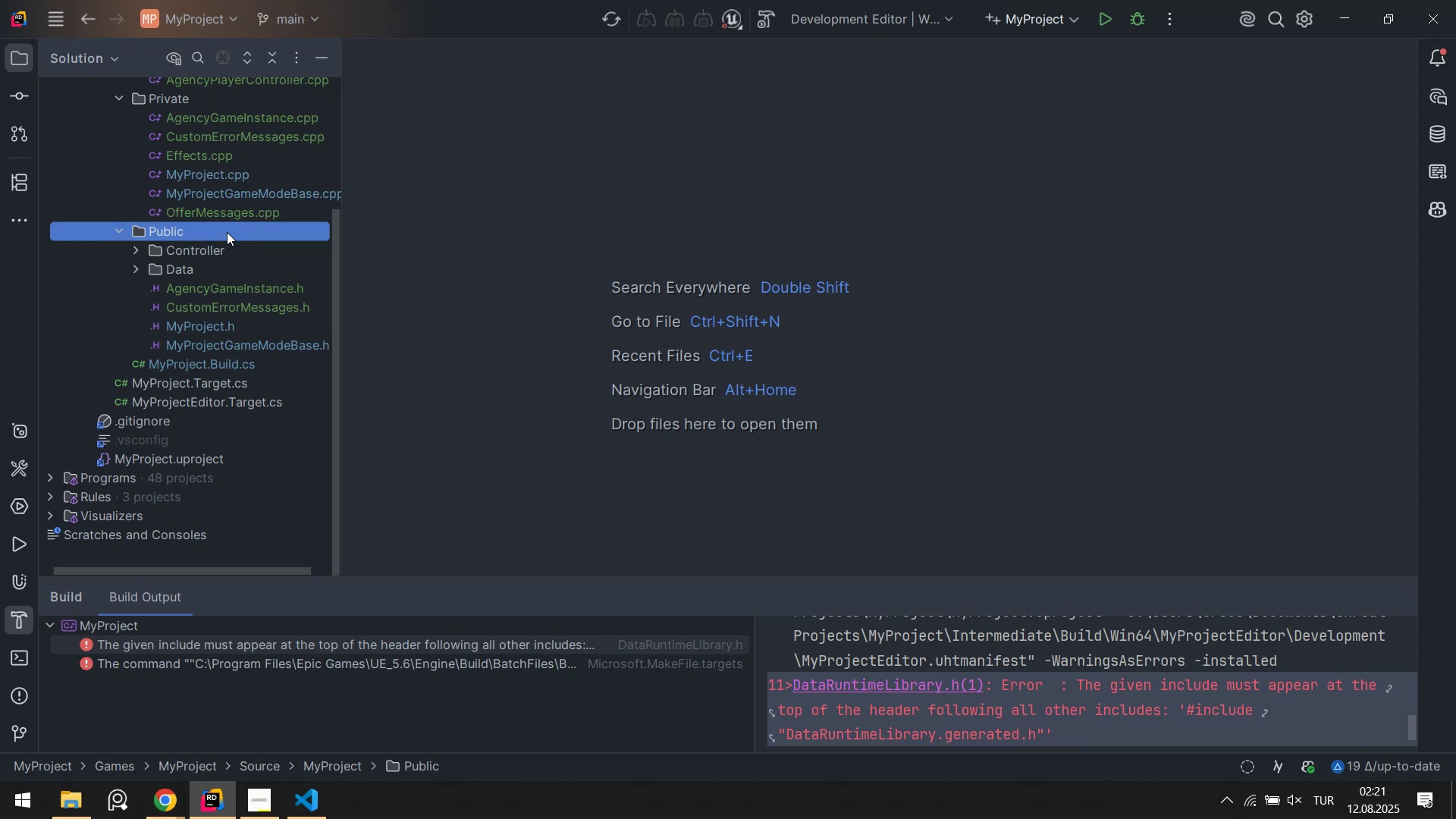 
scroll: coordinate [187, 304], scroll_direction: up, amount: 1.0
 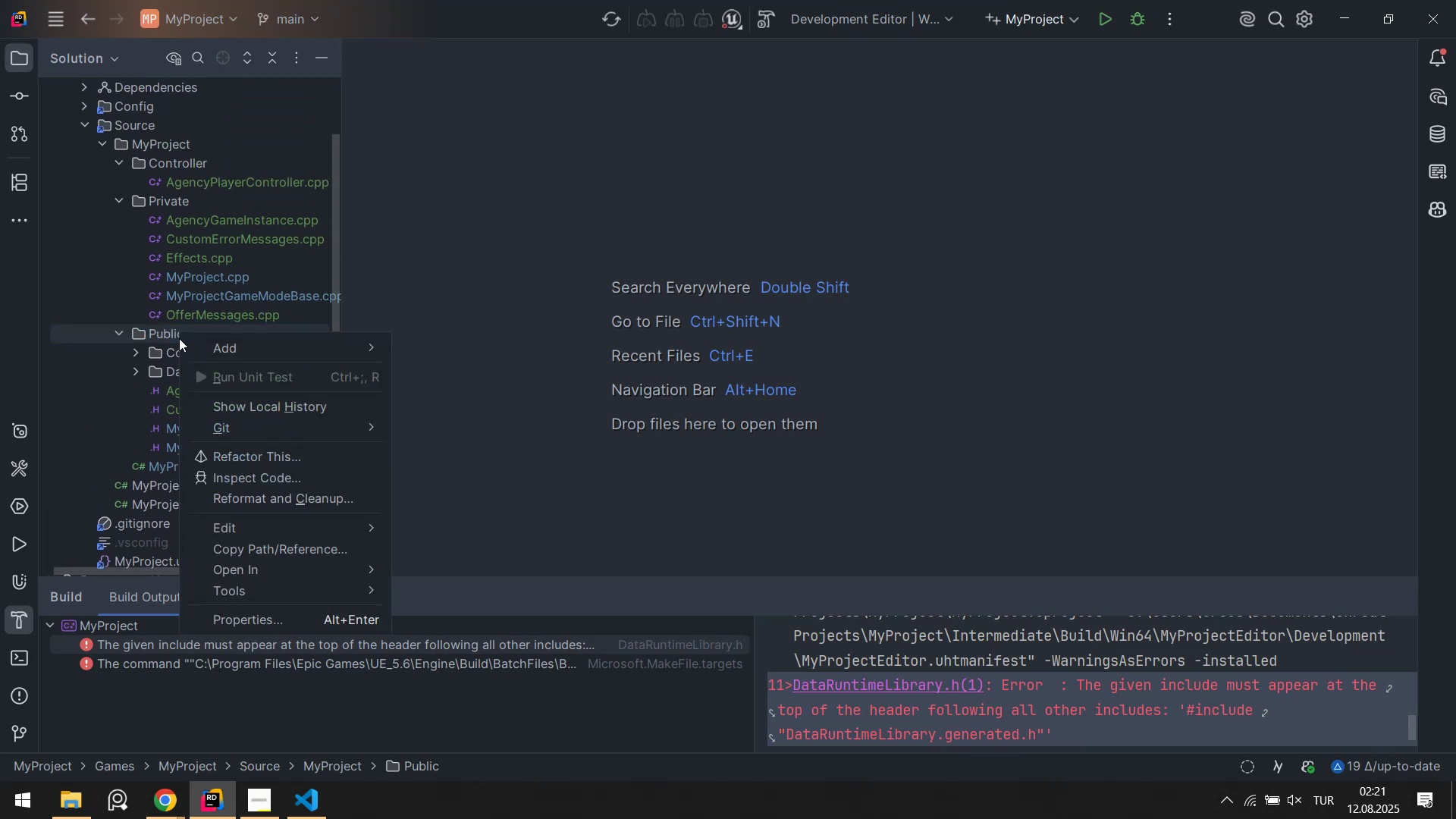 
left_click([240, 344])
 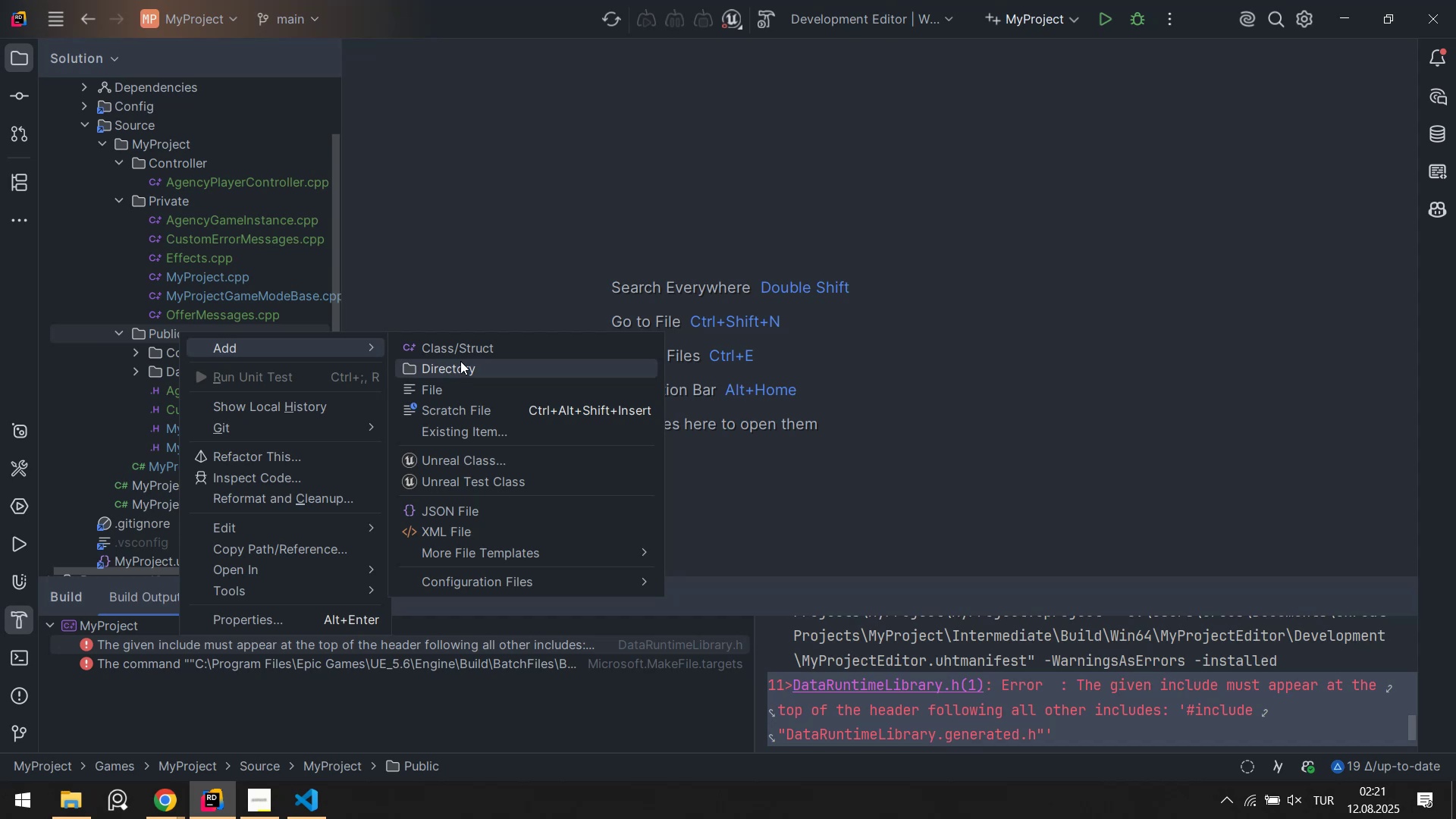 
left_click([459, 349])
 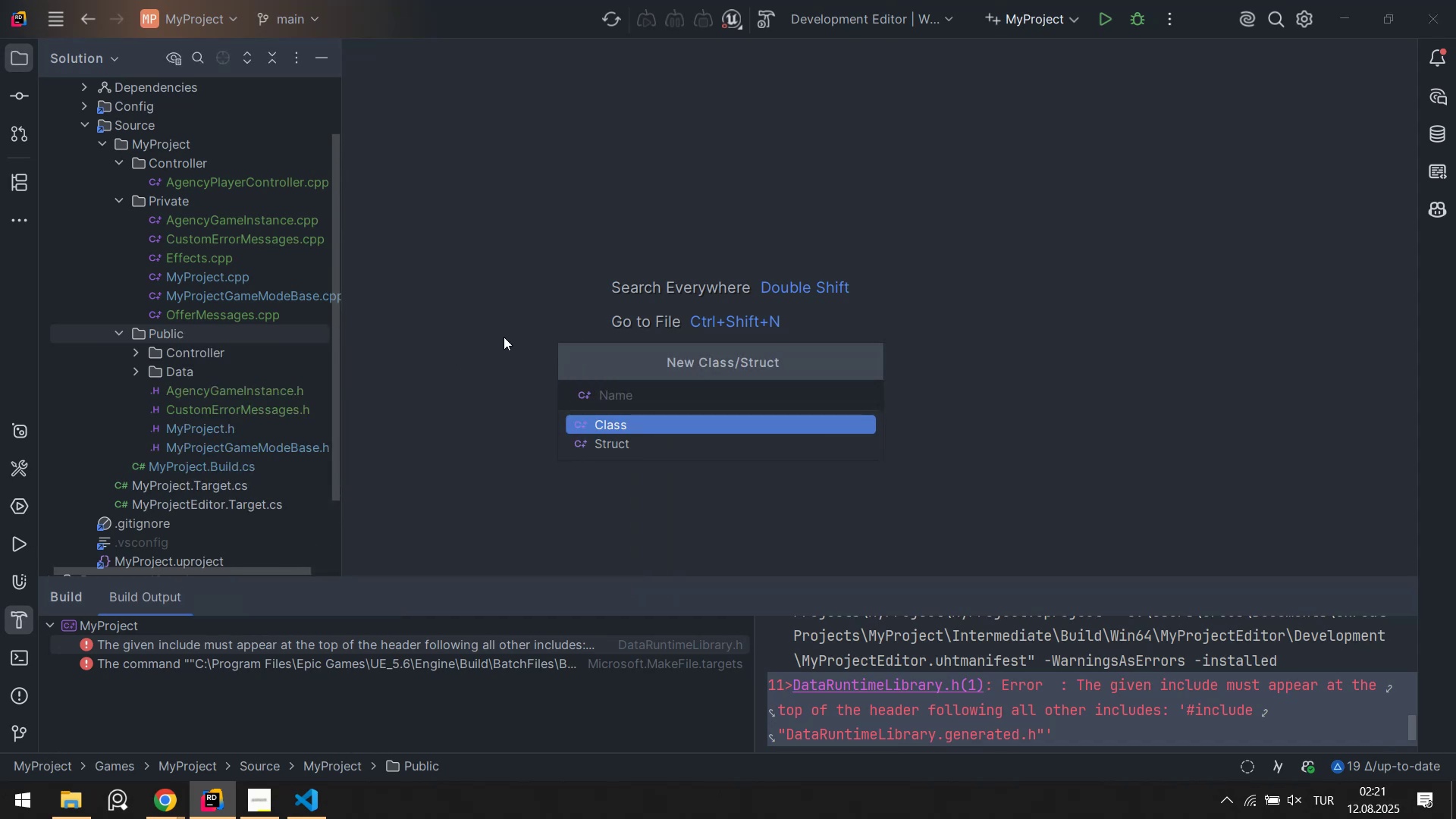 
key(CapsLock)
 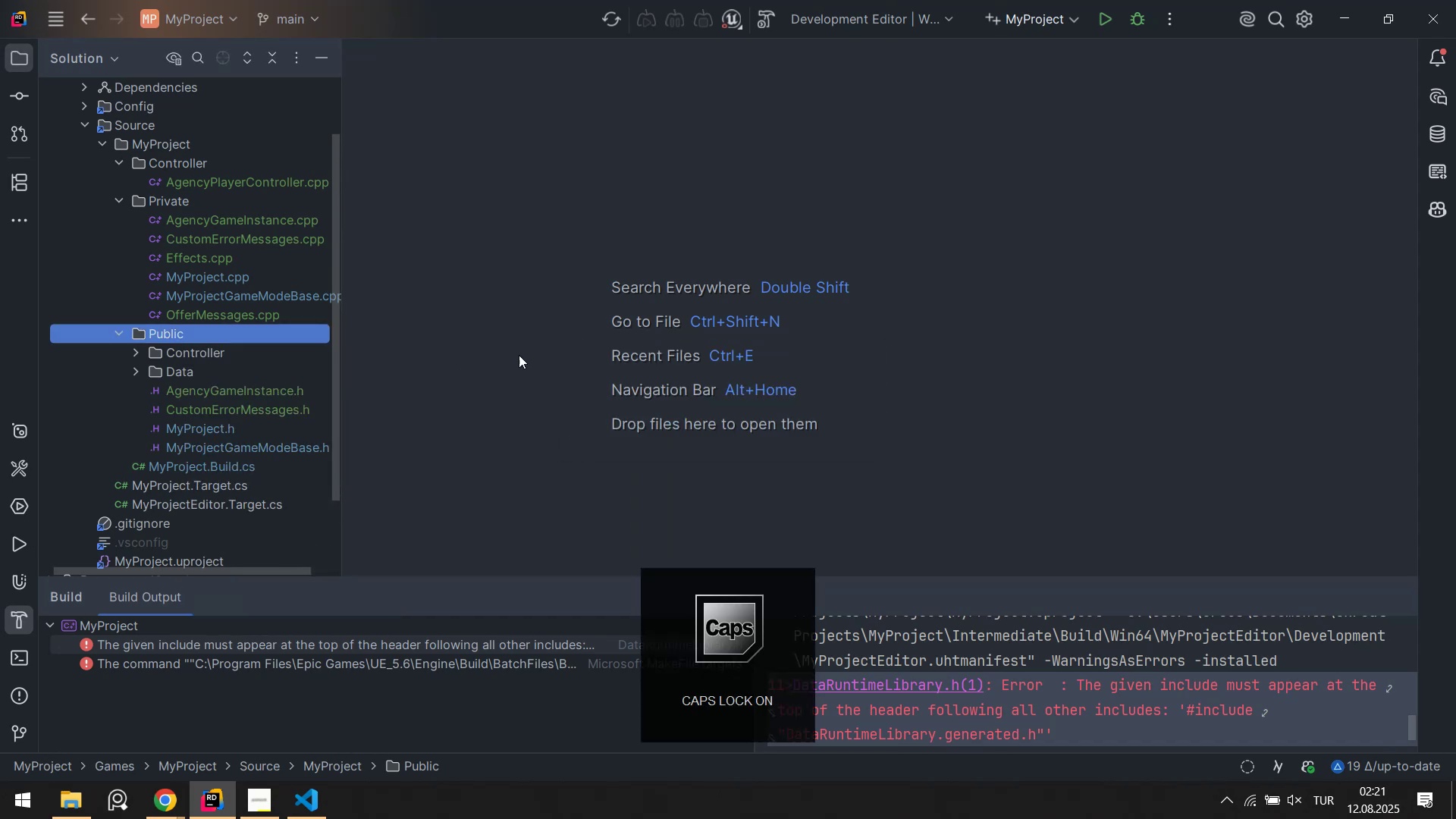 
key(CapsLock)
 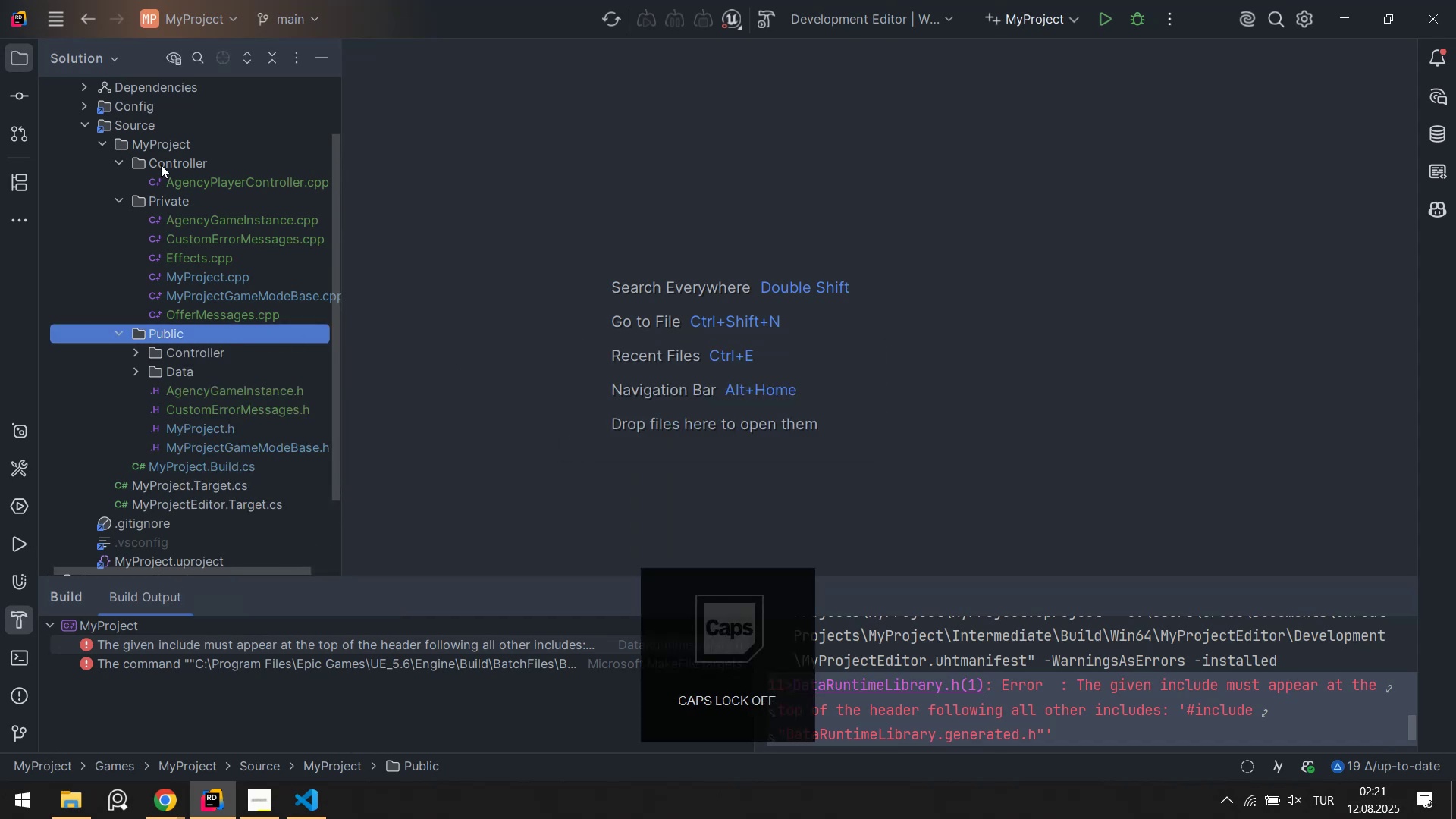 
key(CapsLock)
 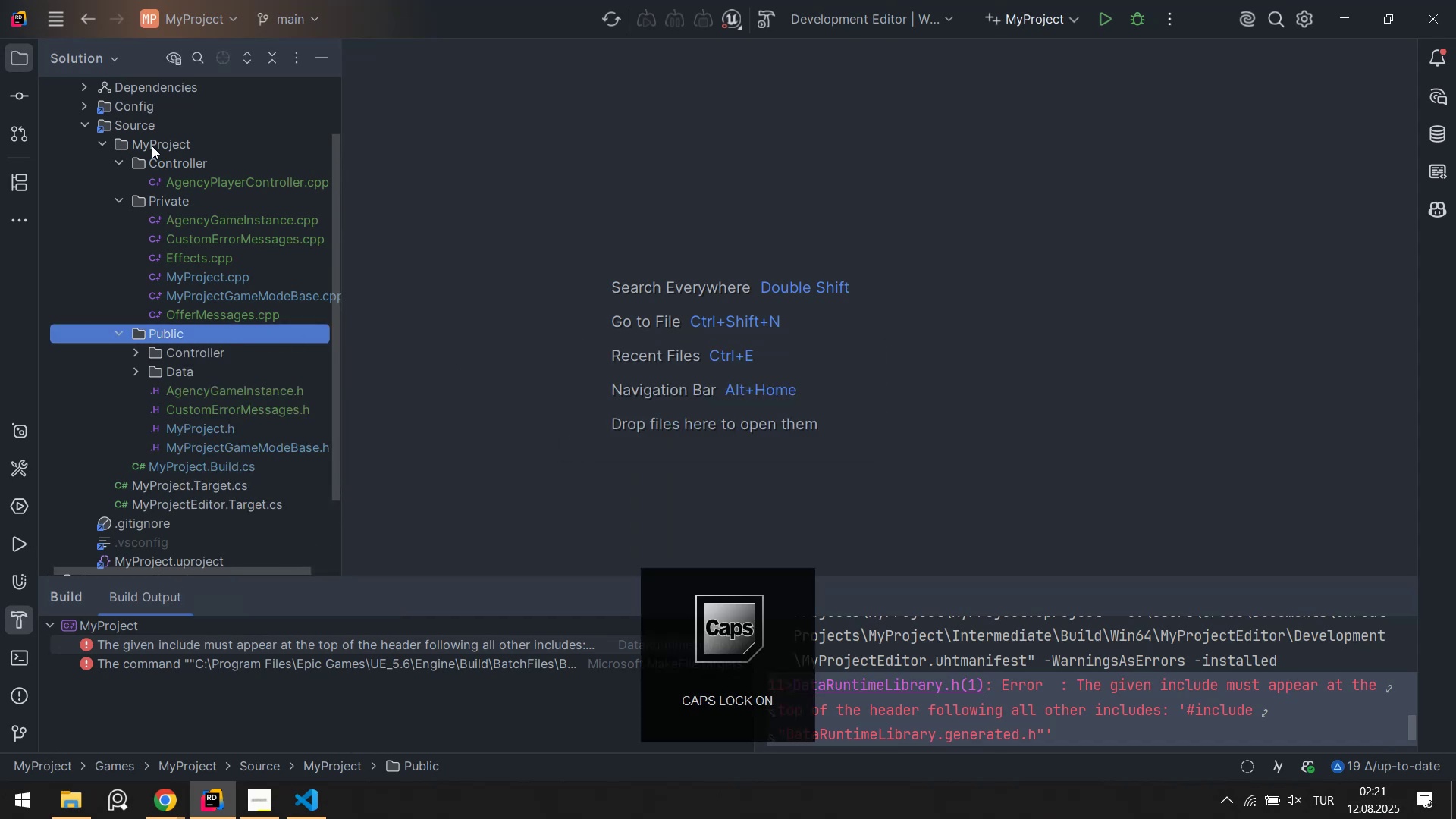 
right_click([152, 146])
 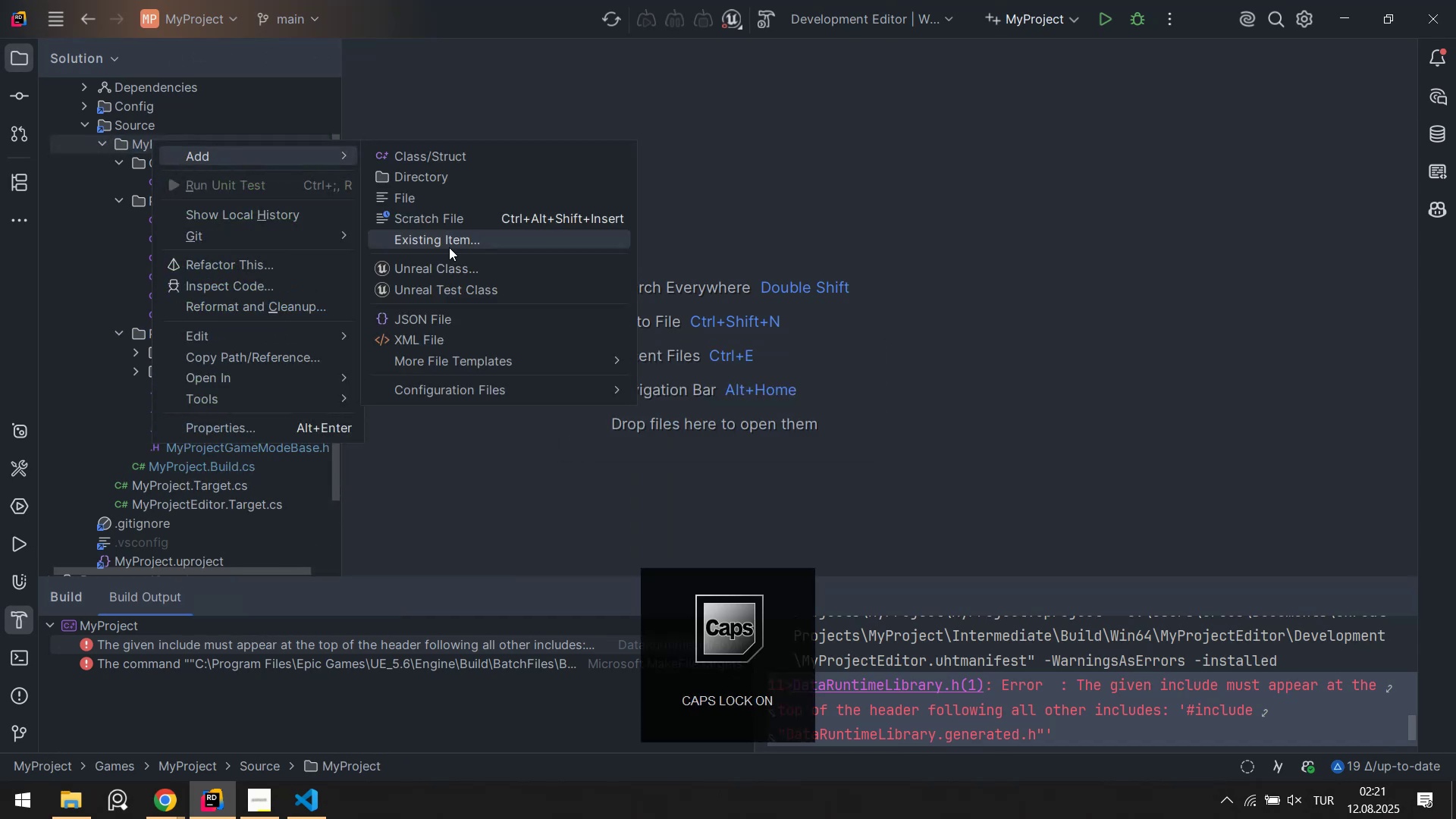 
left_click([461, 274])
 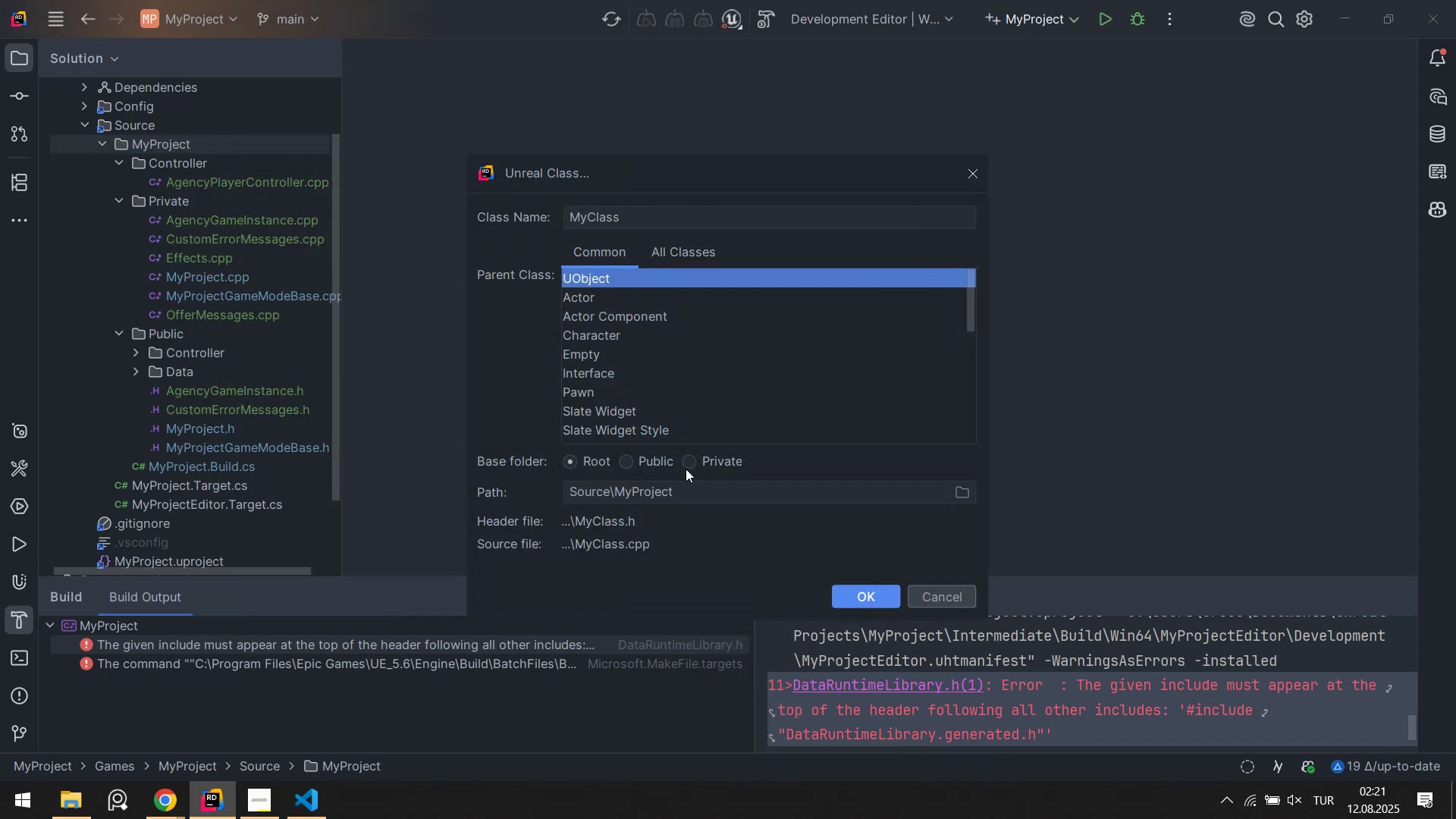 
left_click([632, 462])
 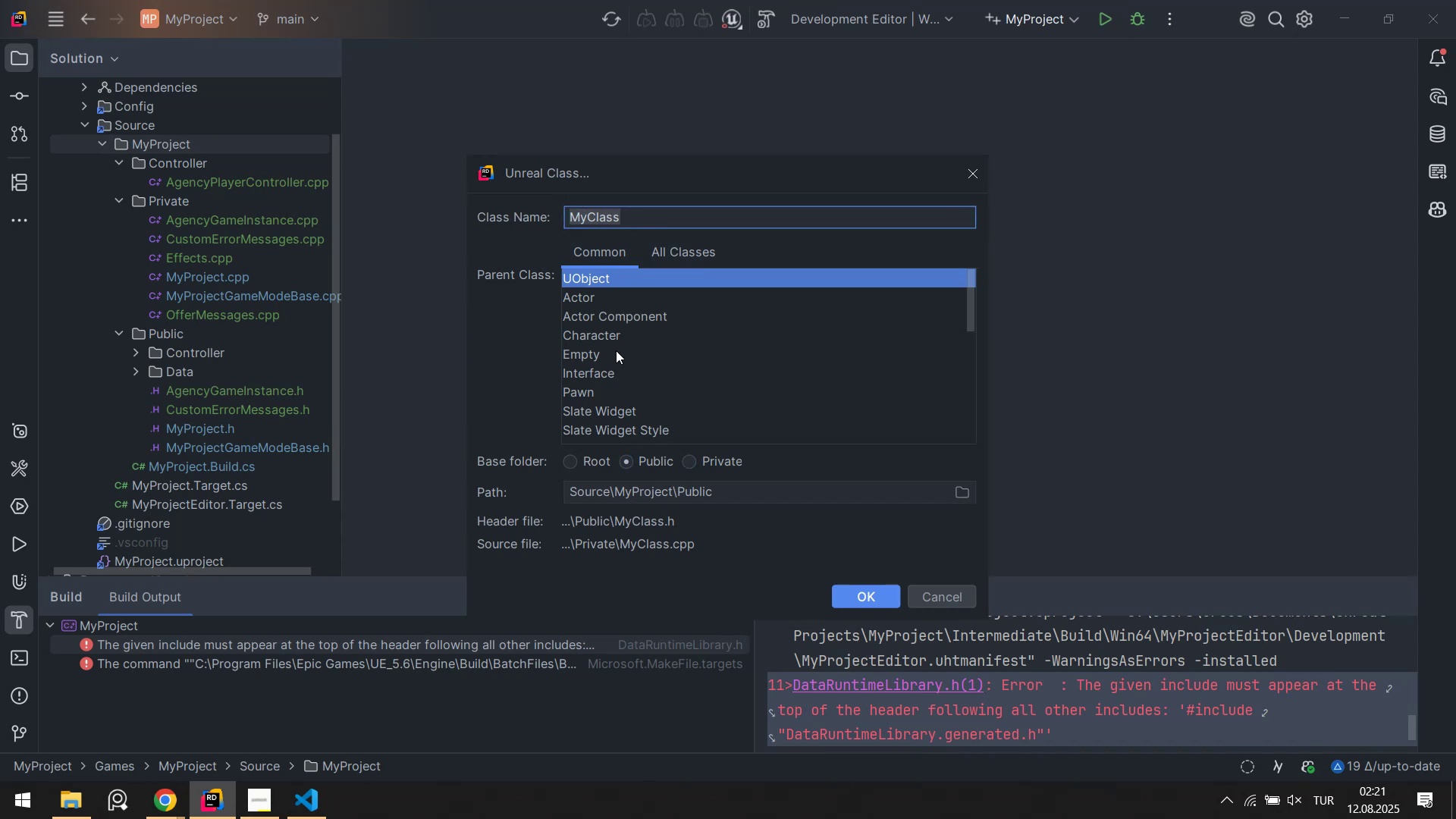 
left_click([597, 392])
 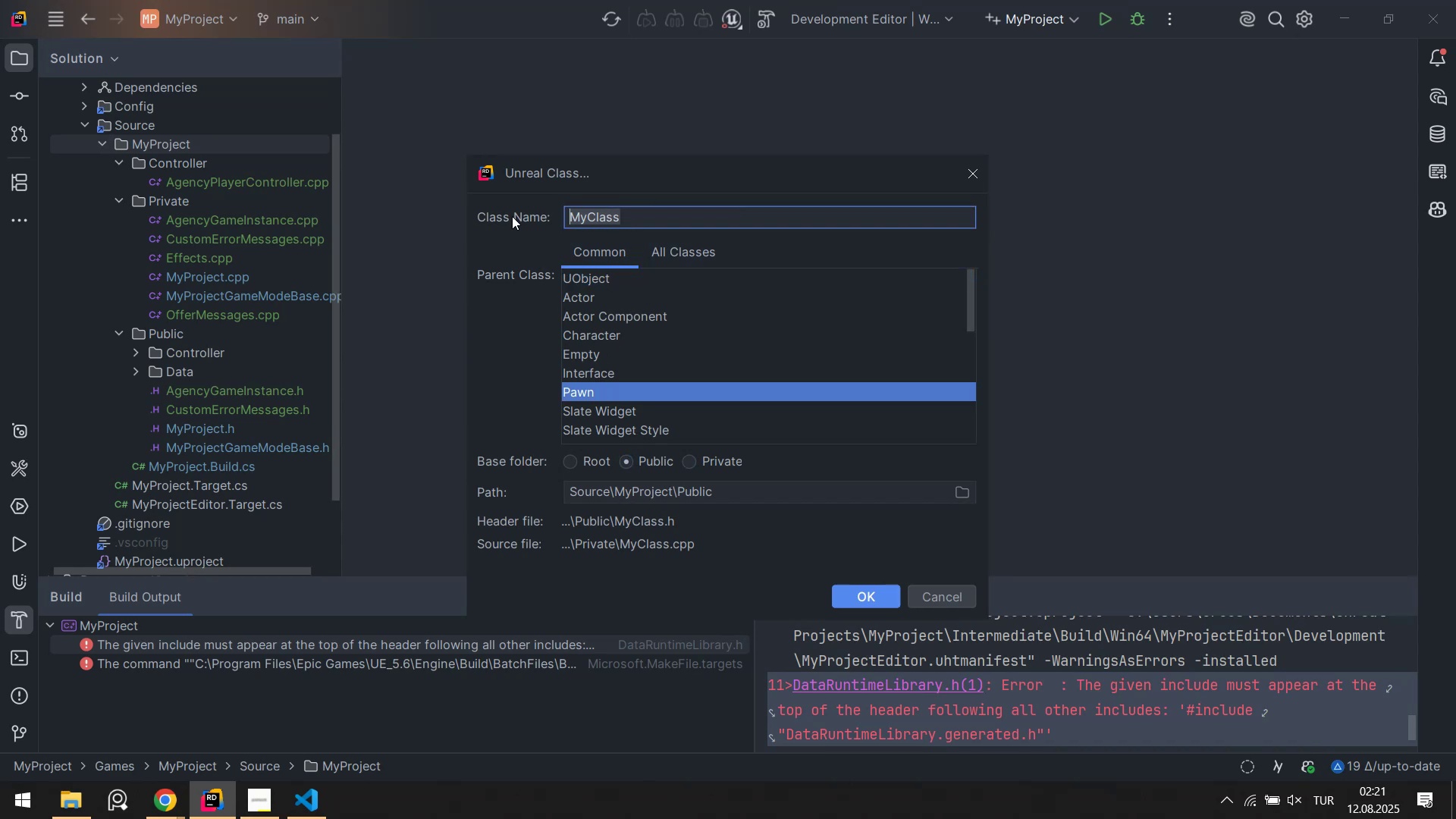 
type(Agency)
 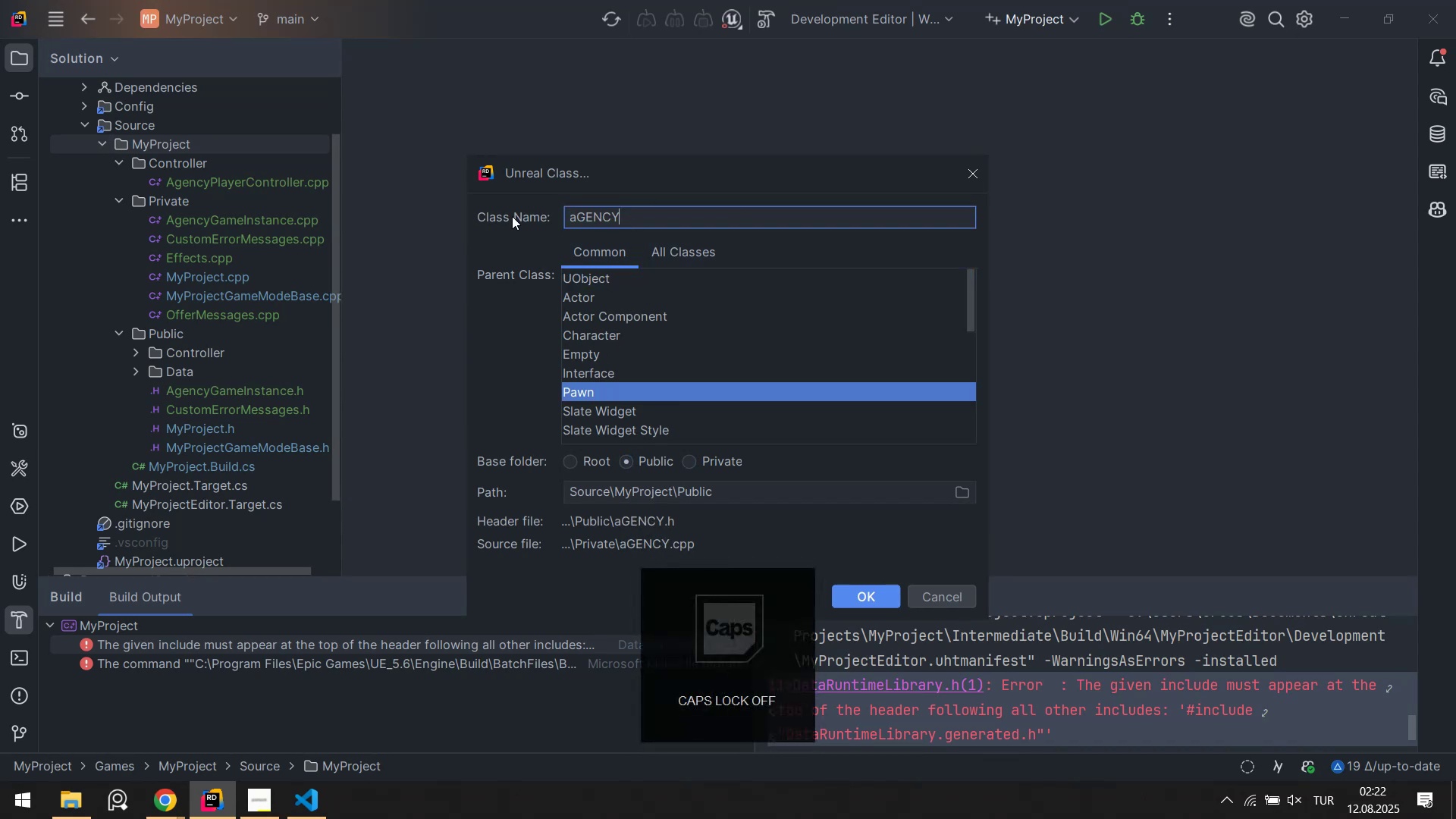 
key(Control+ControlLeft)
 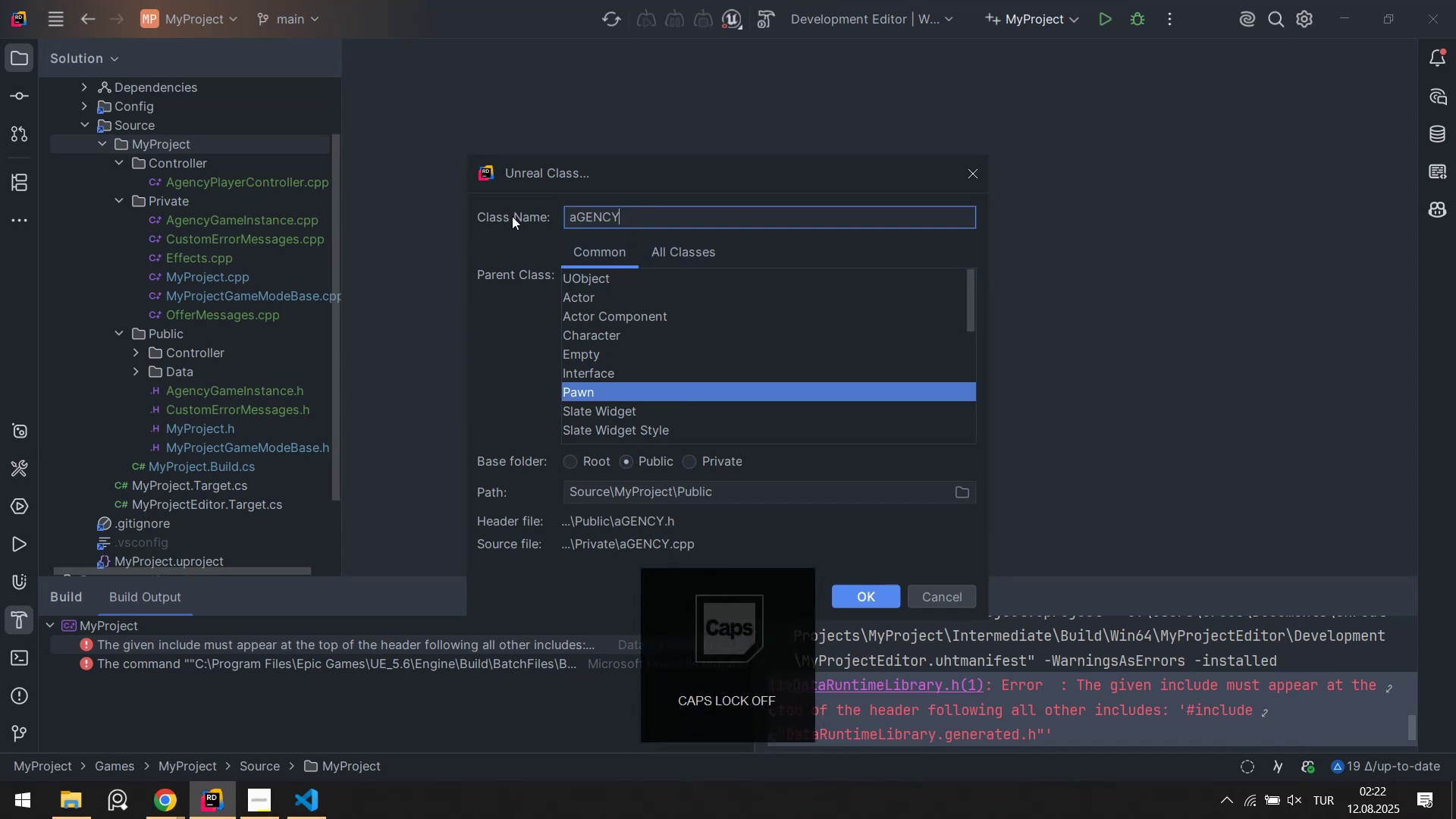 
key(Control+A)
 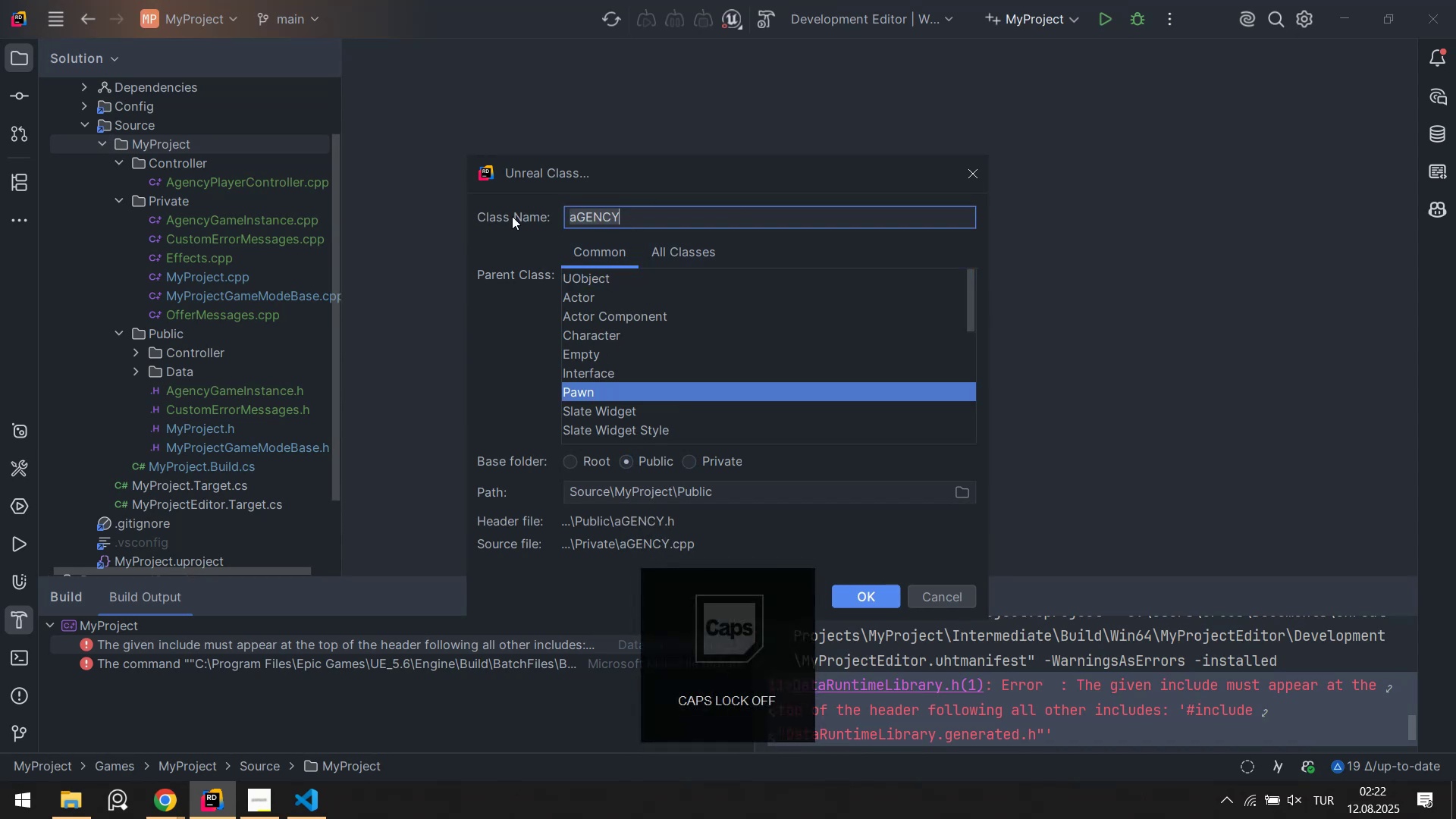 
type(a)
key(Backspace)
type(AgencyPawn)
 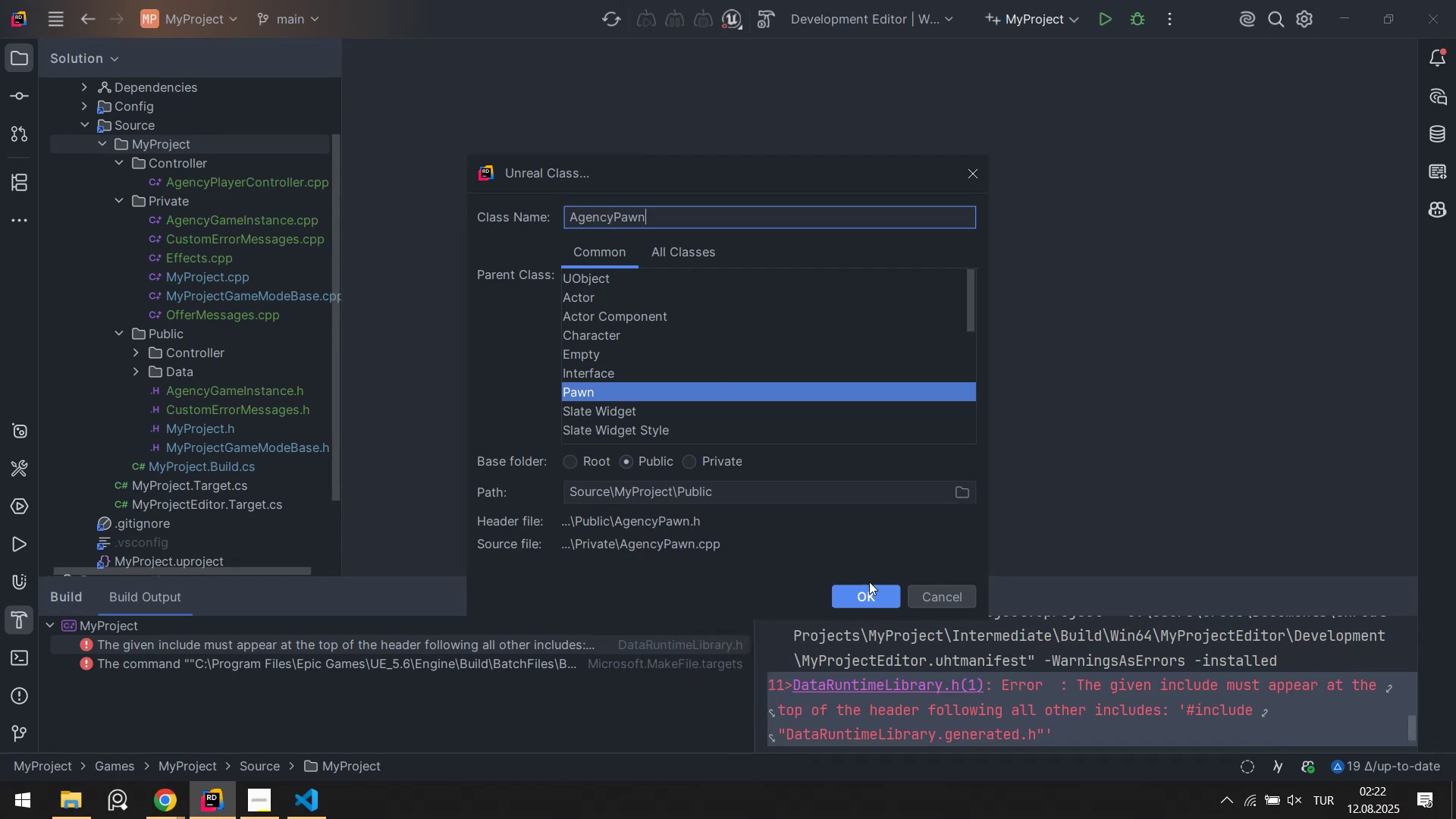 
left_click([877, 597])
 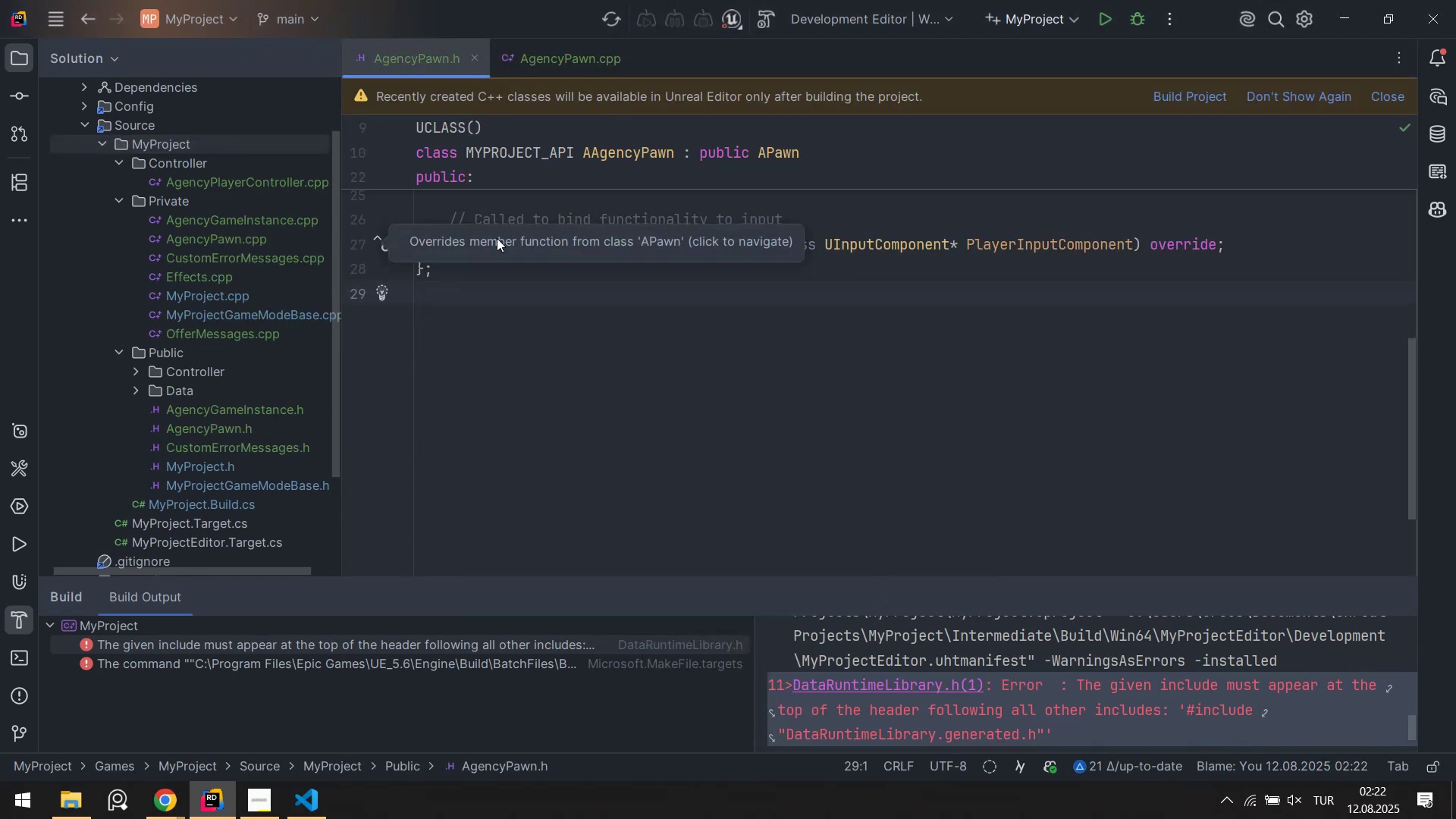 
scroll: coordinate [305, 298], scroll_direction: up, amount: 1.0
 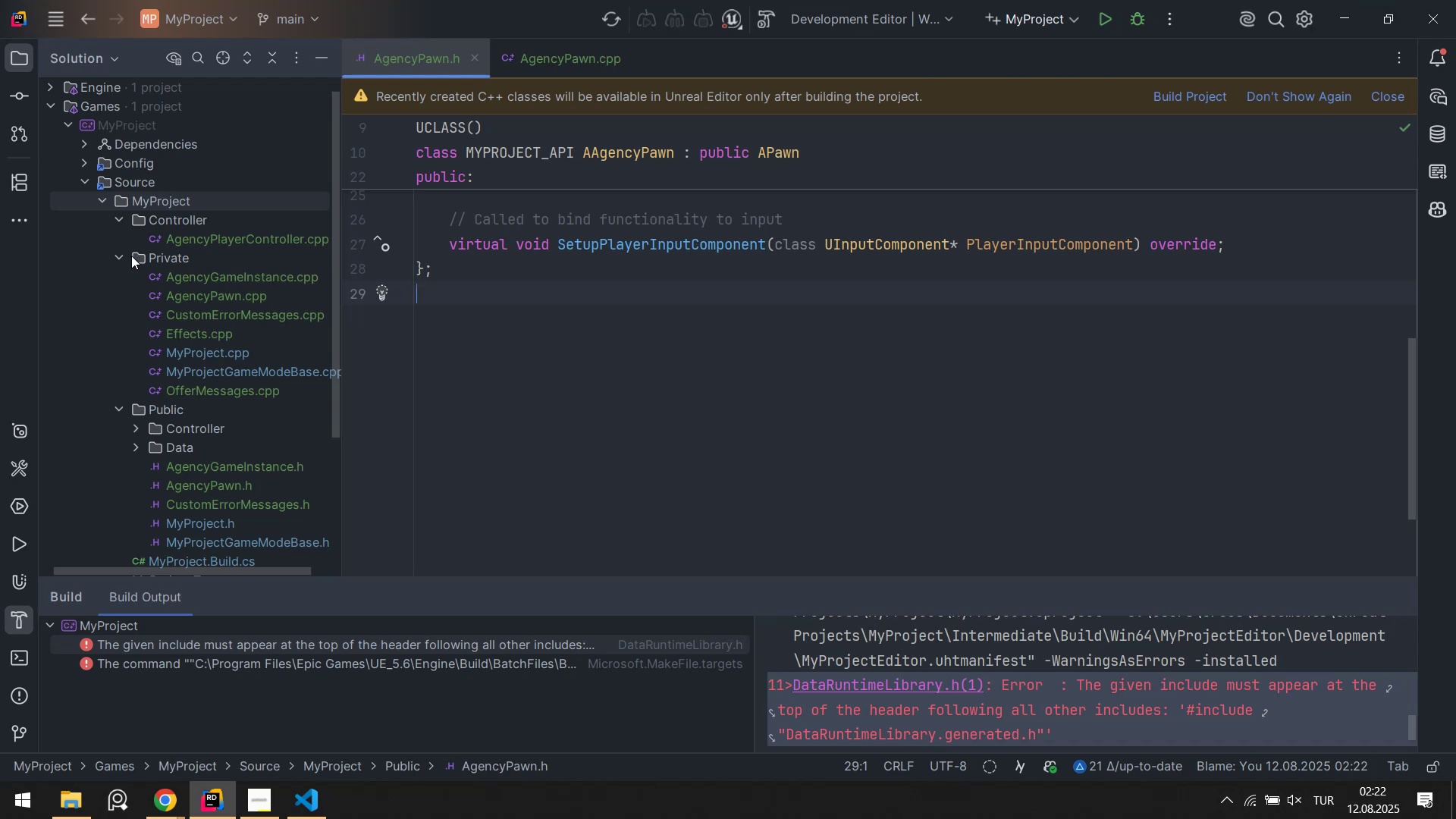 
left_click([120, 221])
 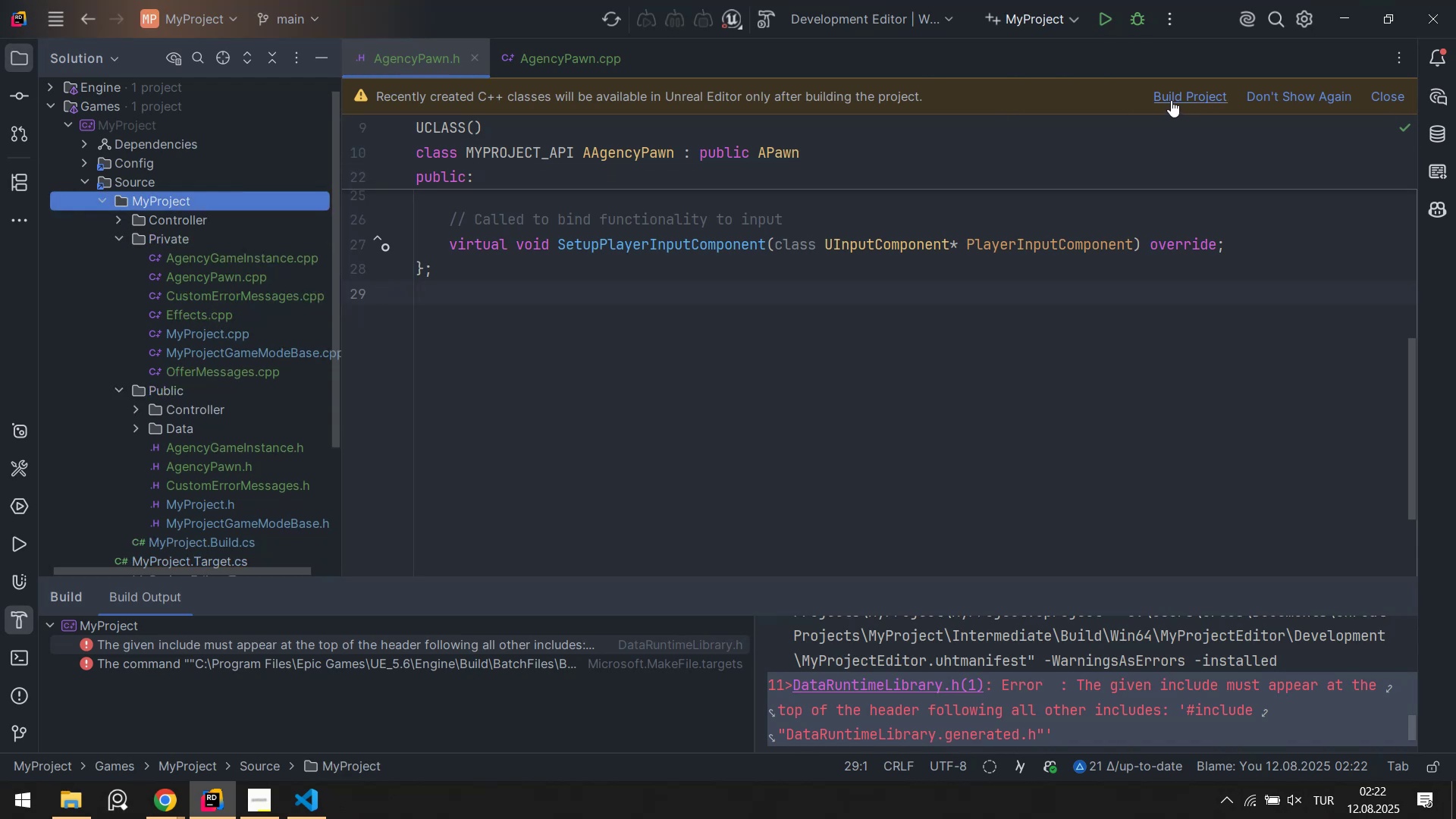 
left_click([580, 221])
 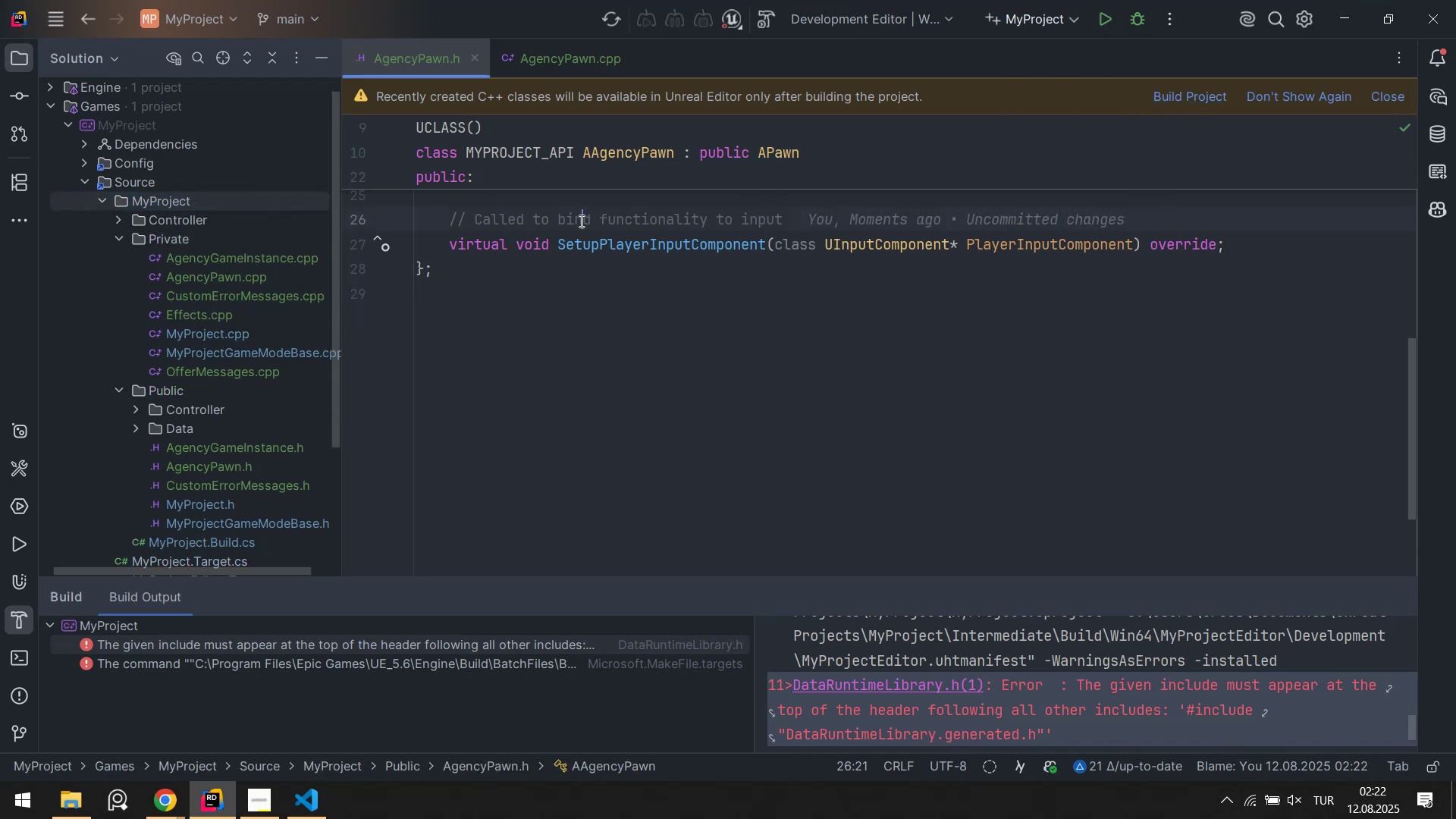 
scroll: coordinate [642, 278], scroll_direction: up, amount: 6.0
 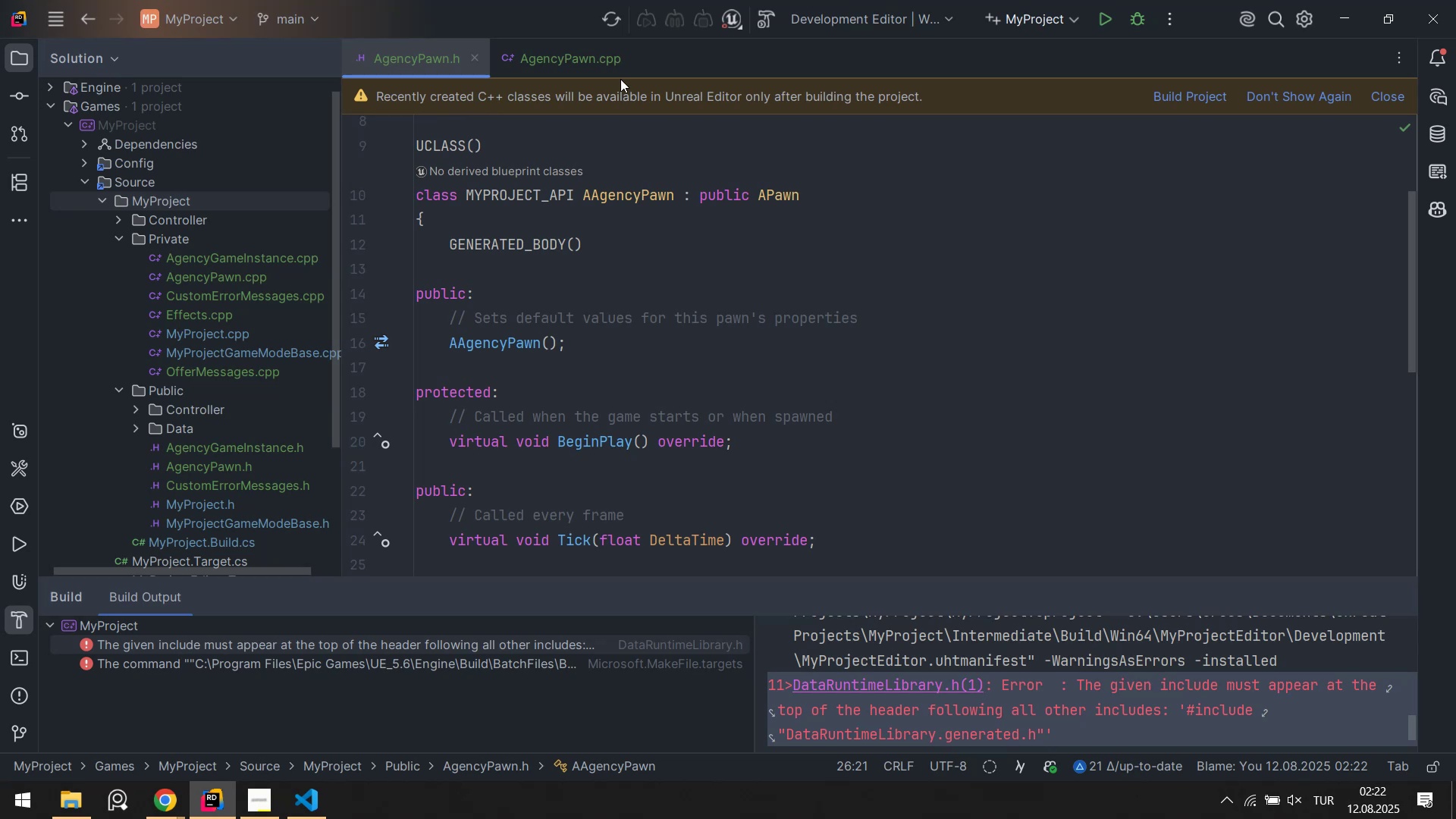 
wait(15.66)
 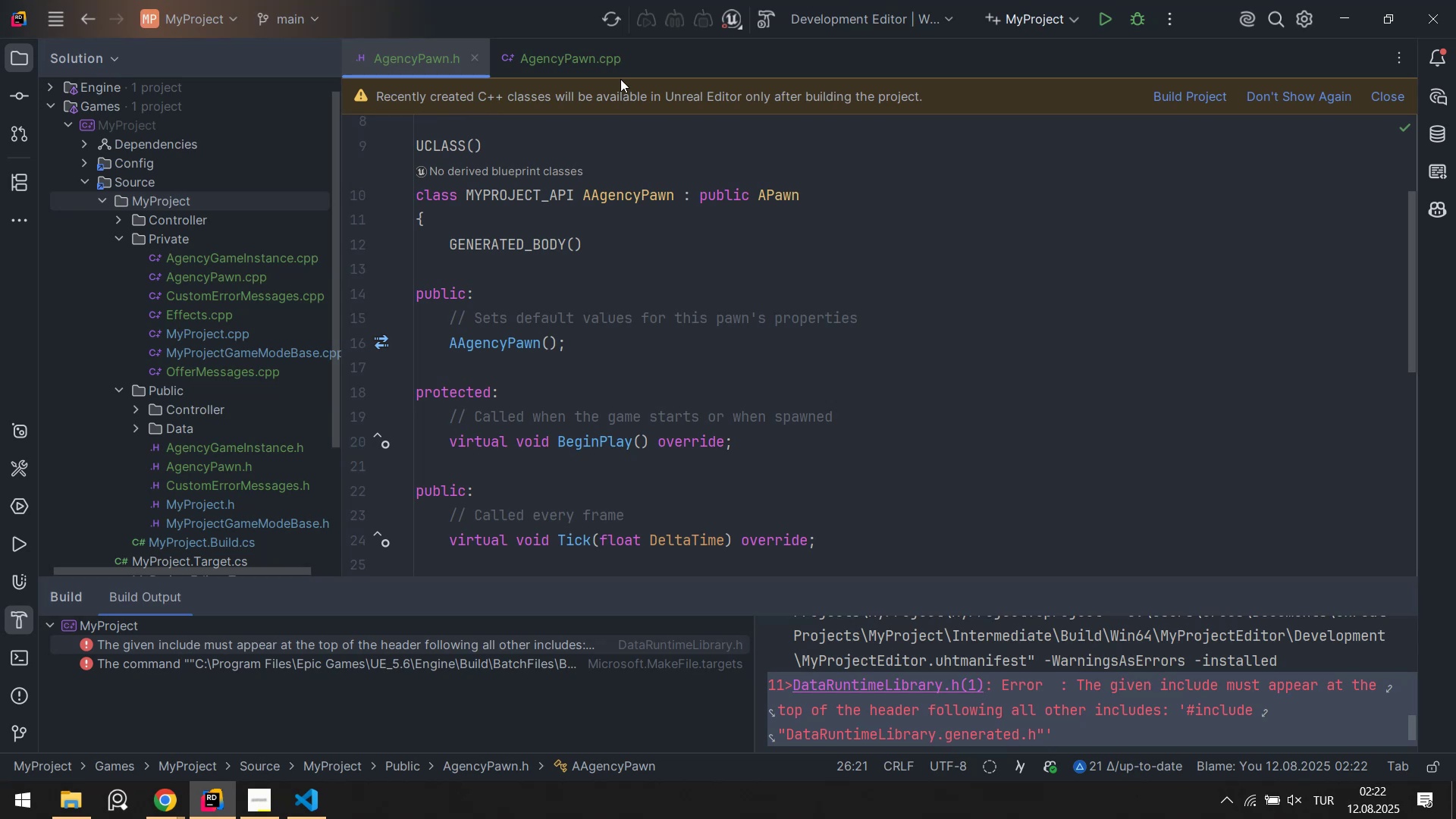 
left_click([1172, 93])
 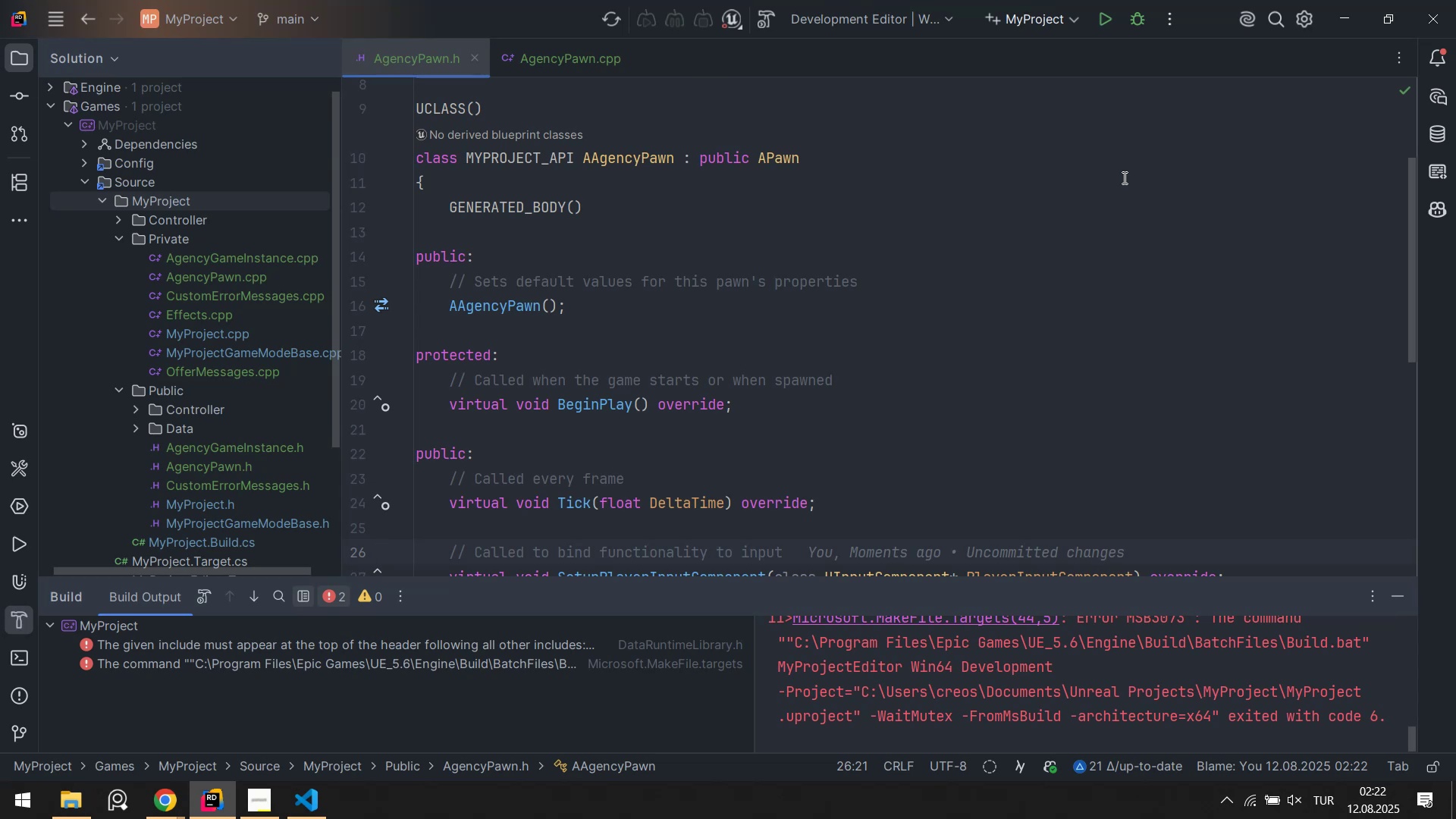 
wait(20.97)
 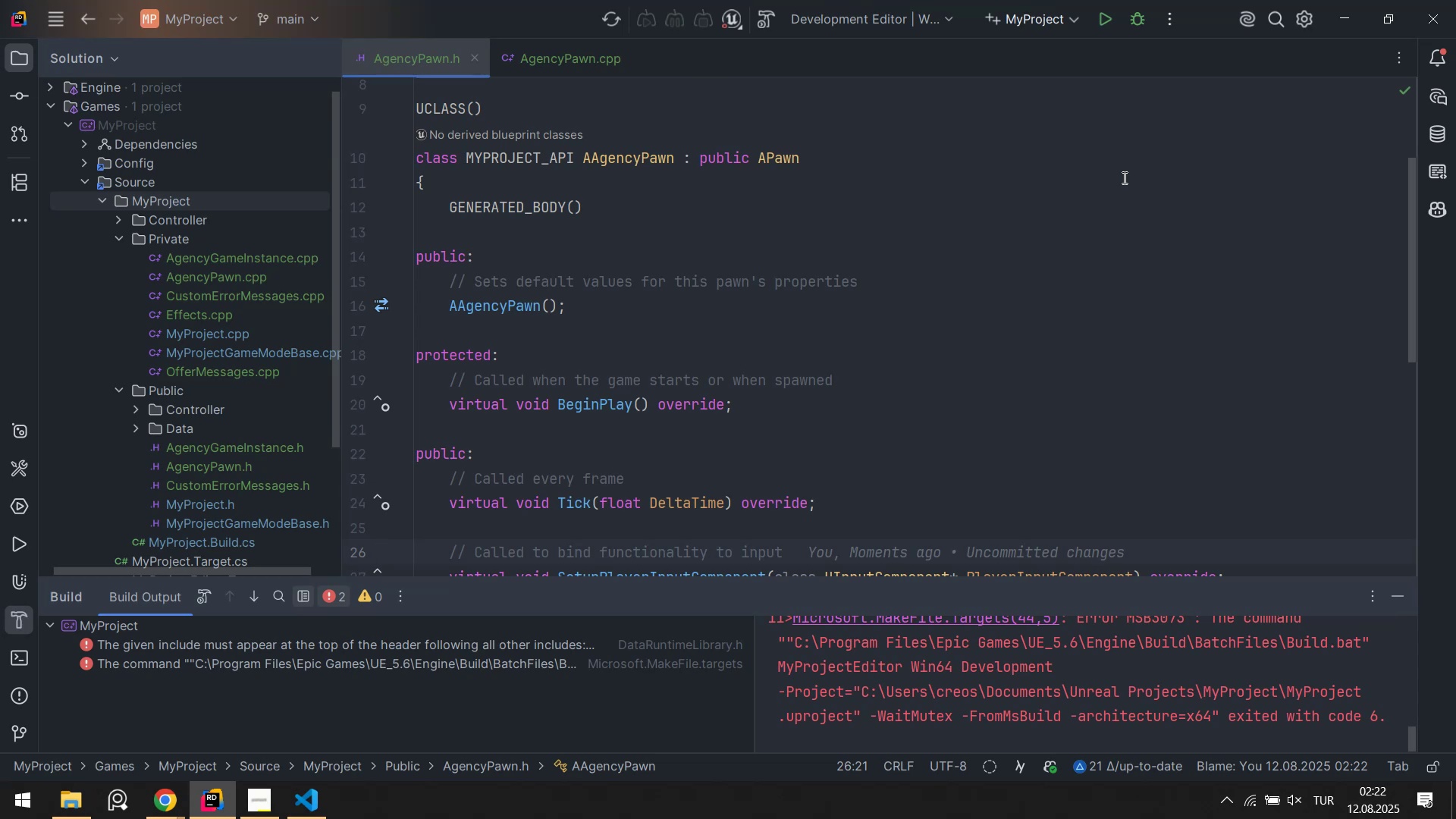 
scroll: coordinate [940, 645], scroll_direction: up, amount: 4.0
 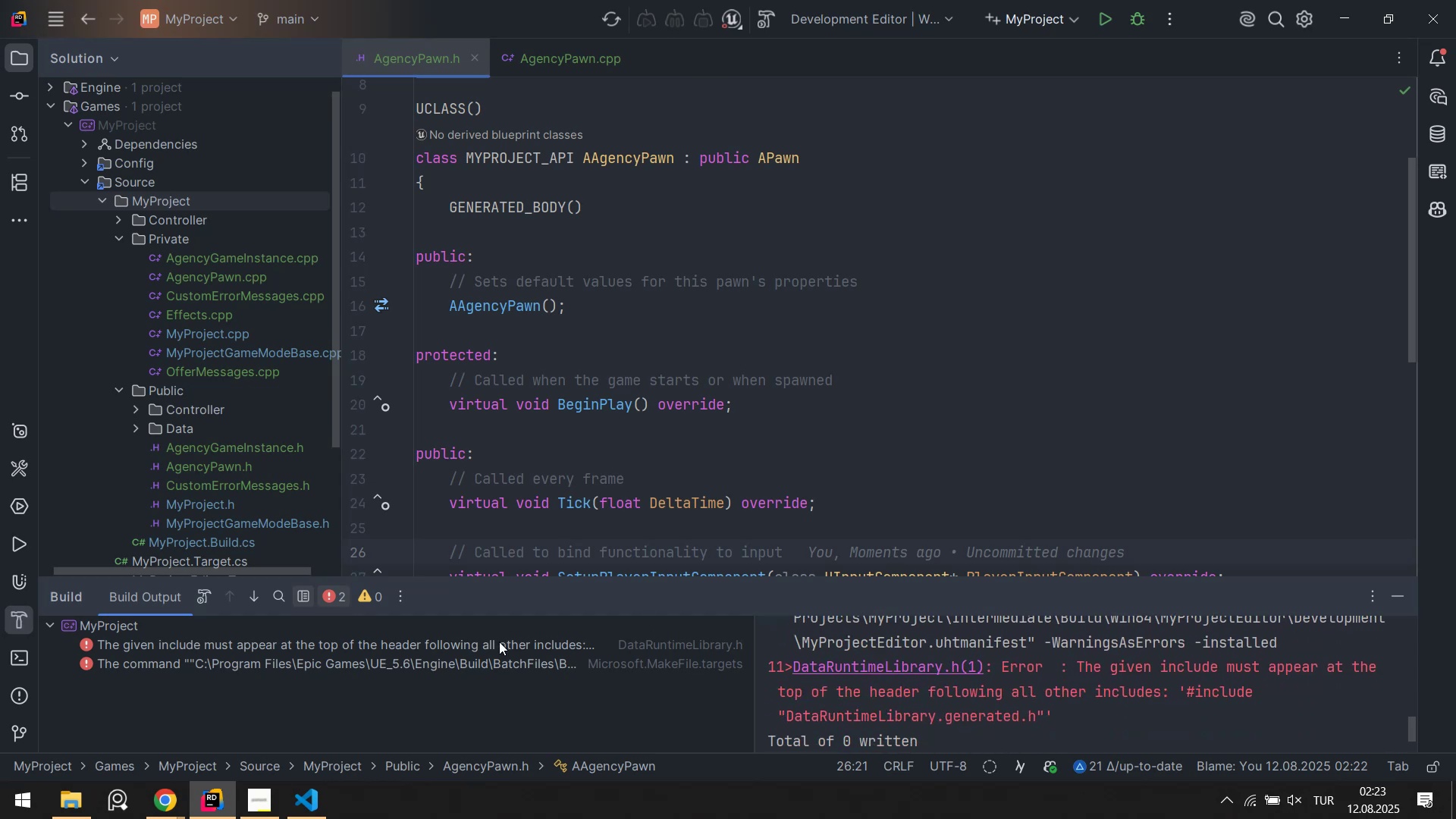 
double_click([499, 642])
 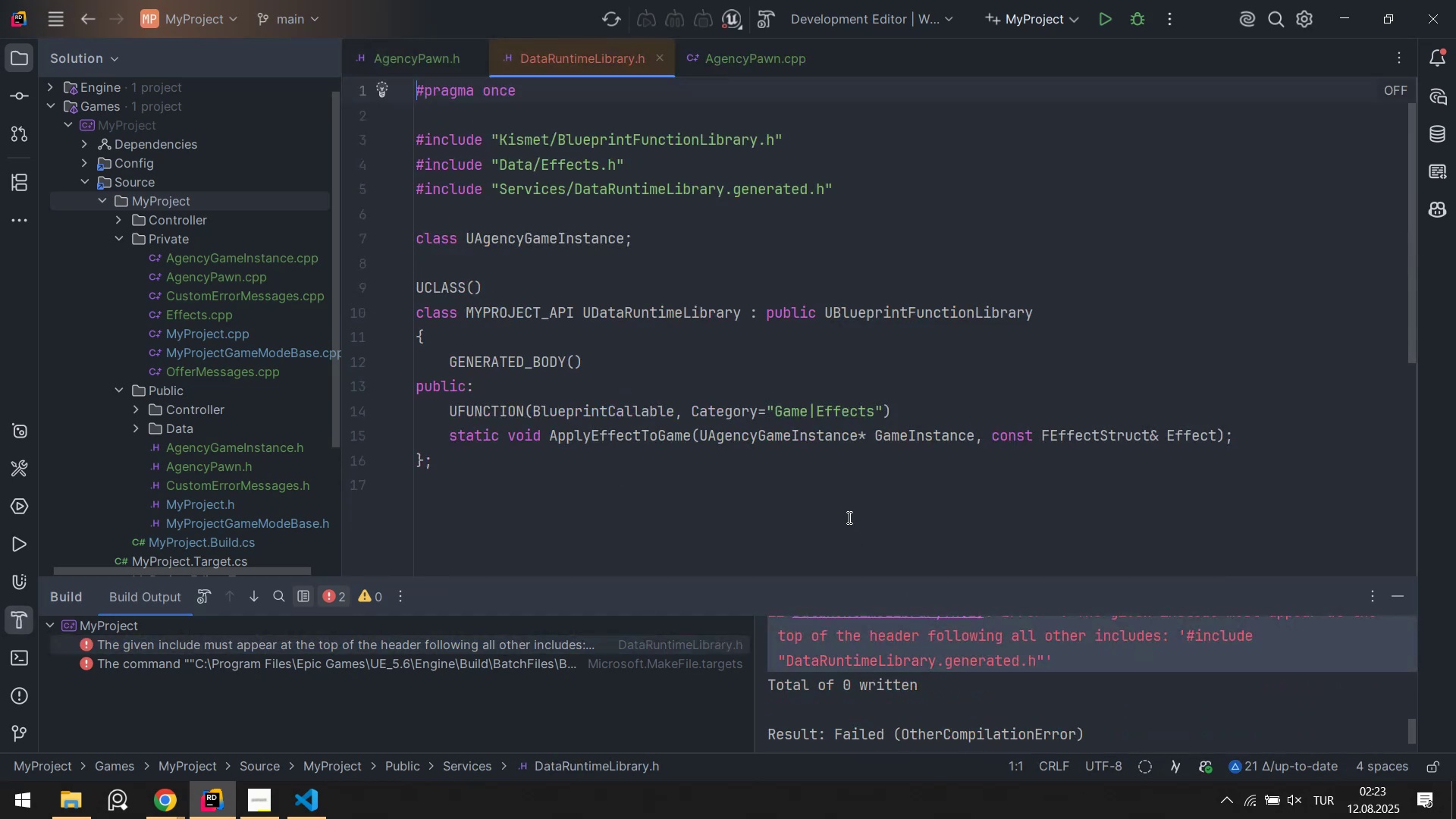 
scroll: coordinate [1038, 669], scroll_direction: none, amount: 0.0
 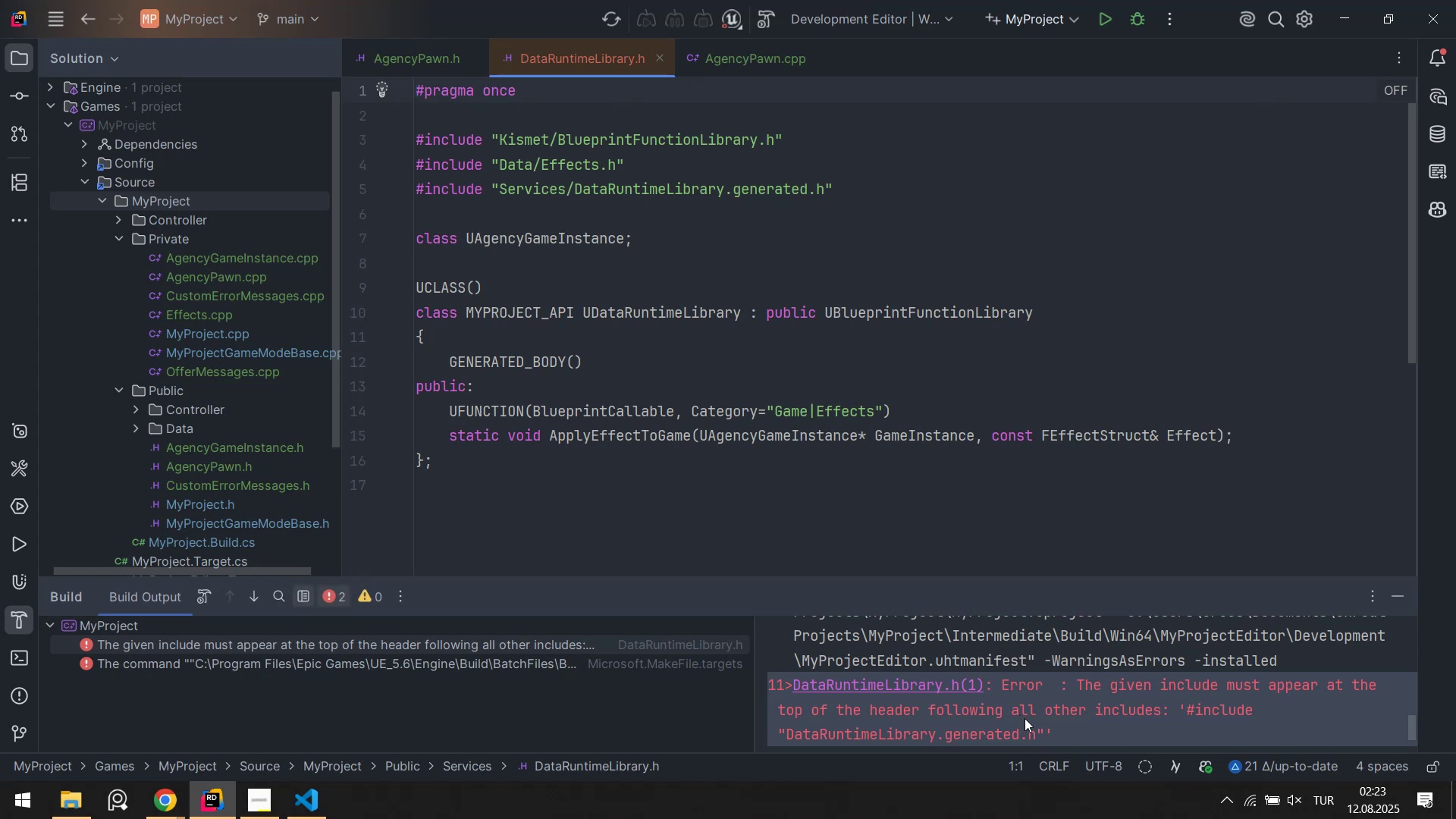 
left_click([782, 189])
 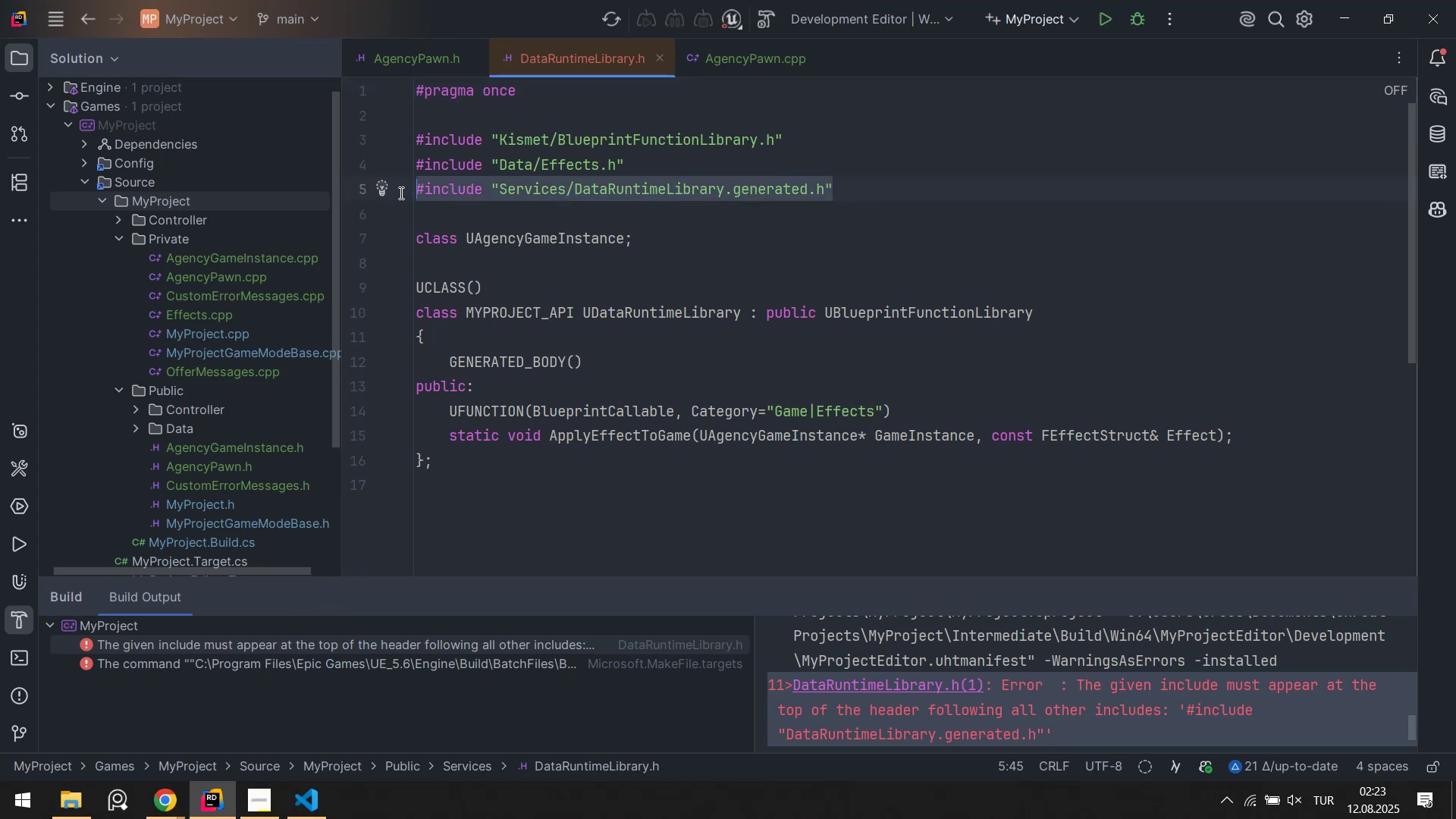 
key(Control+ControlLeft)
 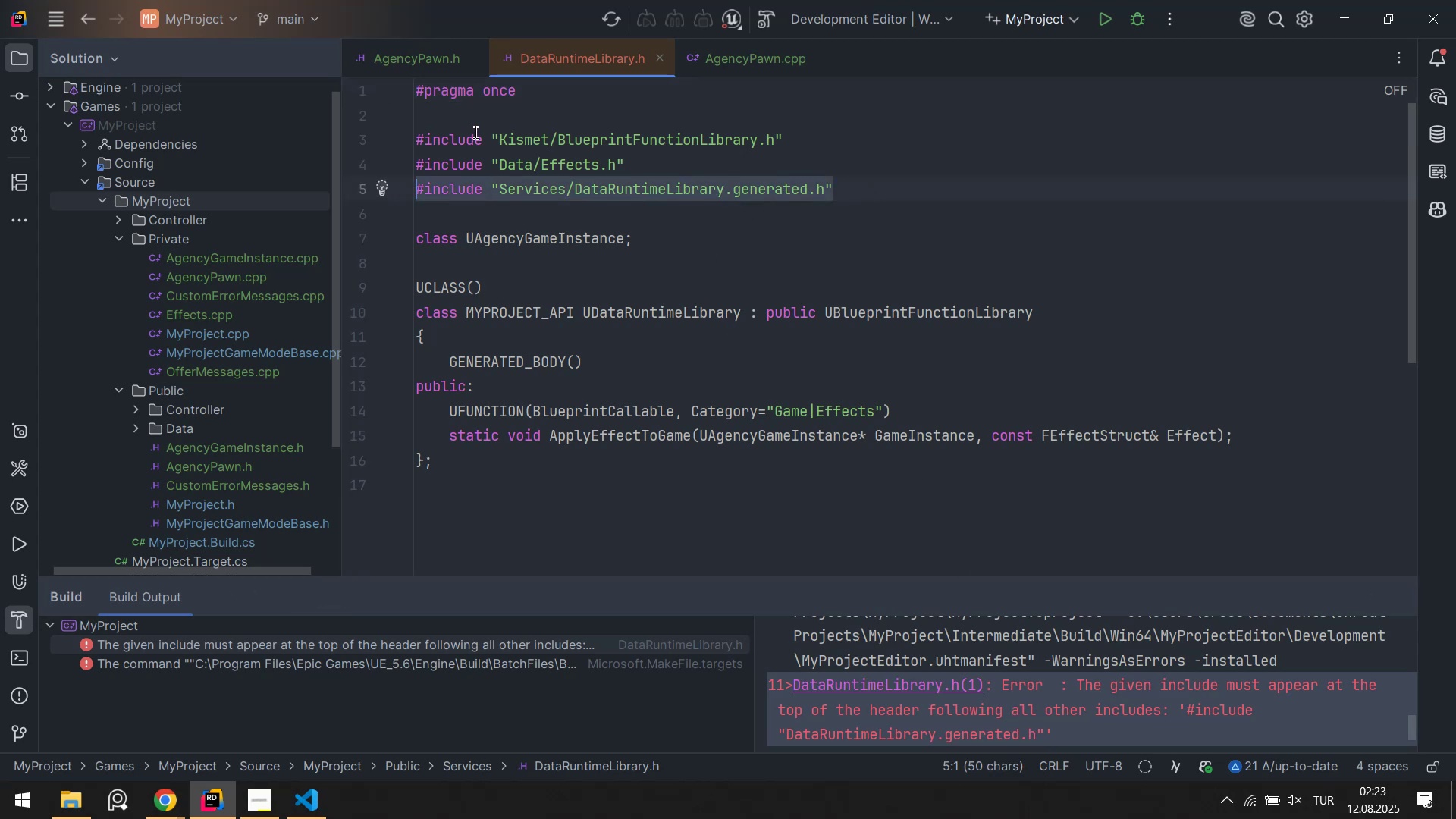 
key(Control+X)
 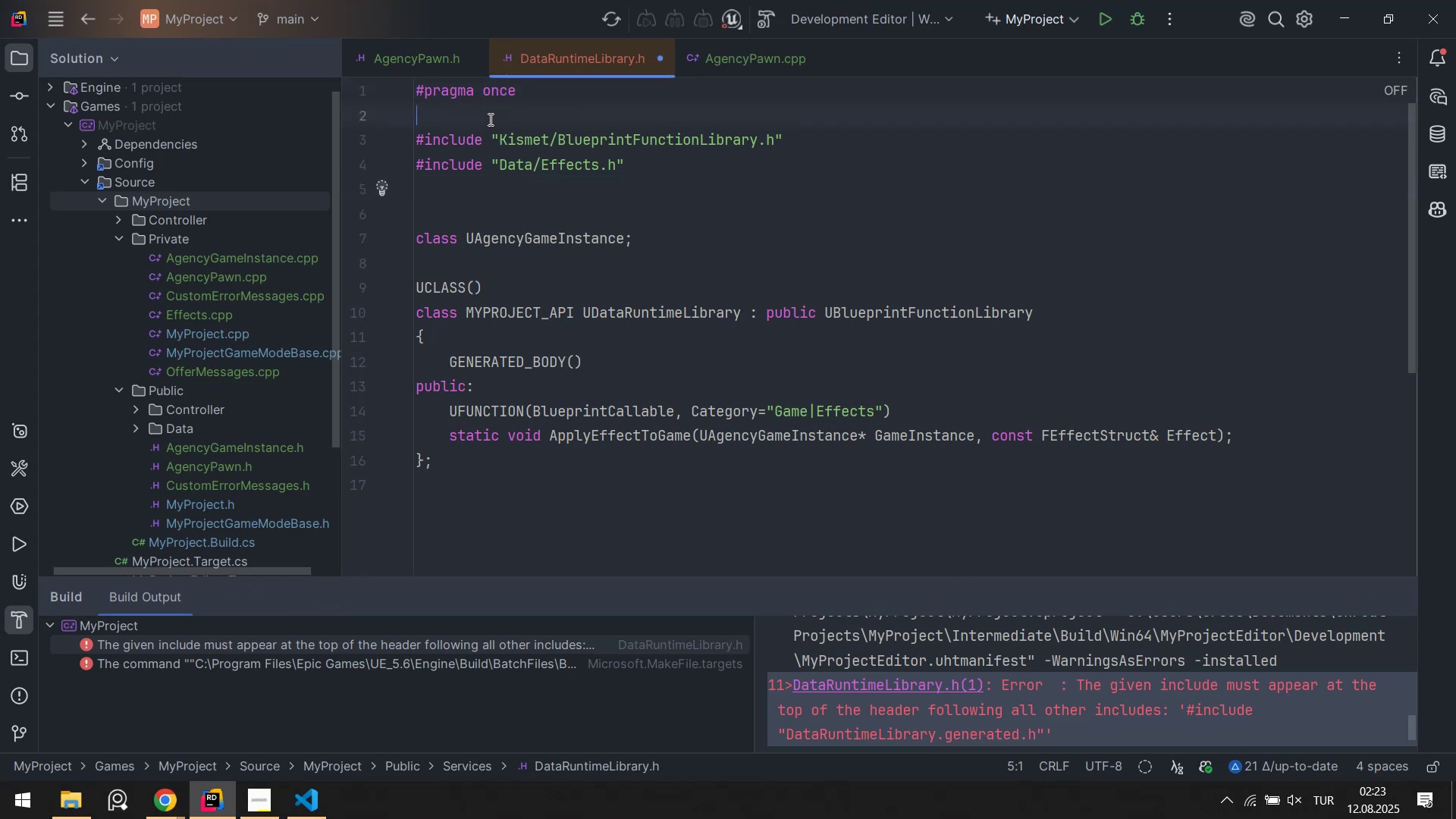 
left_click([489, 119])
 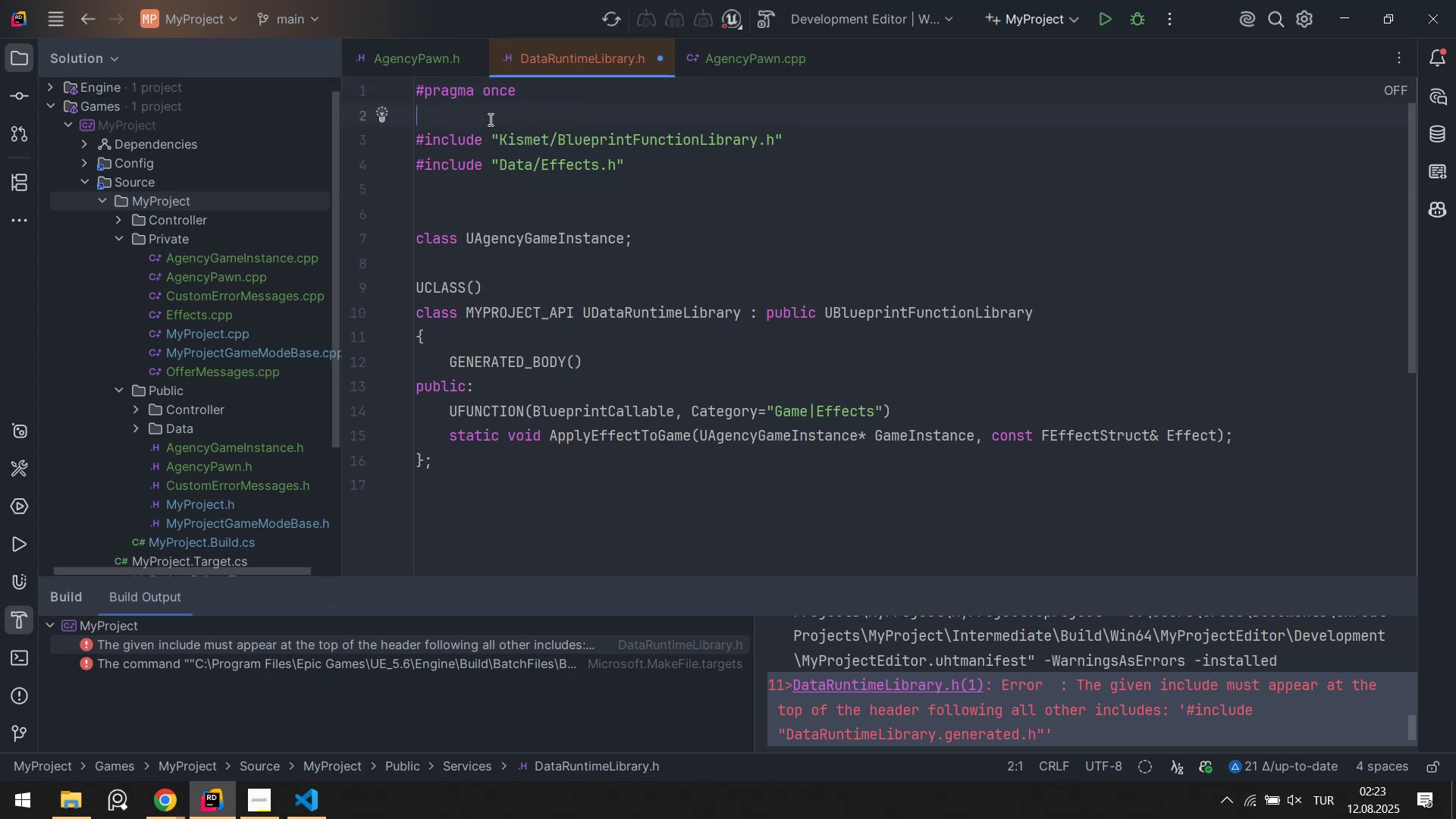 
key(Control+V)
 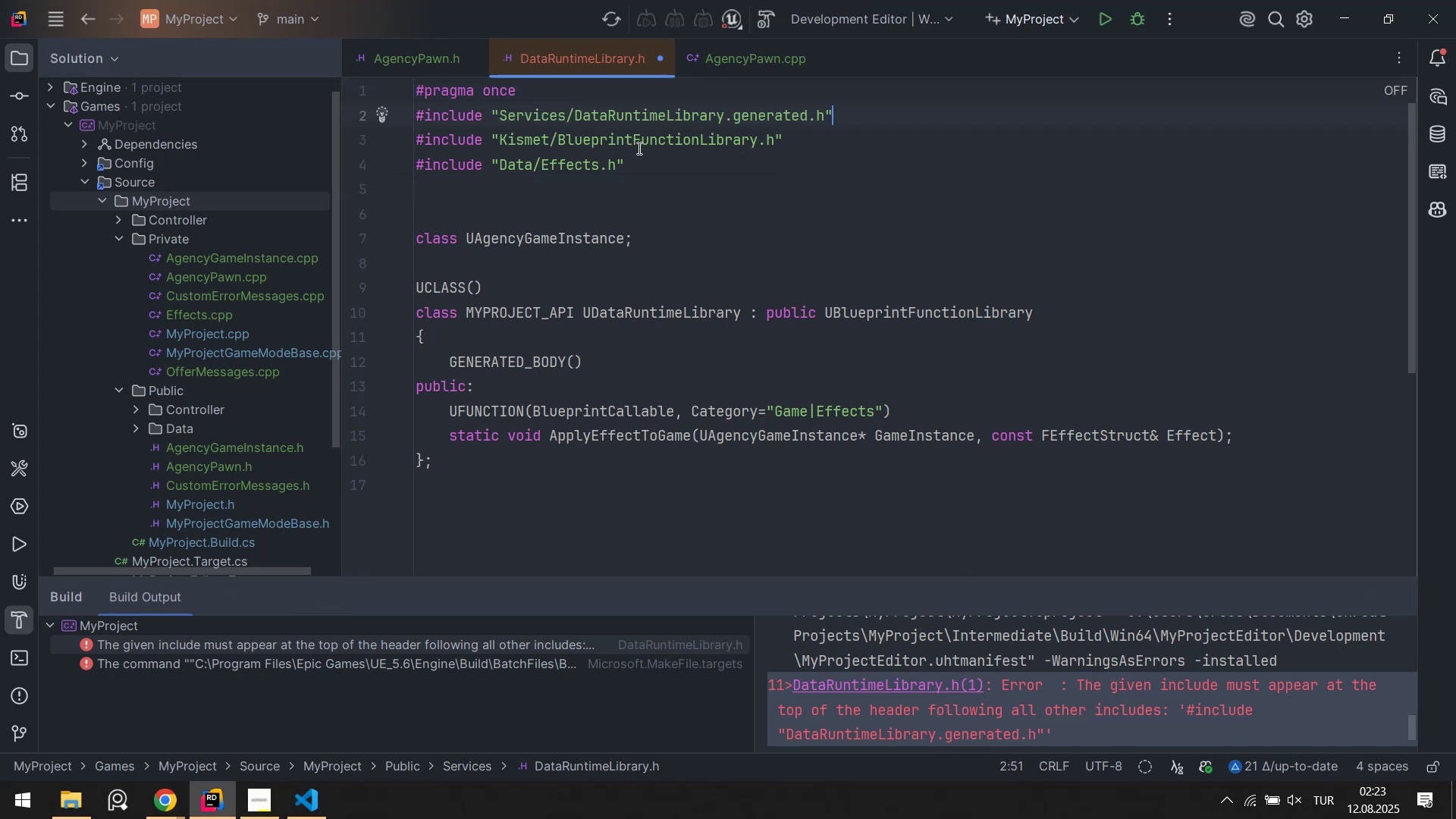 
key(Control+S)
 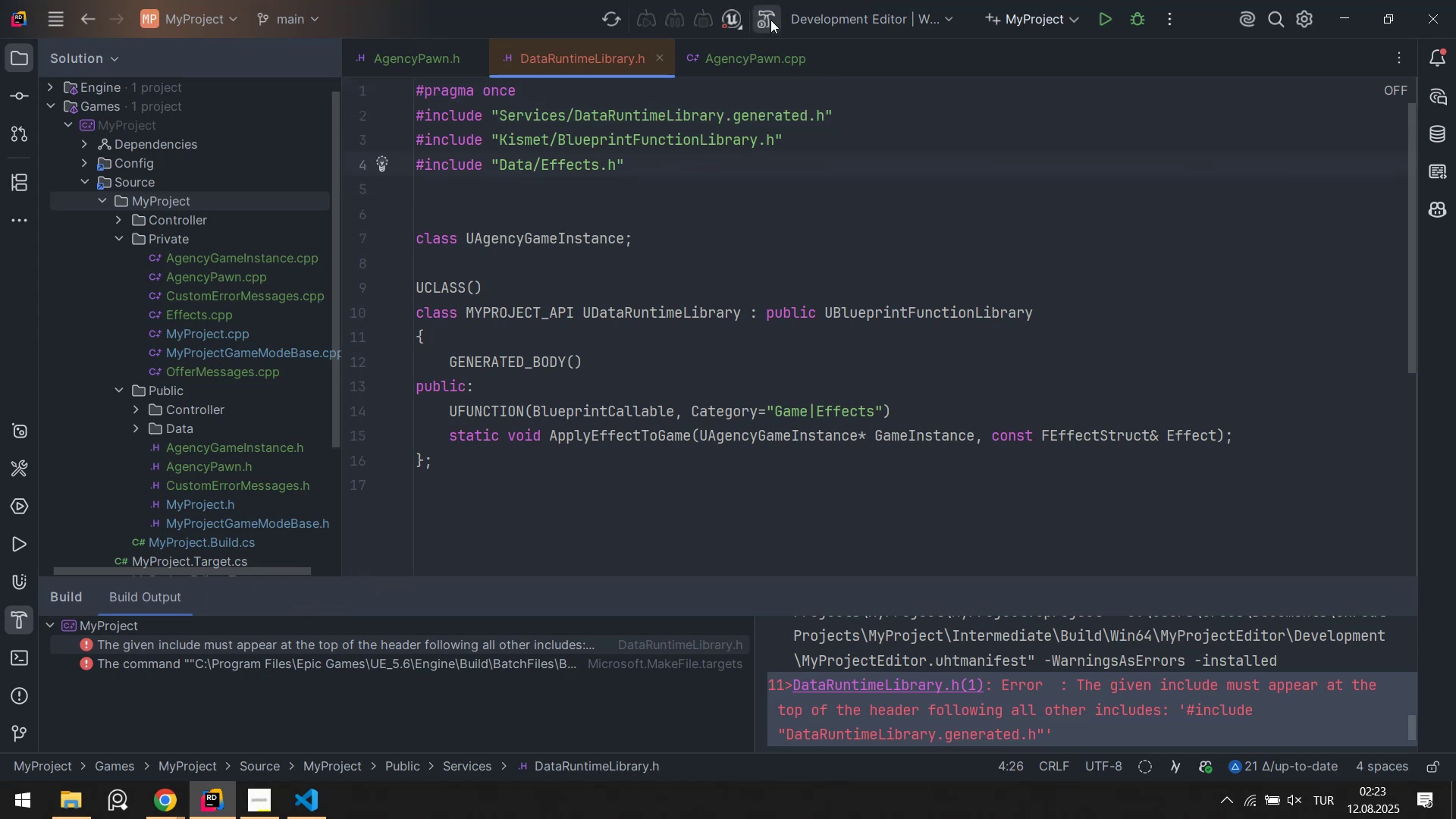 
left_click([769, 15])
 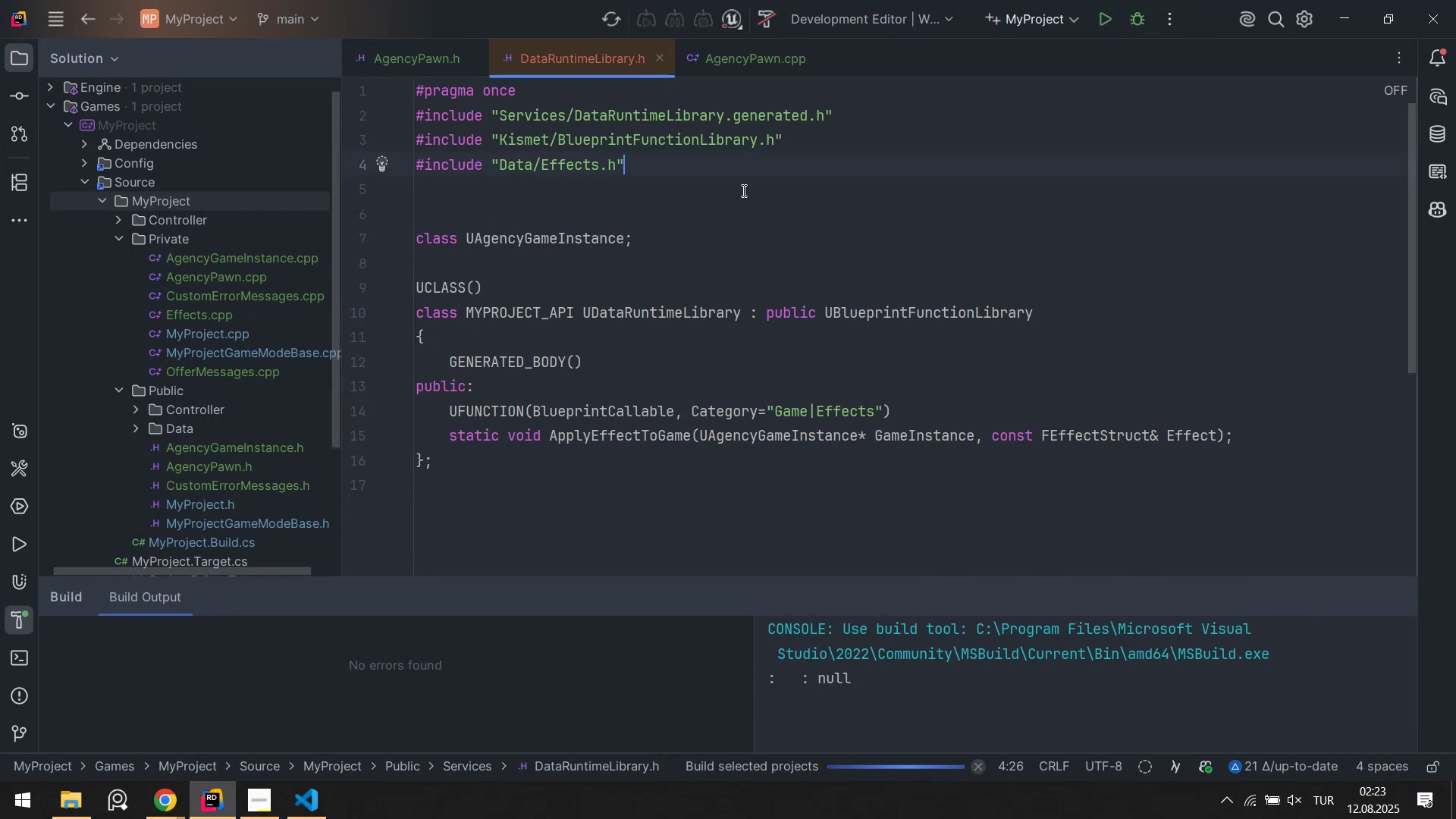 
left_click([432, 61])
 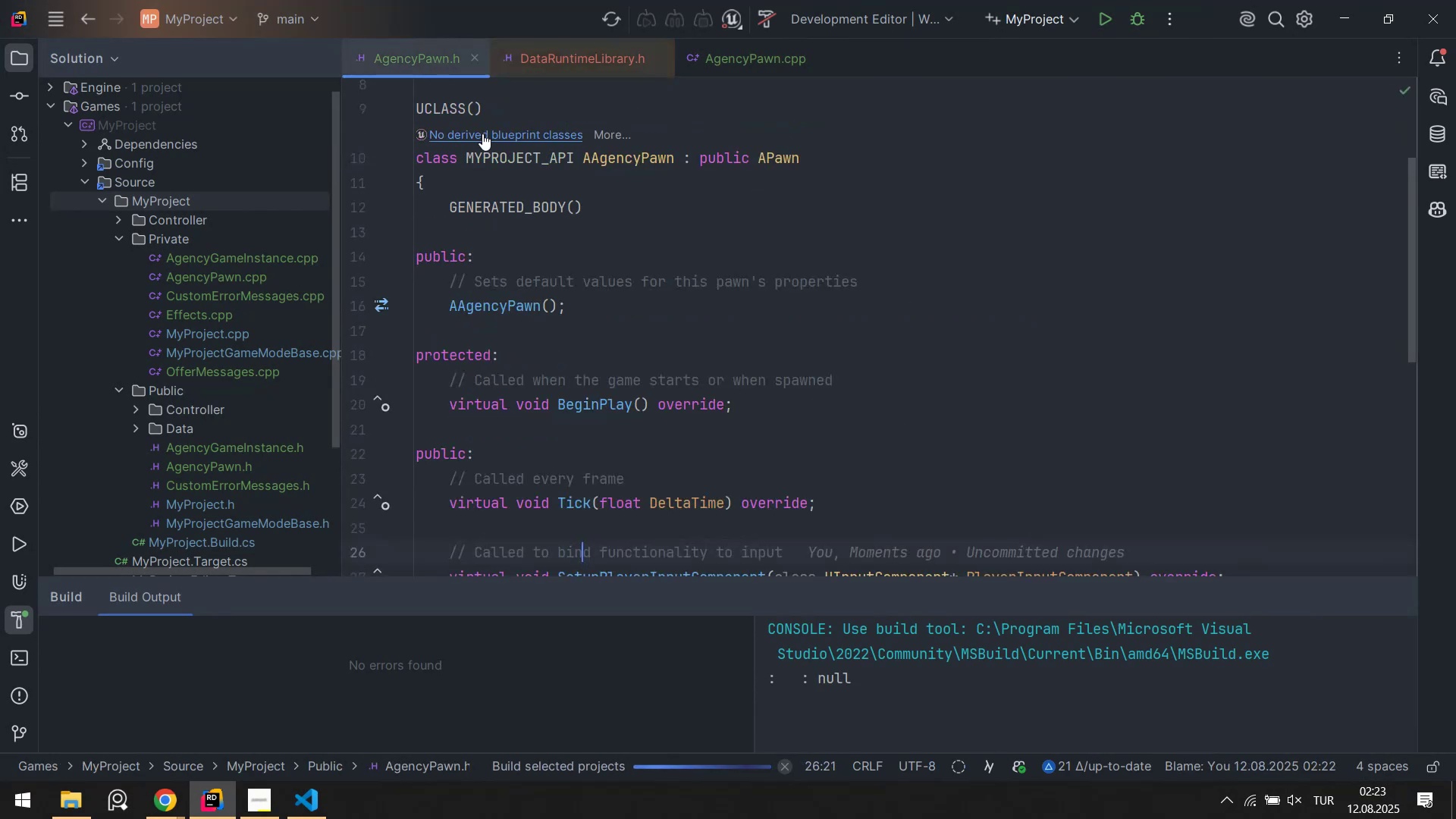 
scroll: coordinate [588, 201], scroll_direction: up, amount: 9.0
 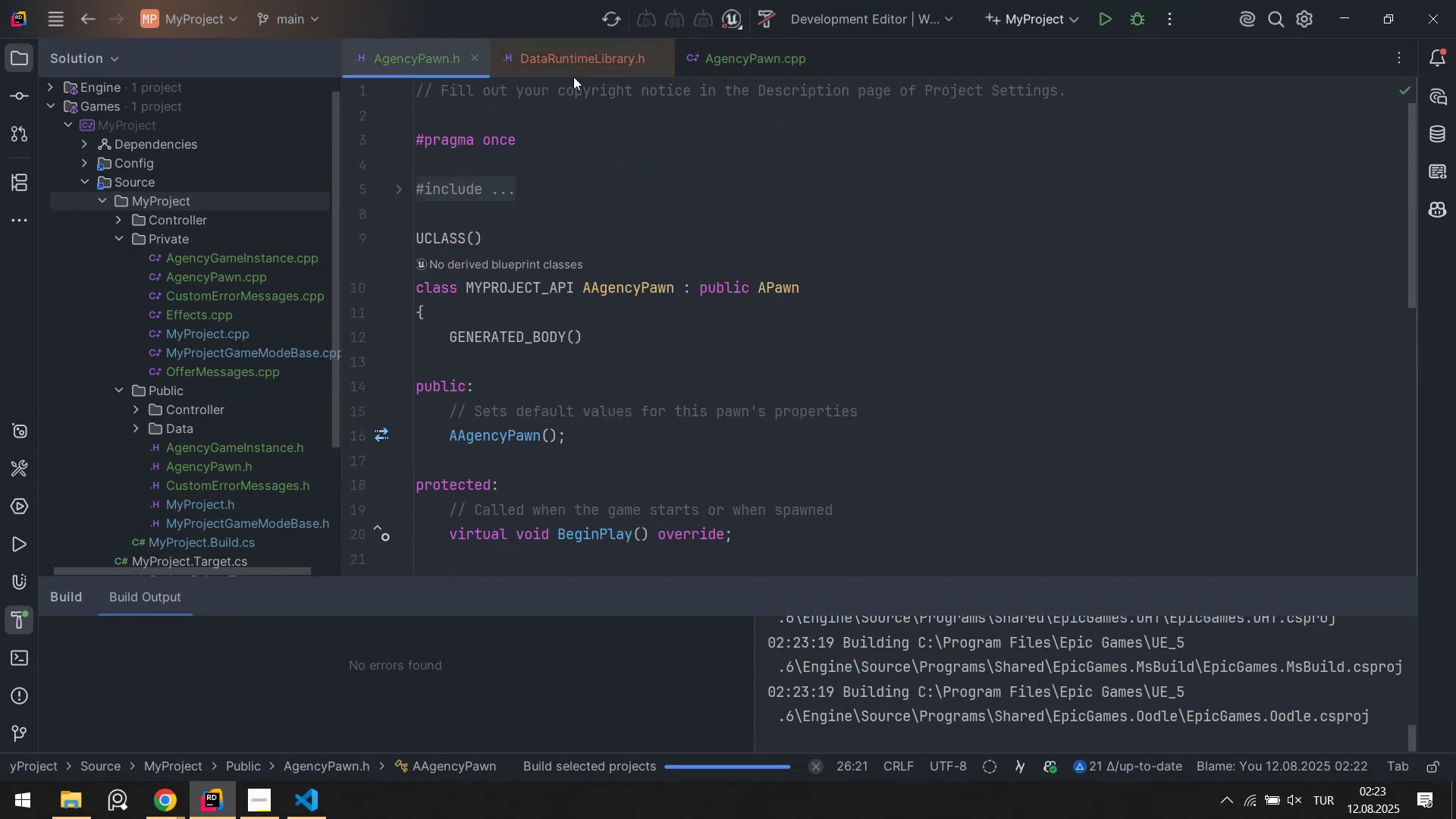 
left_click([570, 64])
 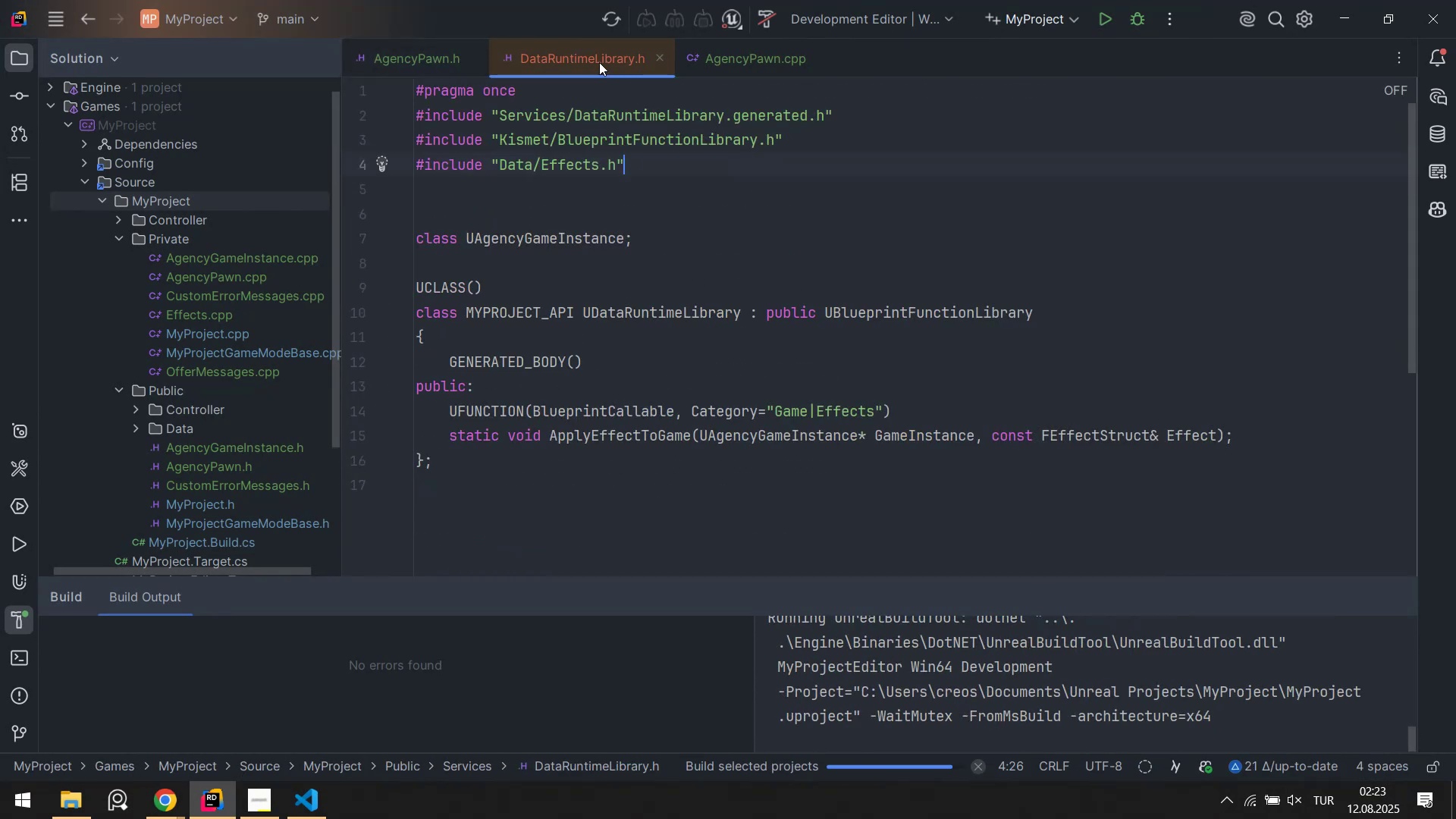 
middle_click([598, 58])
 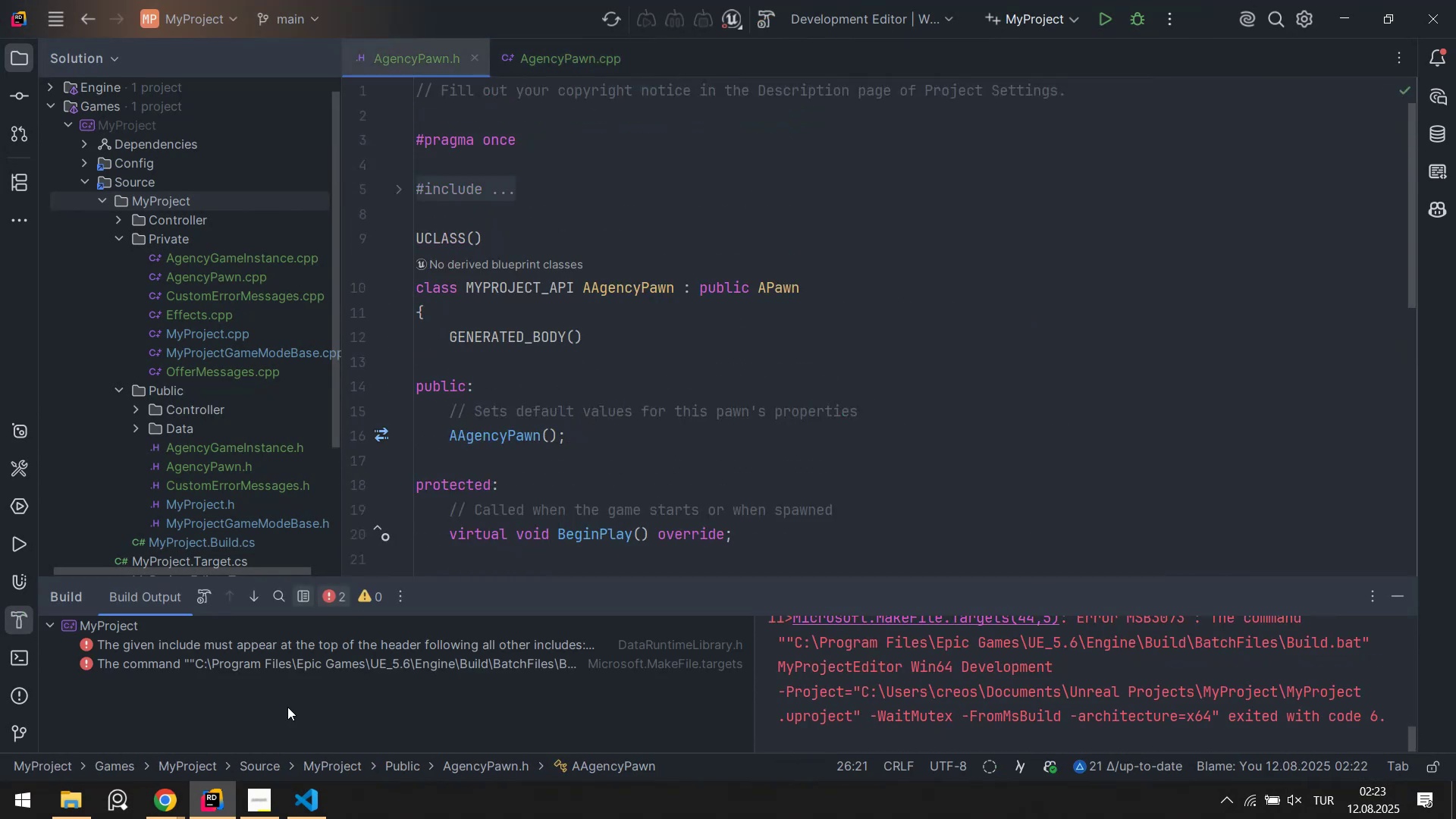 
double_click([370, 648])
 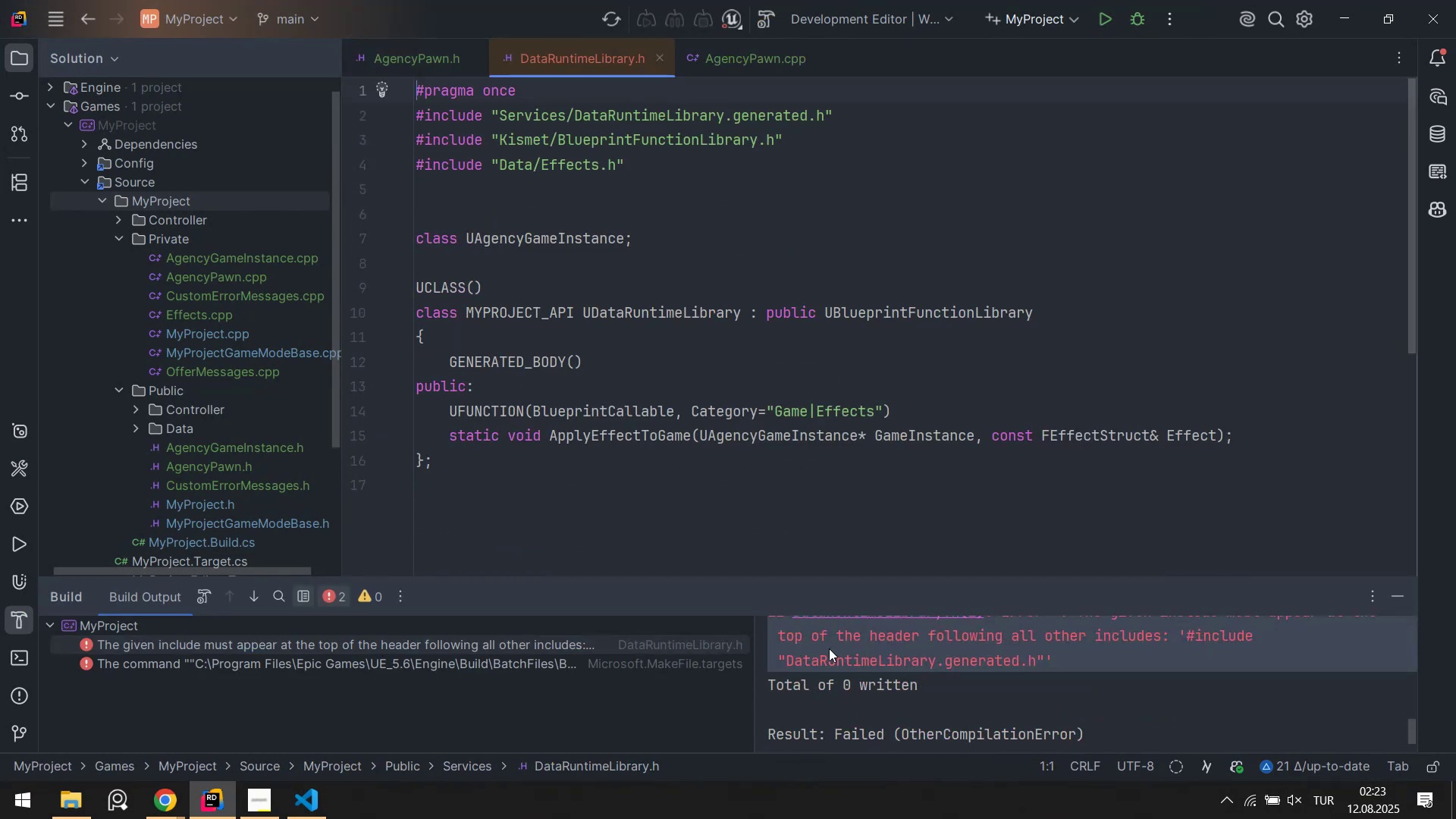 
scroll: coordinate [848, 648], scroll_direction: up, amount: 1.0
 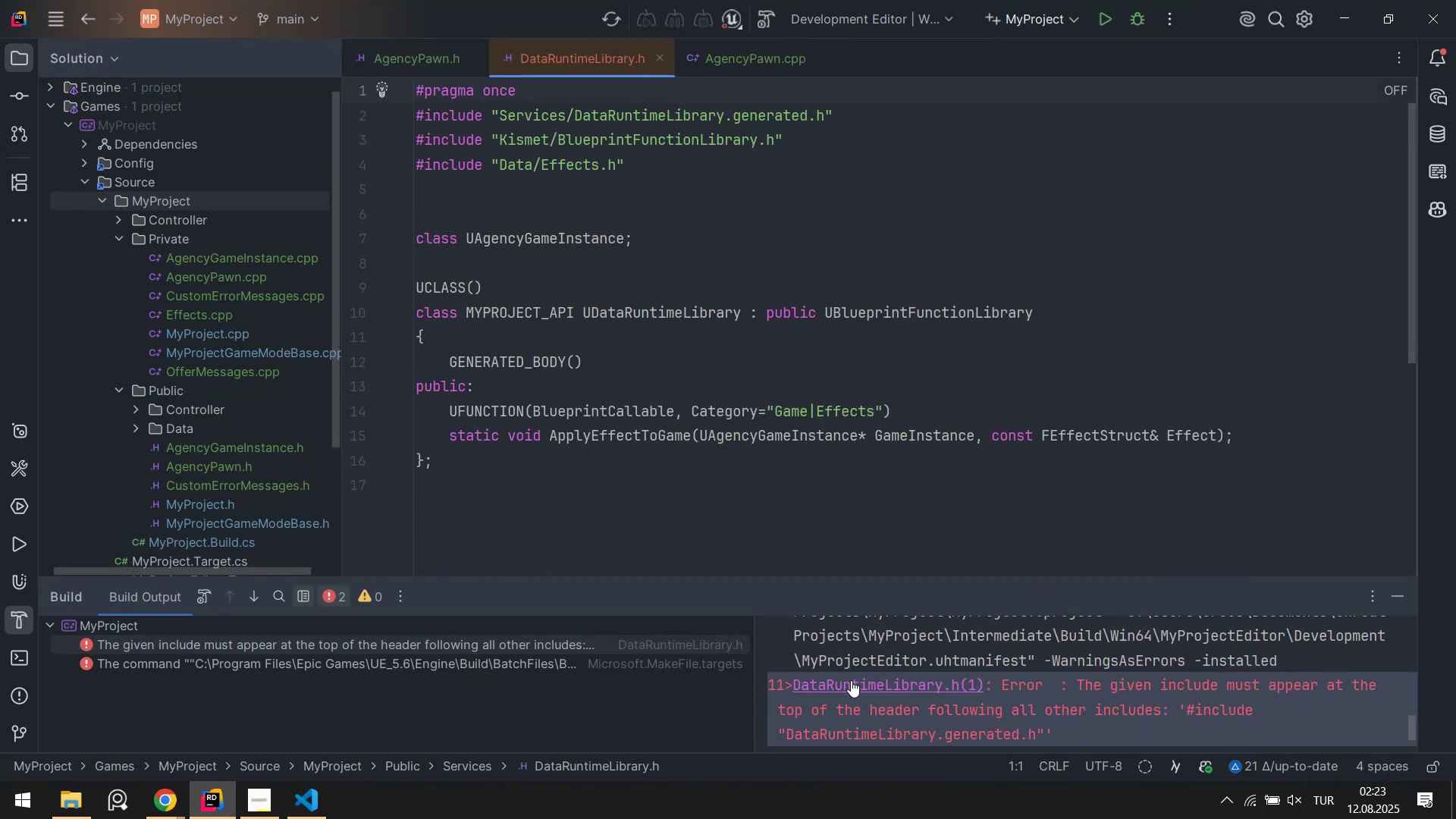 
left_click([851, 682])
 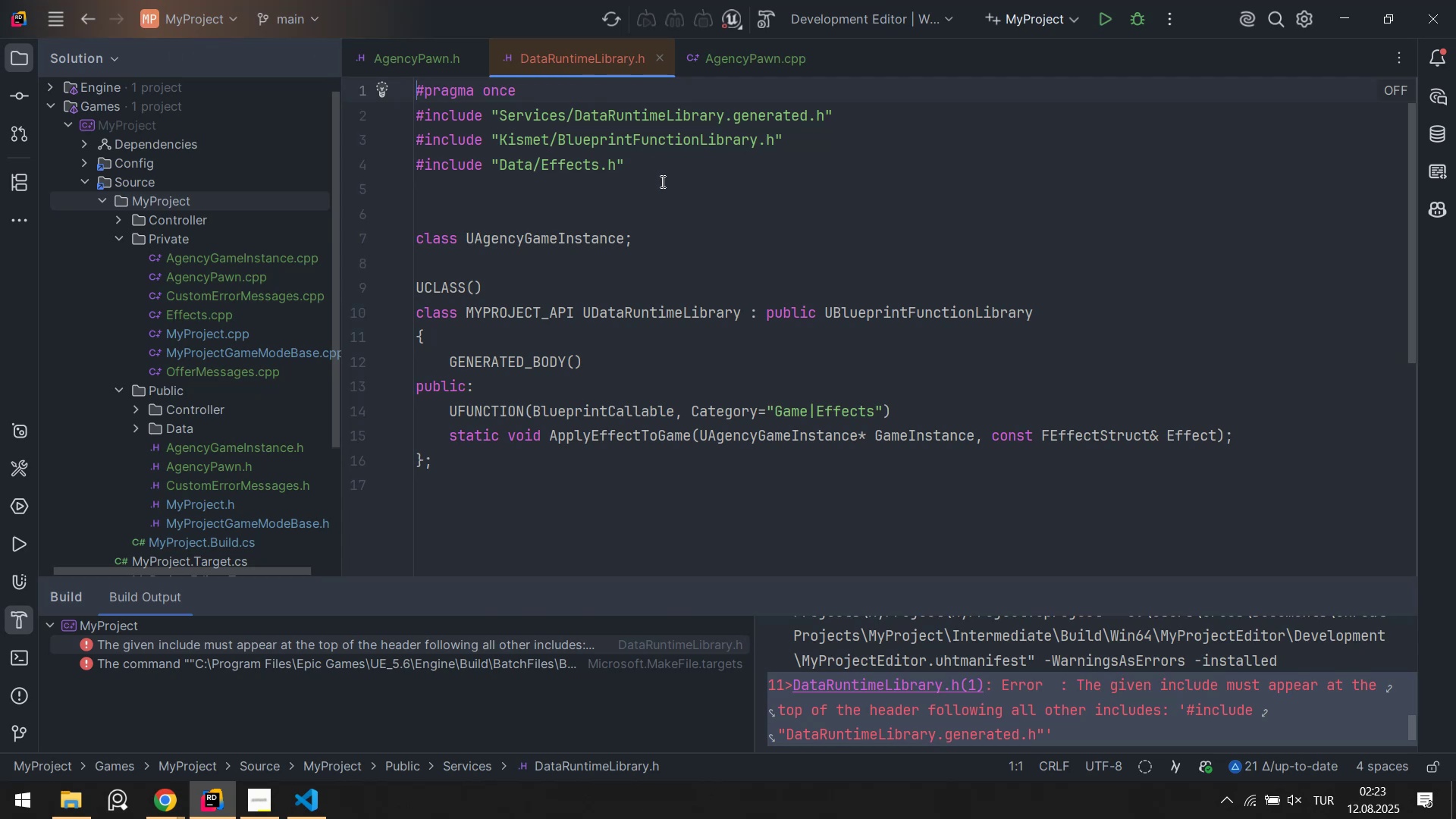 
left_click([663, 164])
 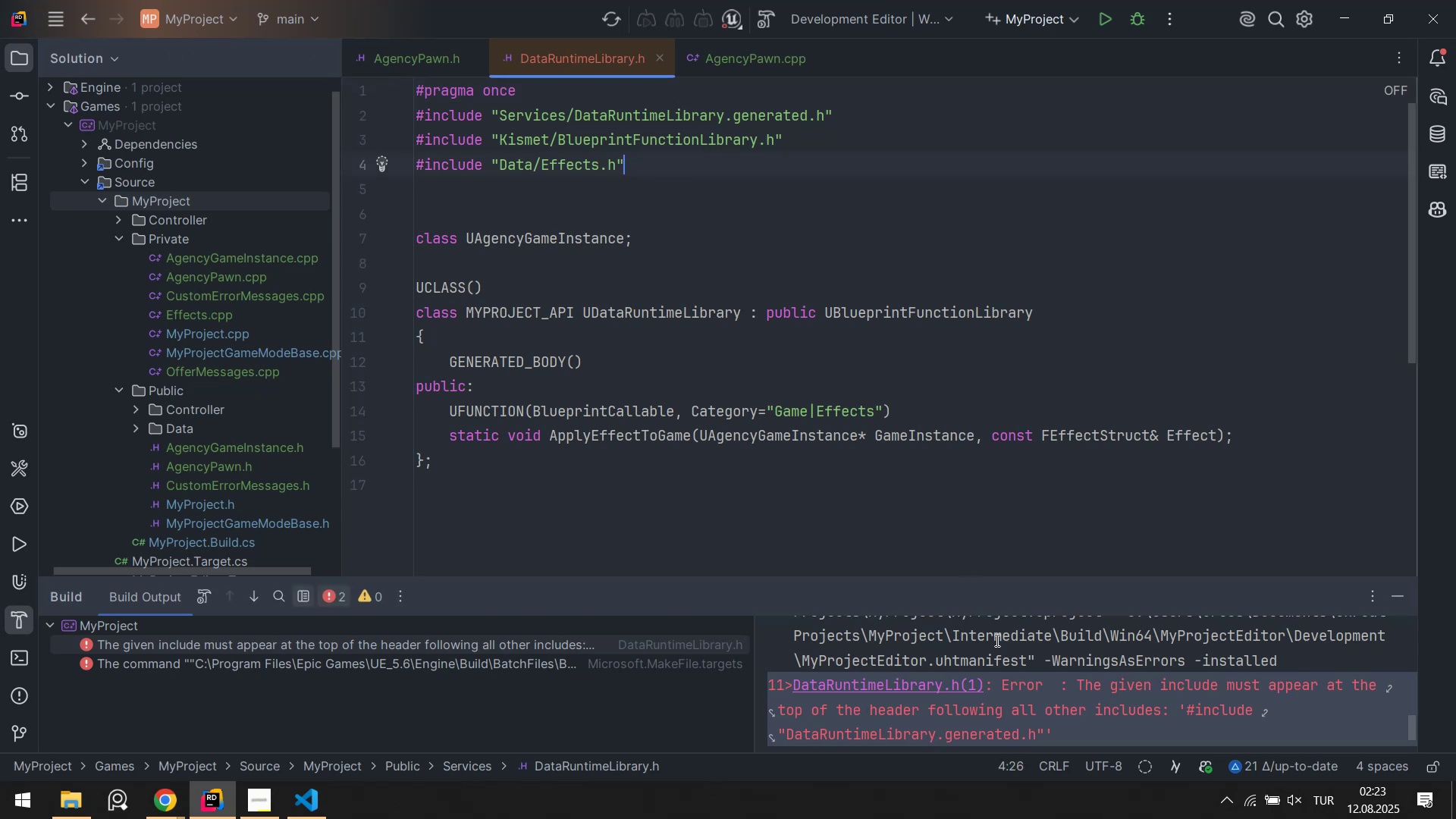 
scroll: coordinate [1008, 670], scroll_direction: none, amount: 0.0
 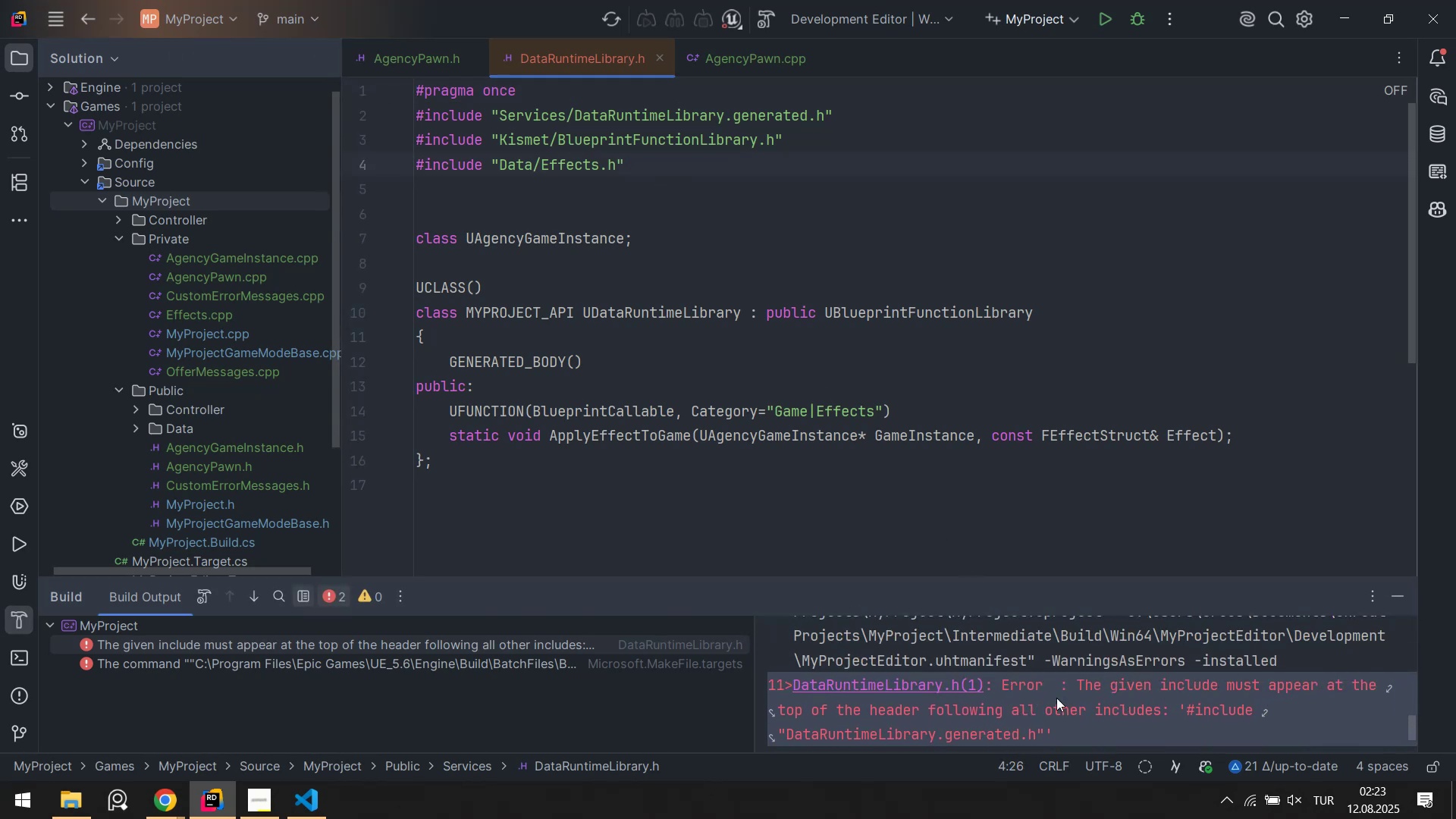 
wait(9.33)
 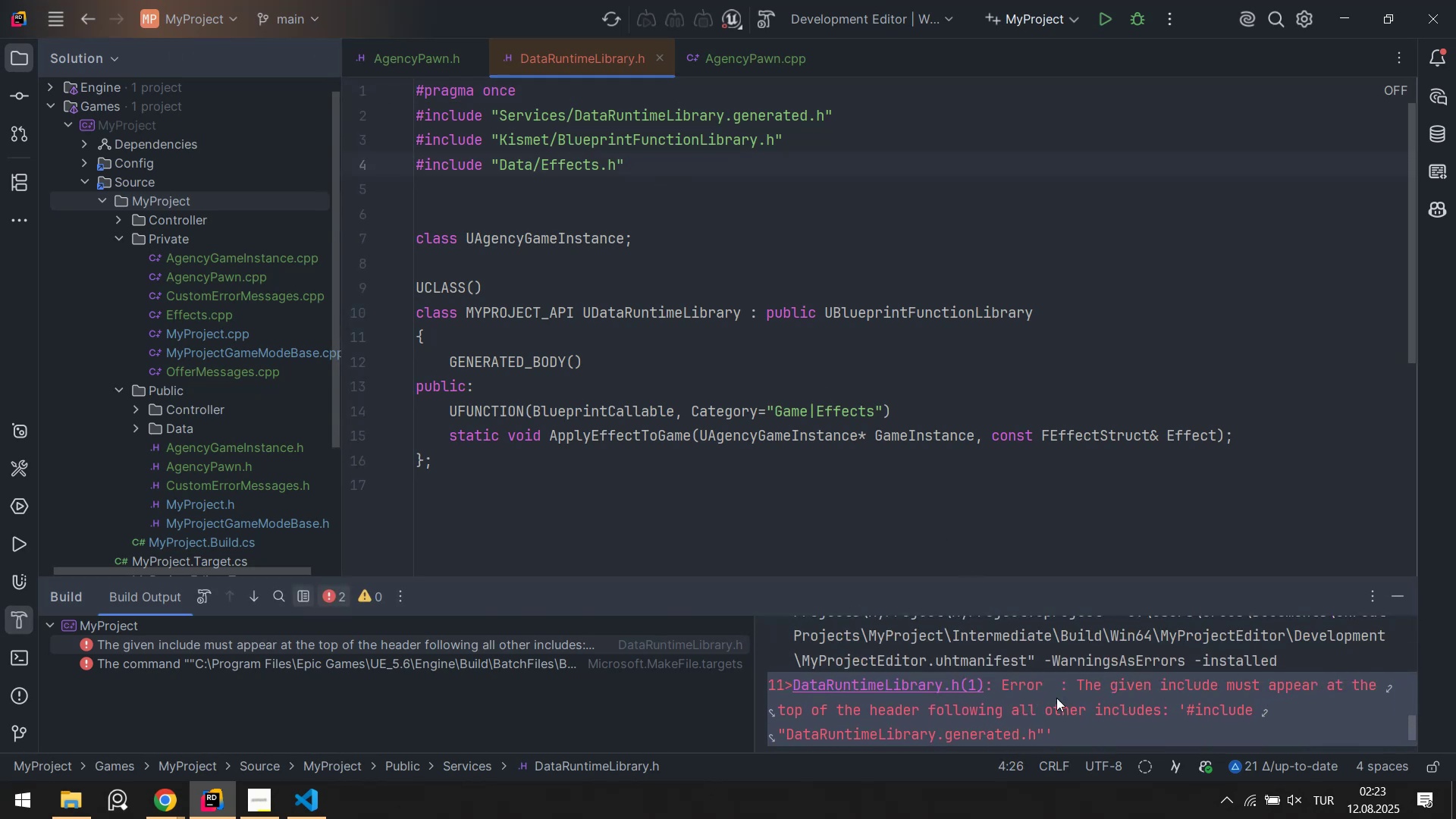 
left_click([620, 27])
 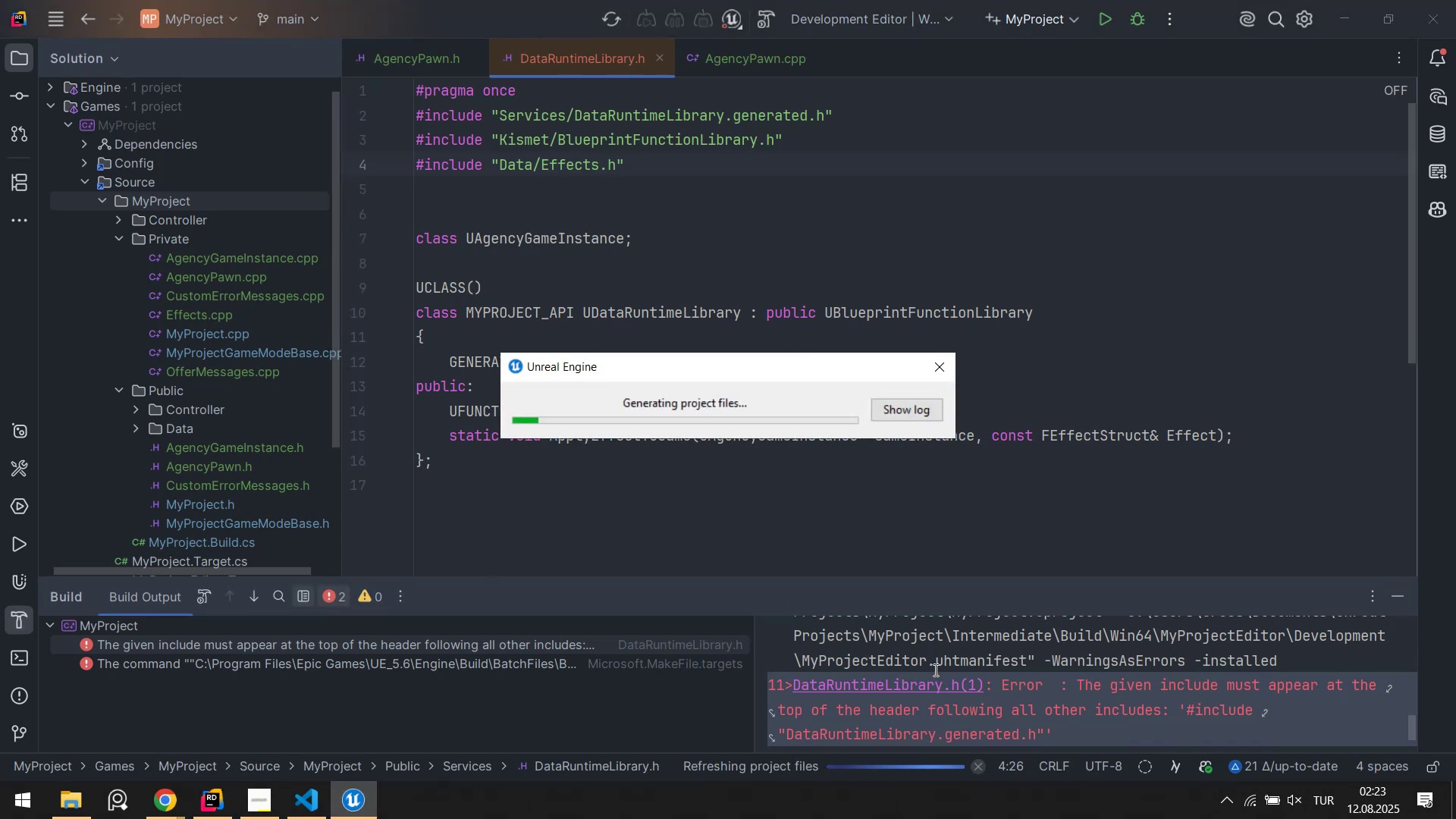 
wait(9.99)
 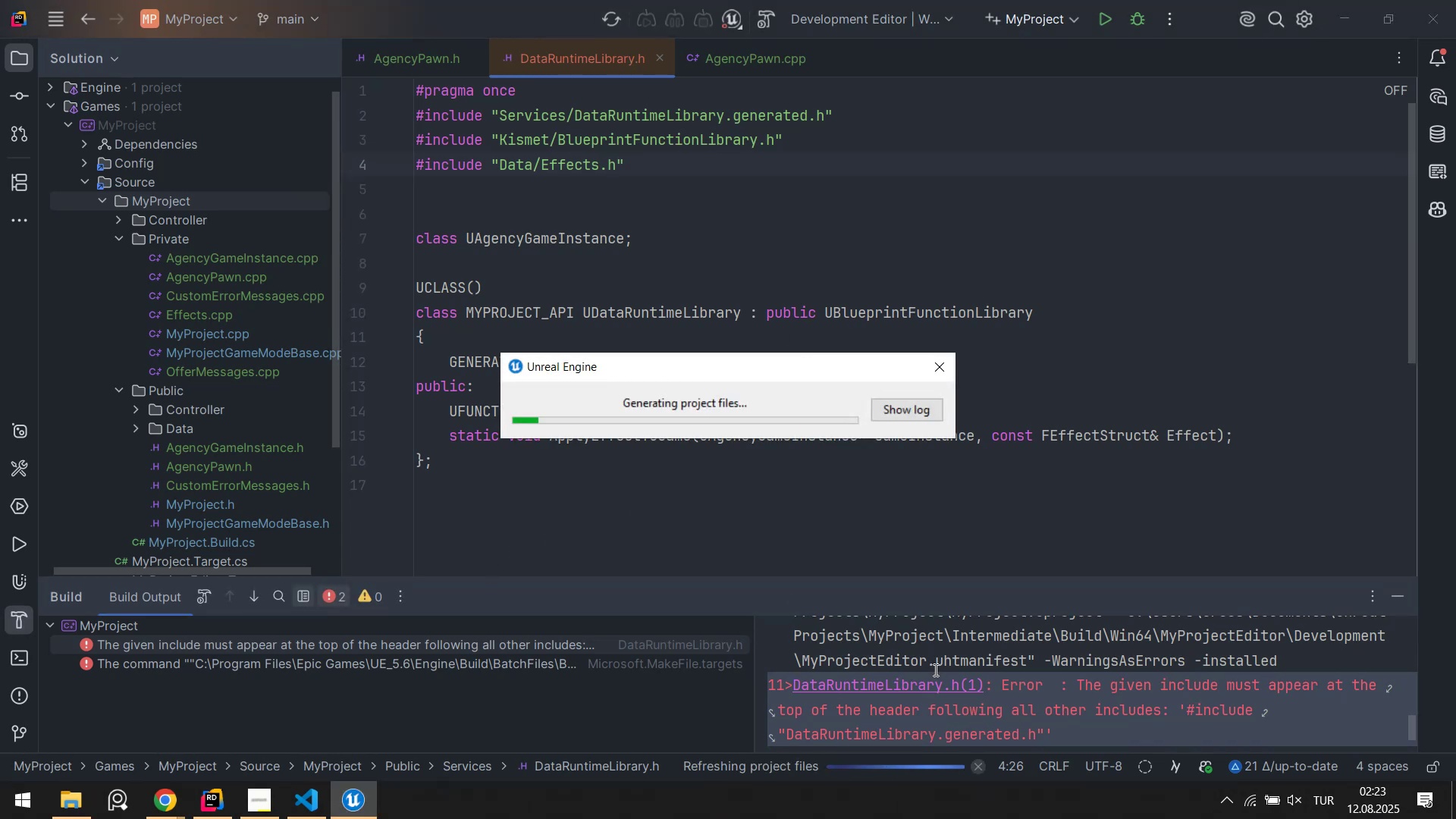 
scroll: coordinate [1016, 683], scroll_direction: none, amount: 0.0
 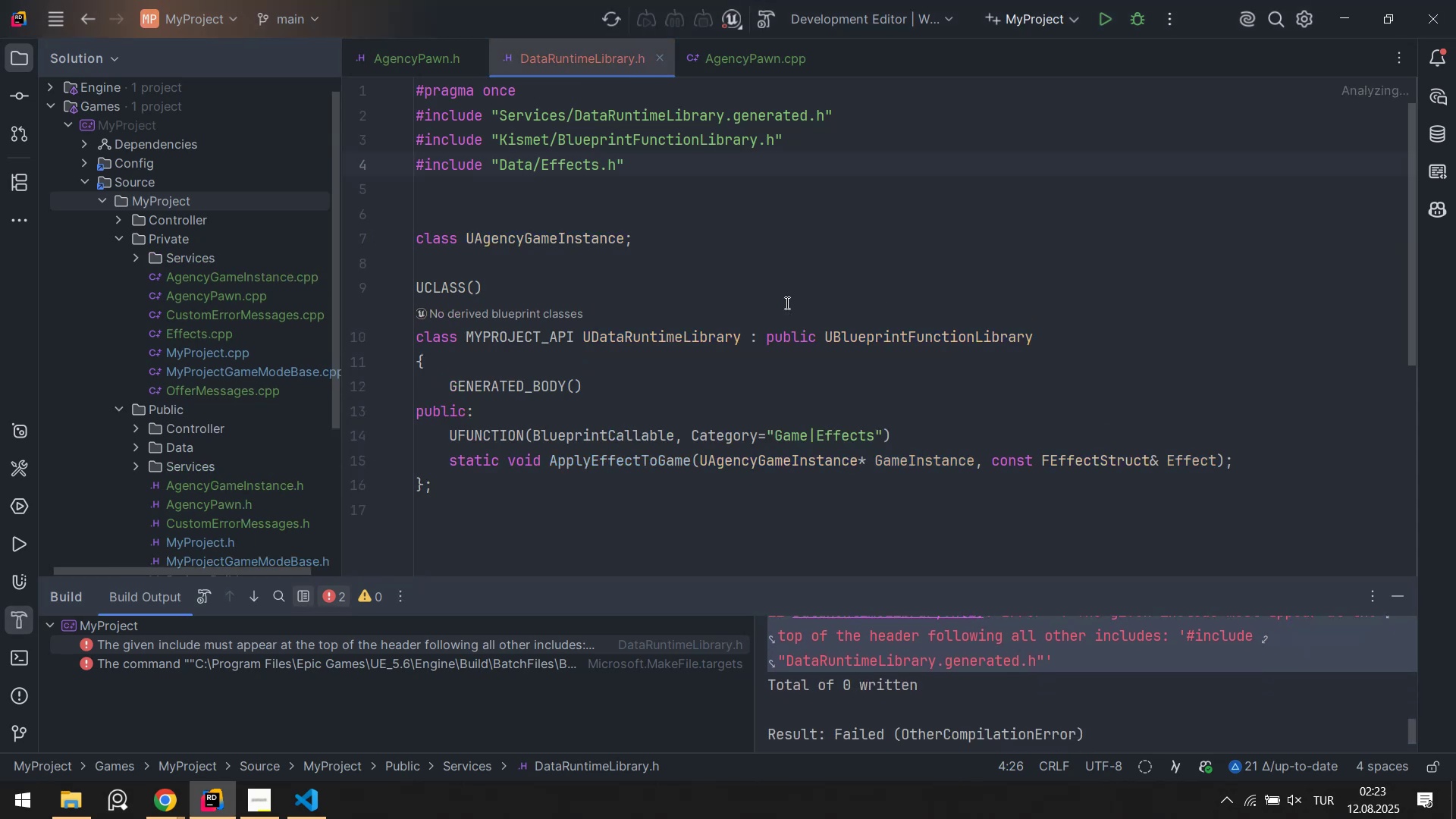 
left_click([780, 277])
 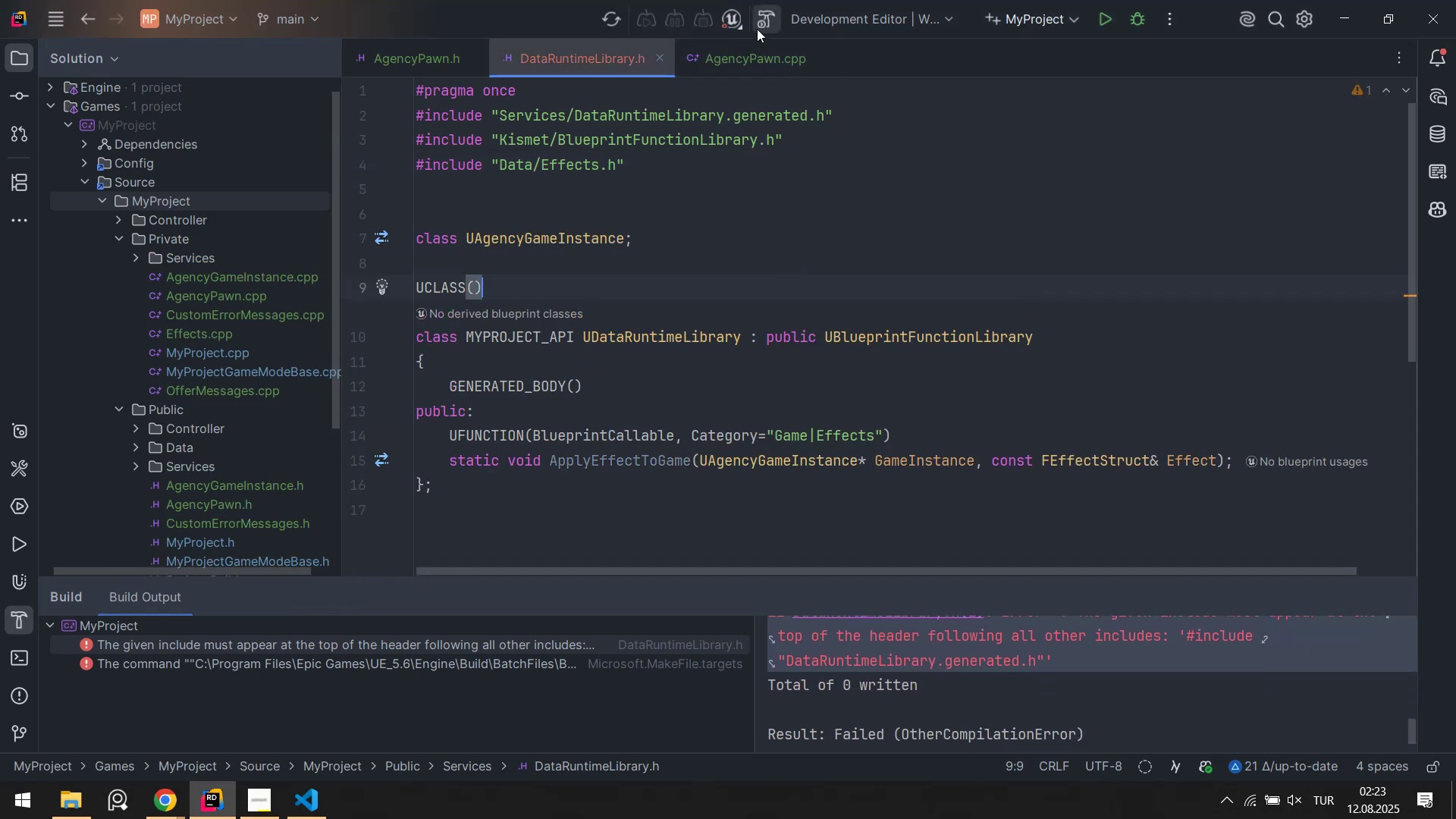 
left_click([764, 22])
 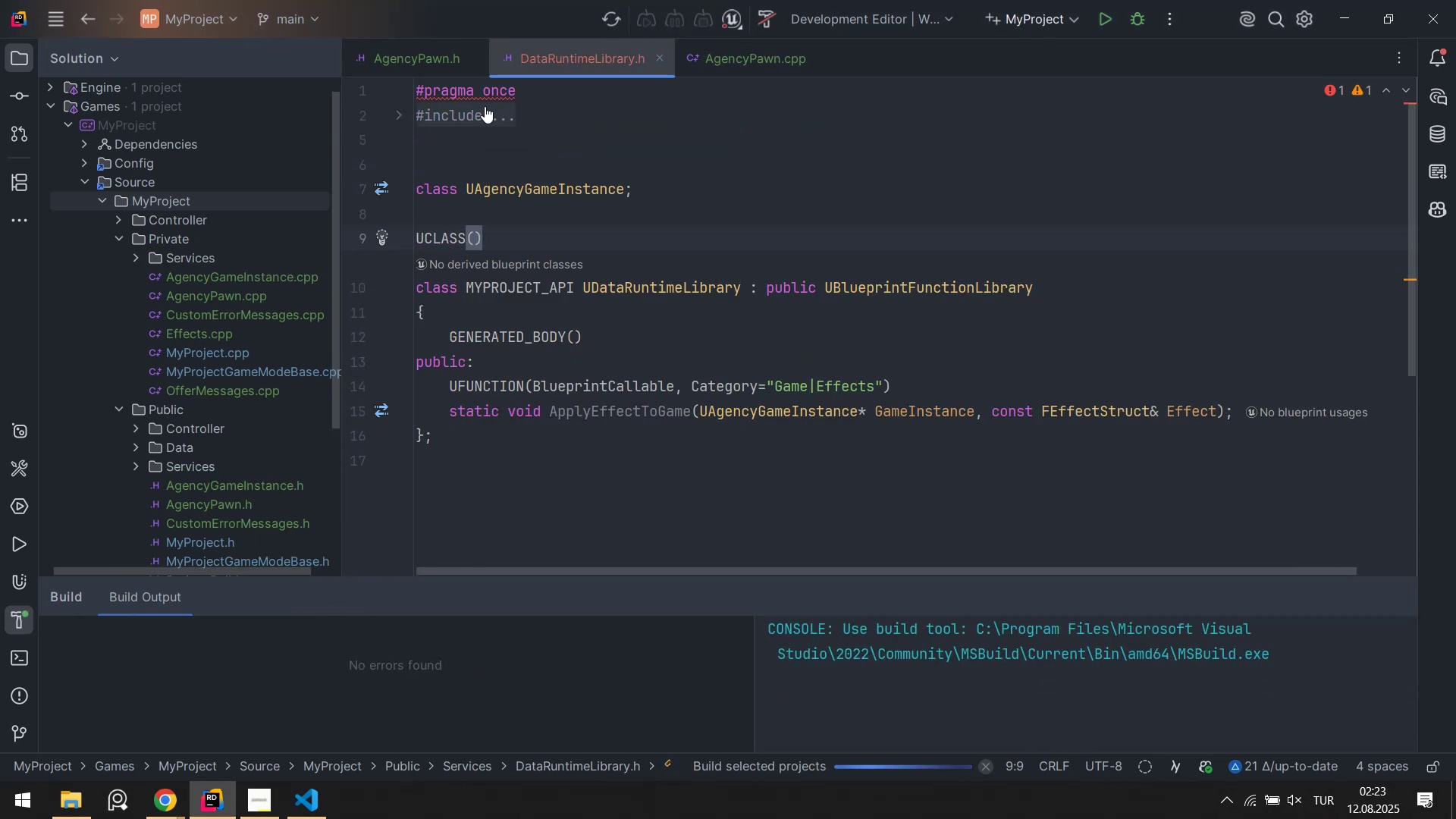 
left_click([436, 109])
 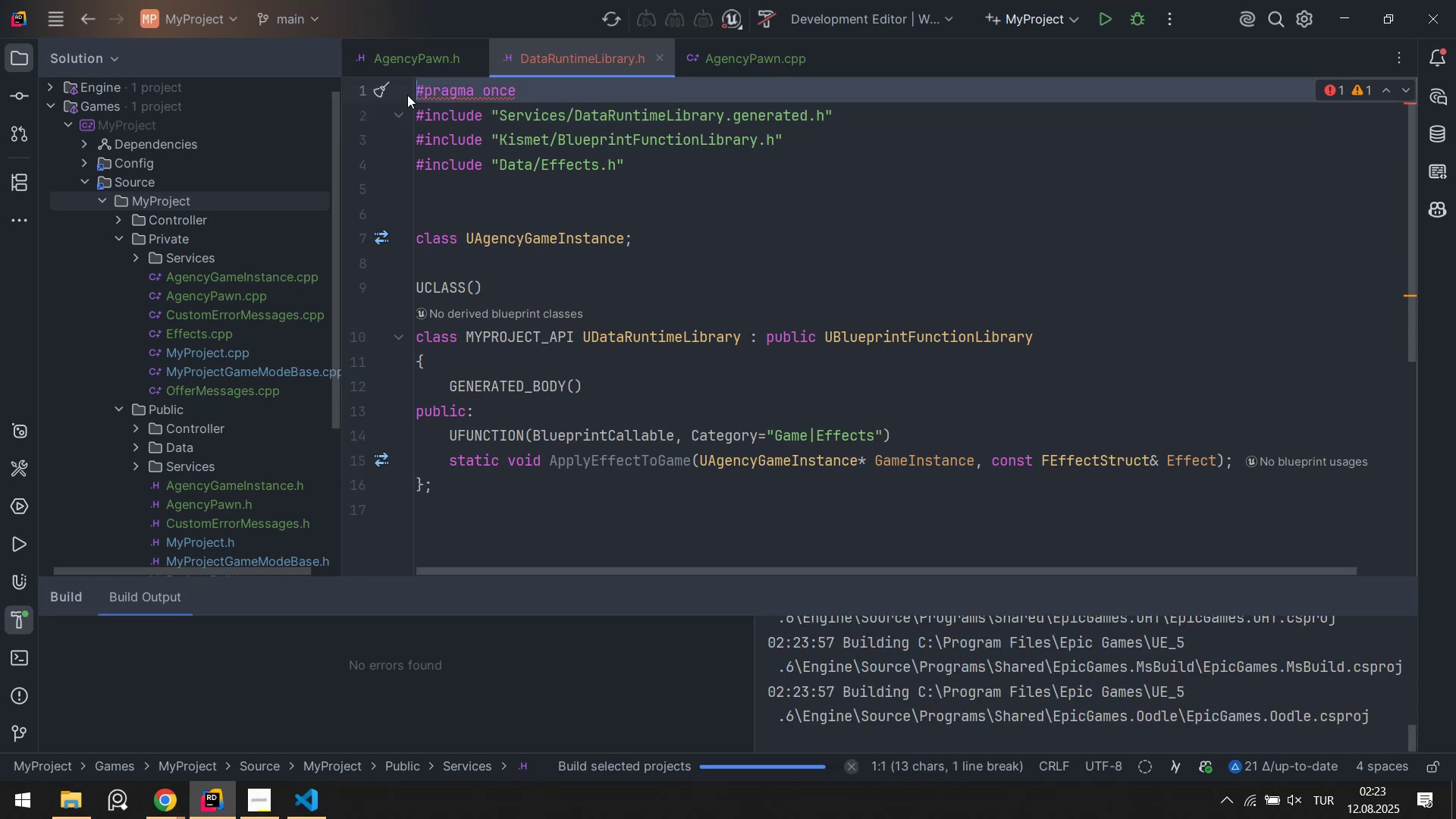 
key(Backspace)
 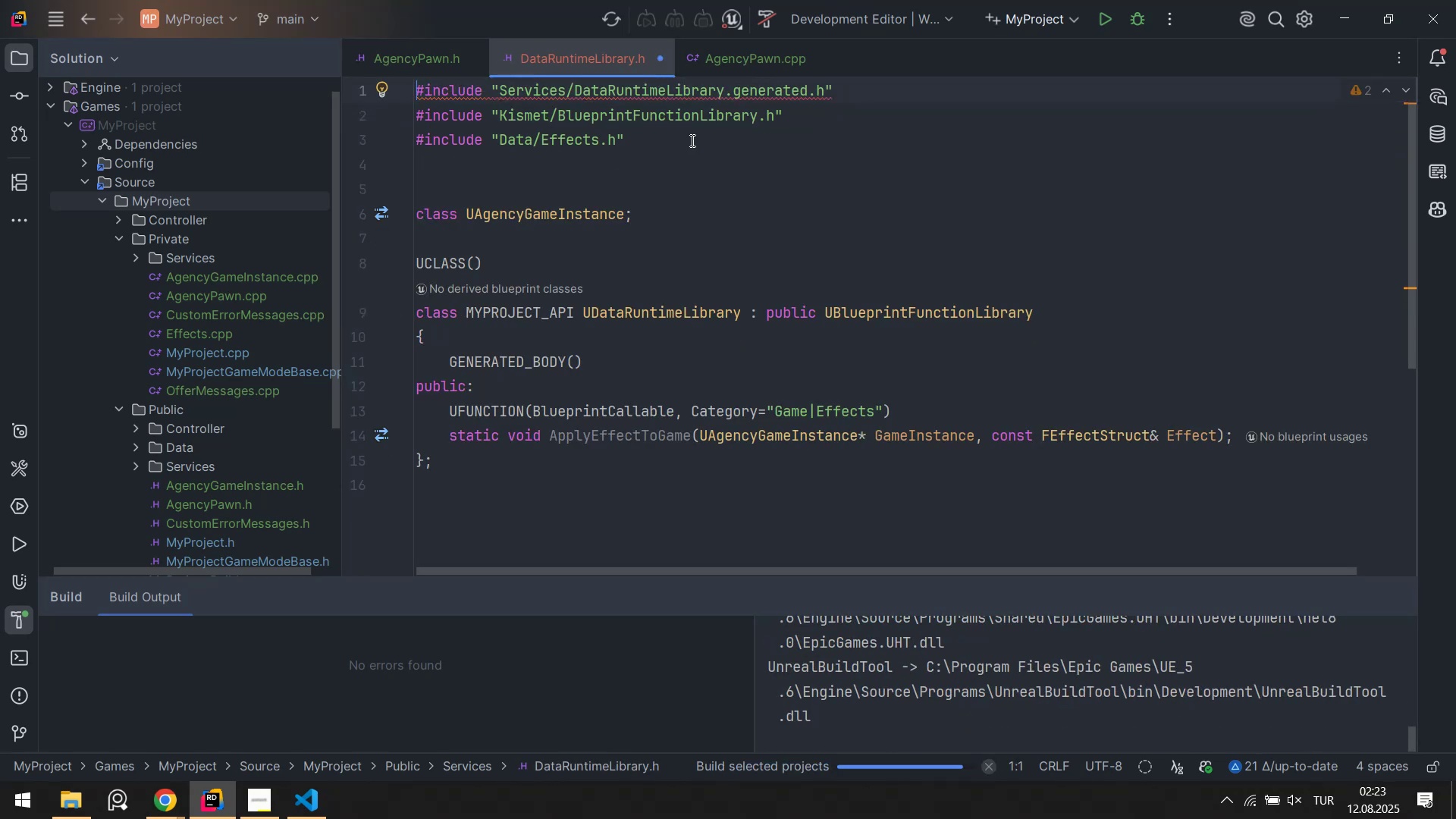 
key(Control+Z)
 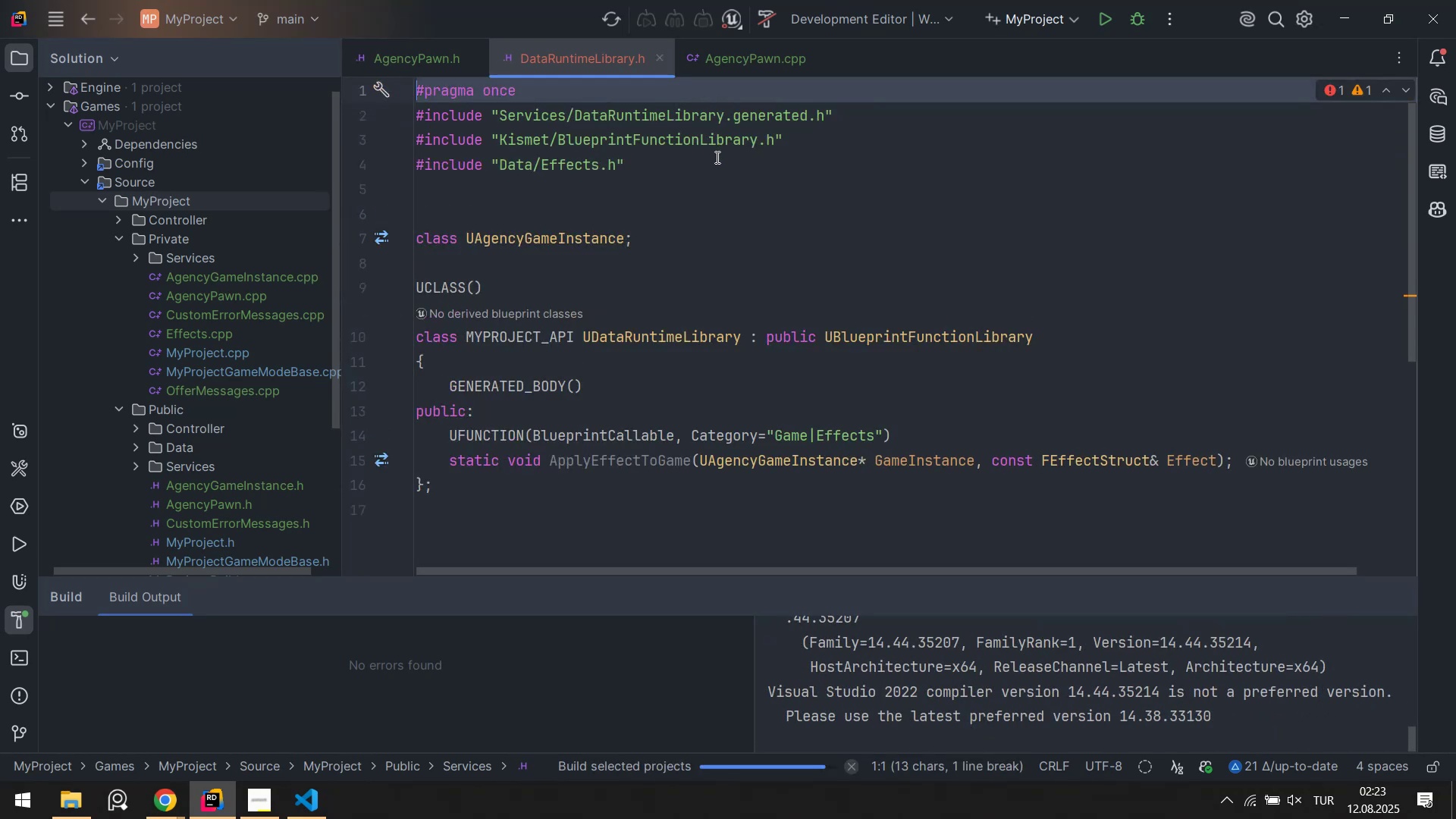 
key(Control+ControlLeft)
 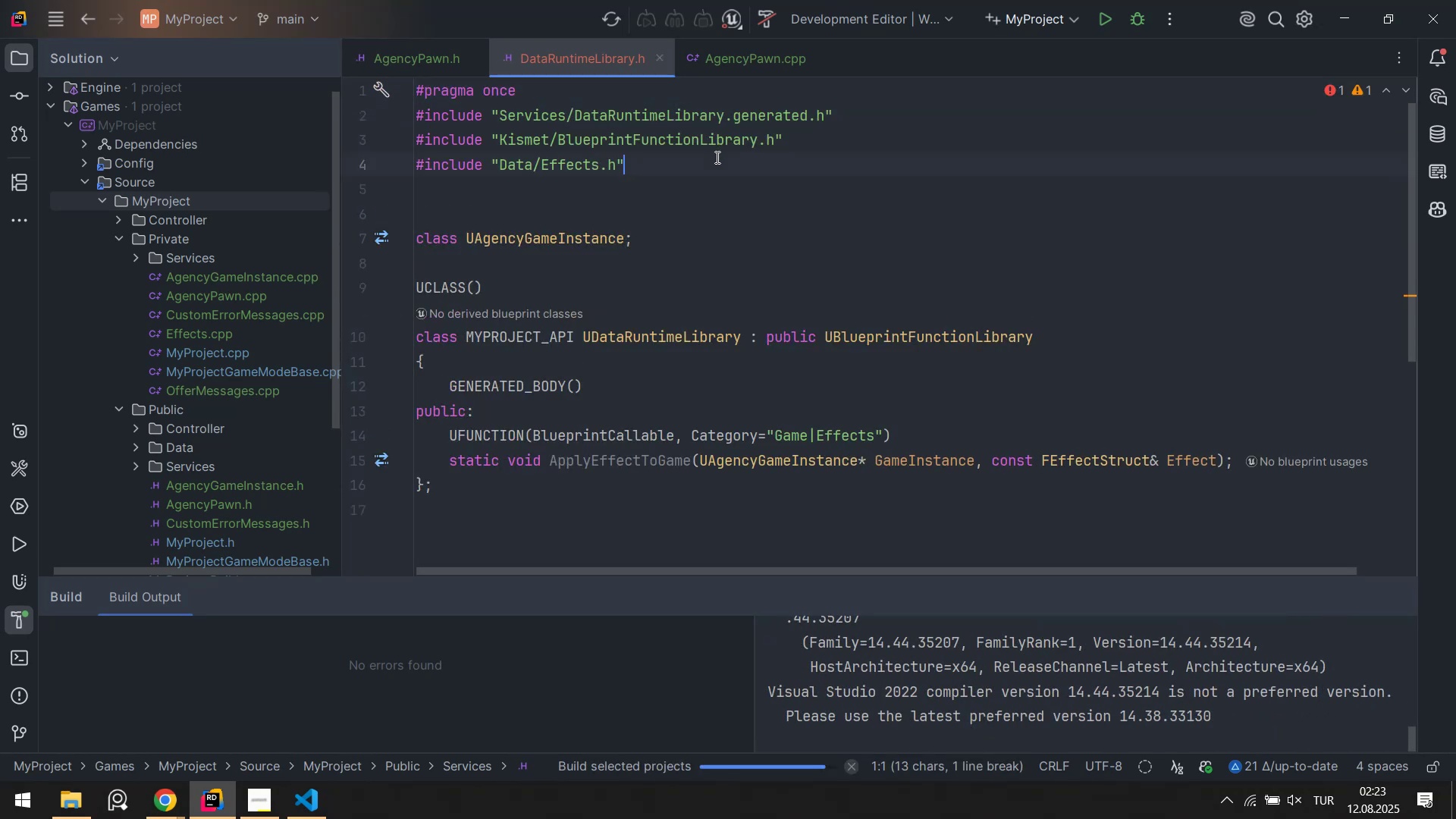 
left_click([716, 157])
 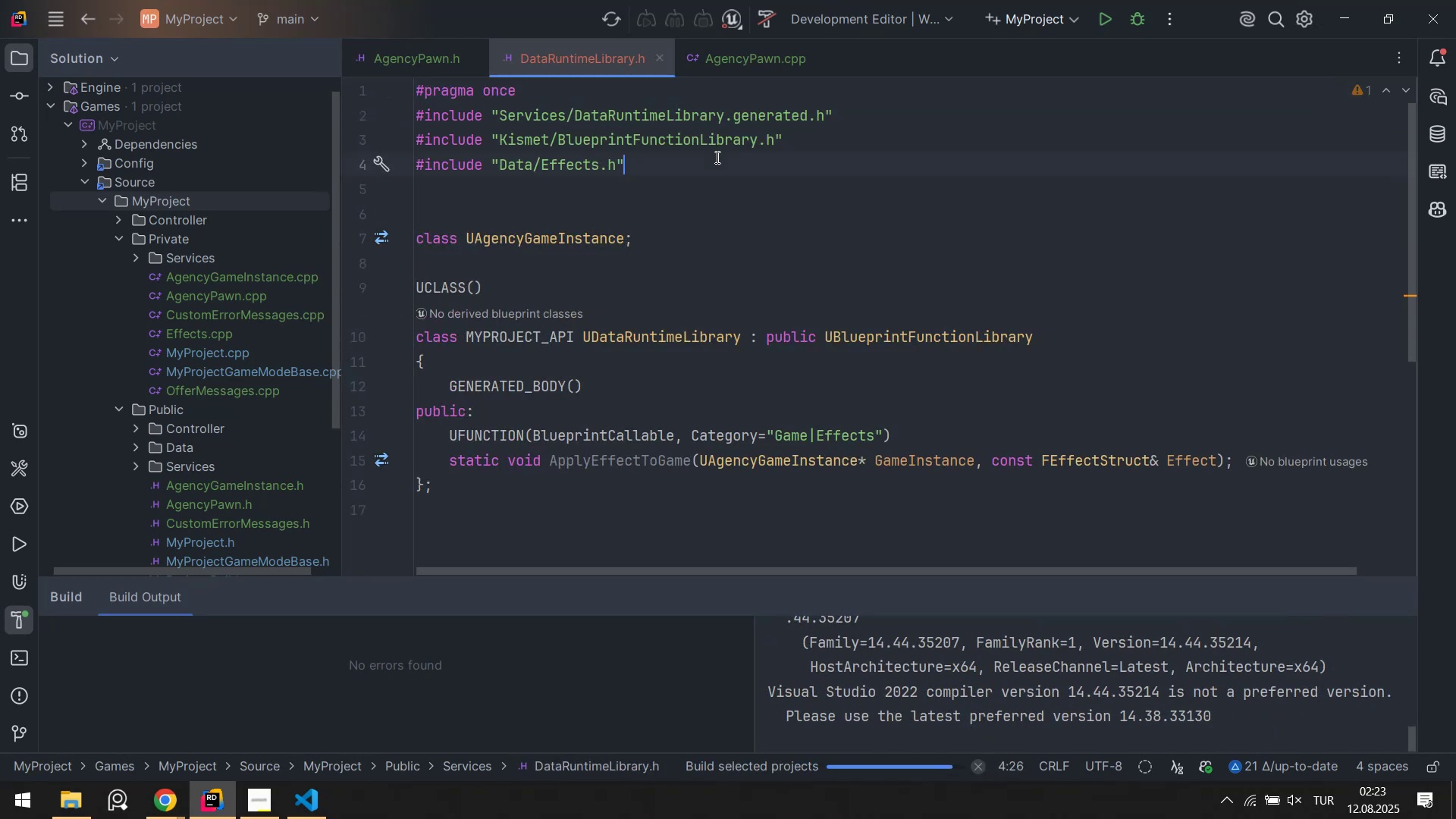 
key(Control+S)
 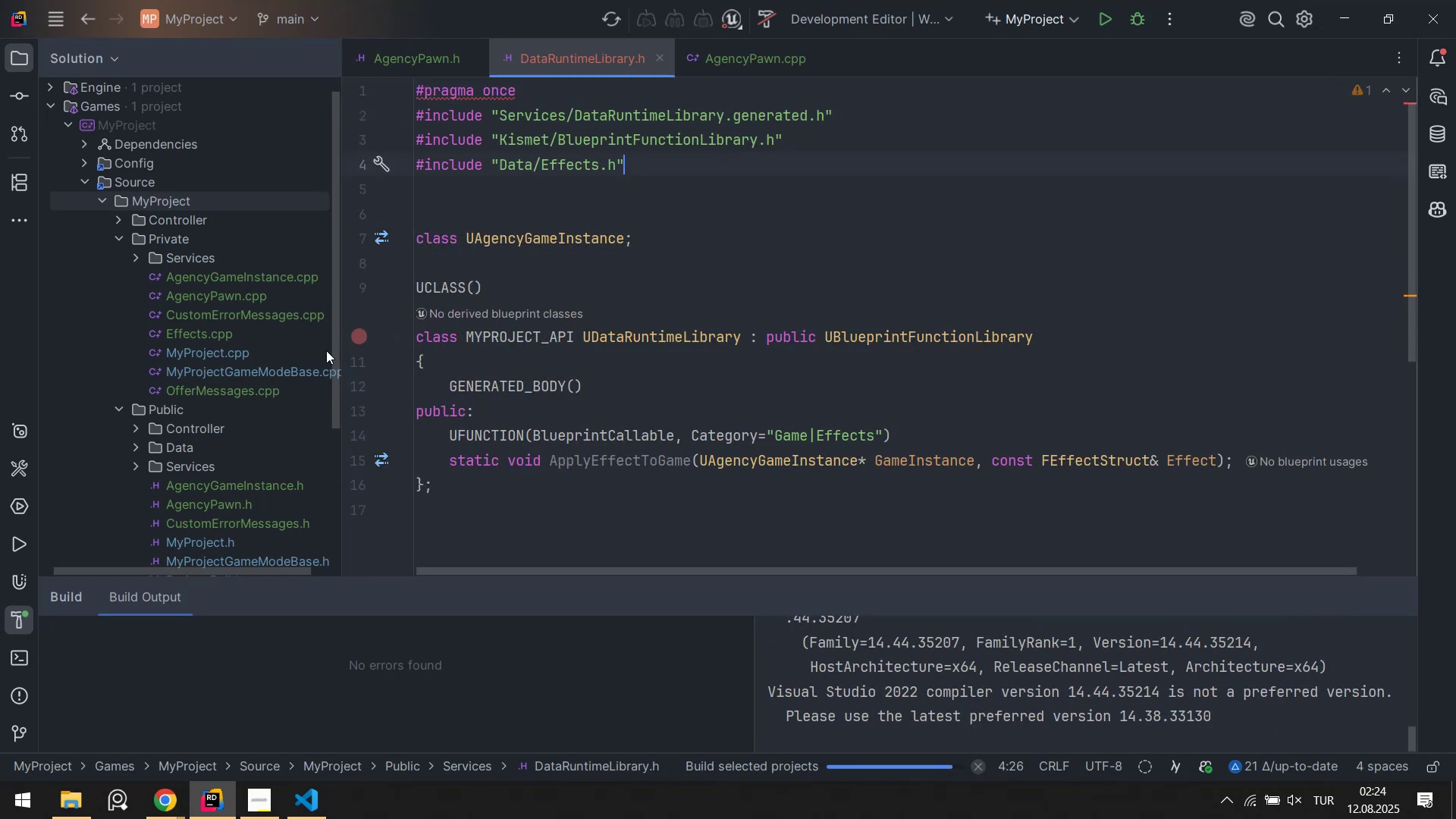 
scroll: coordinate [305, 442], scroll_direction: down, amount: 1.0
 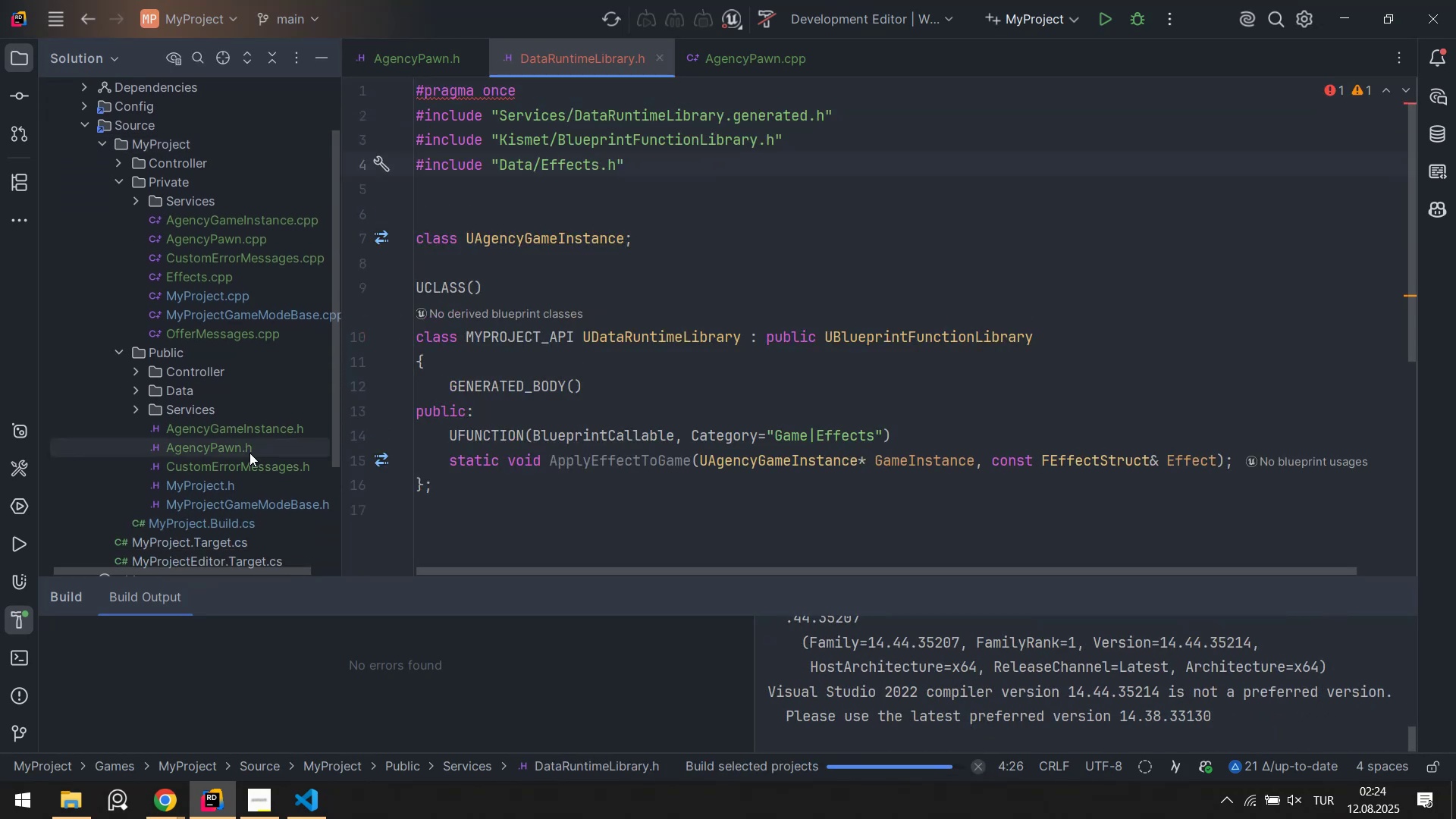 
double_click([249, 453])
 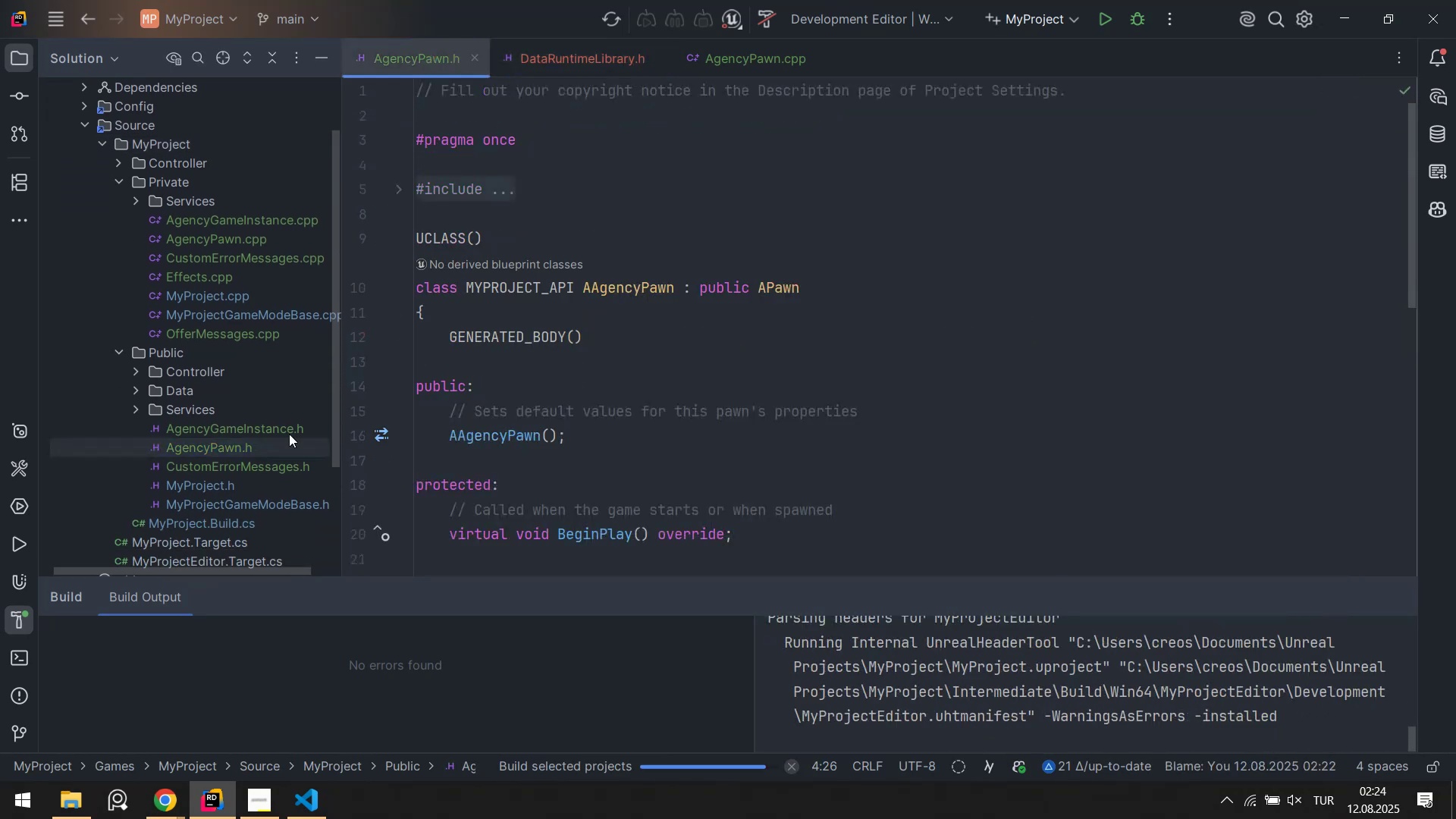 
scroll: coordinate [642, 330], scroll_direction: up, amount: 3.0
 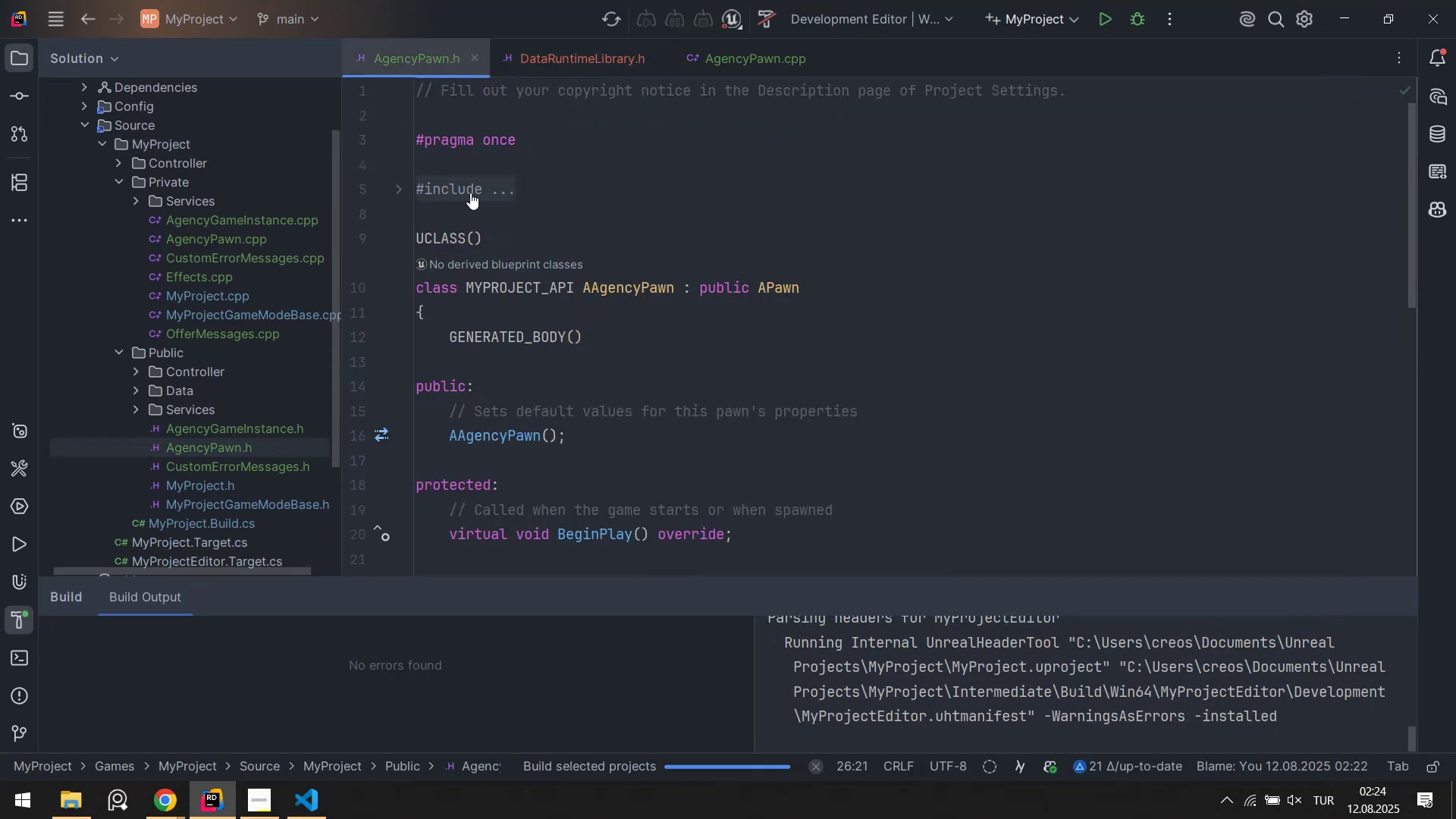 
left_click([469, 191])
 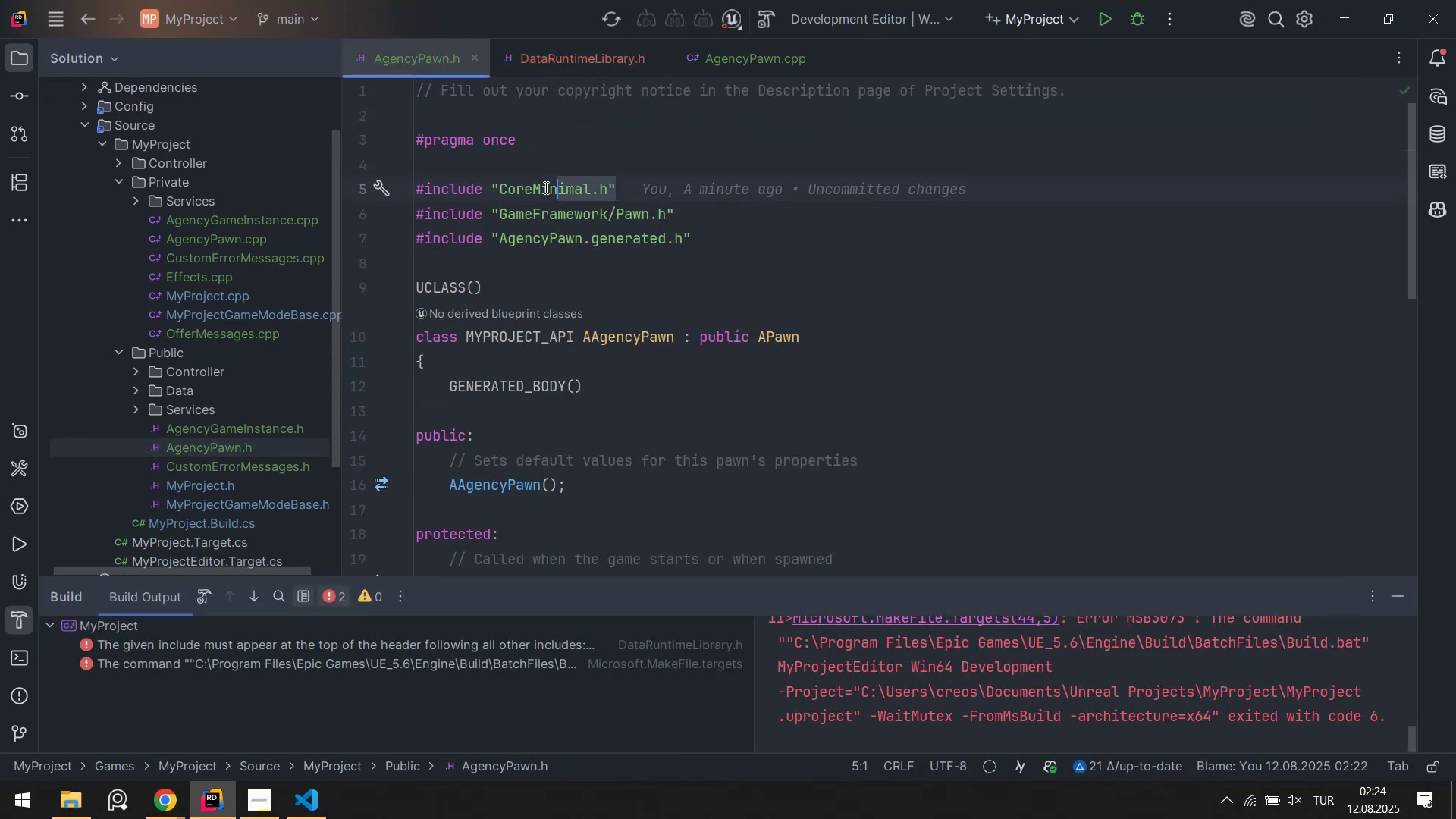 
key(Control+ControlLeft)
 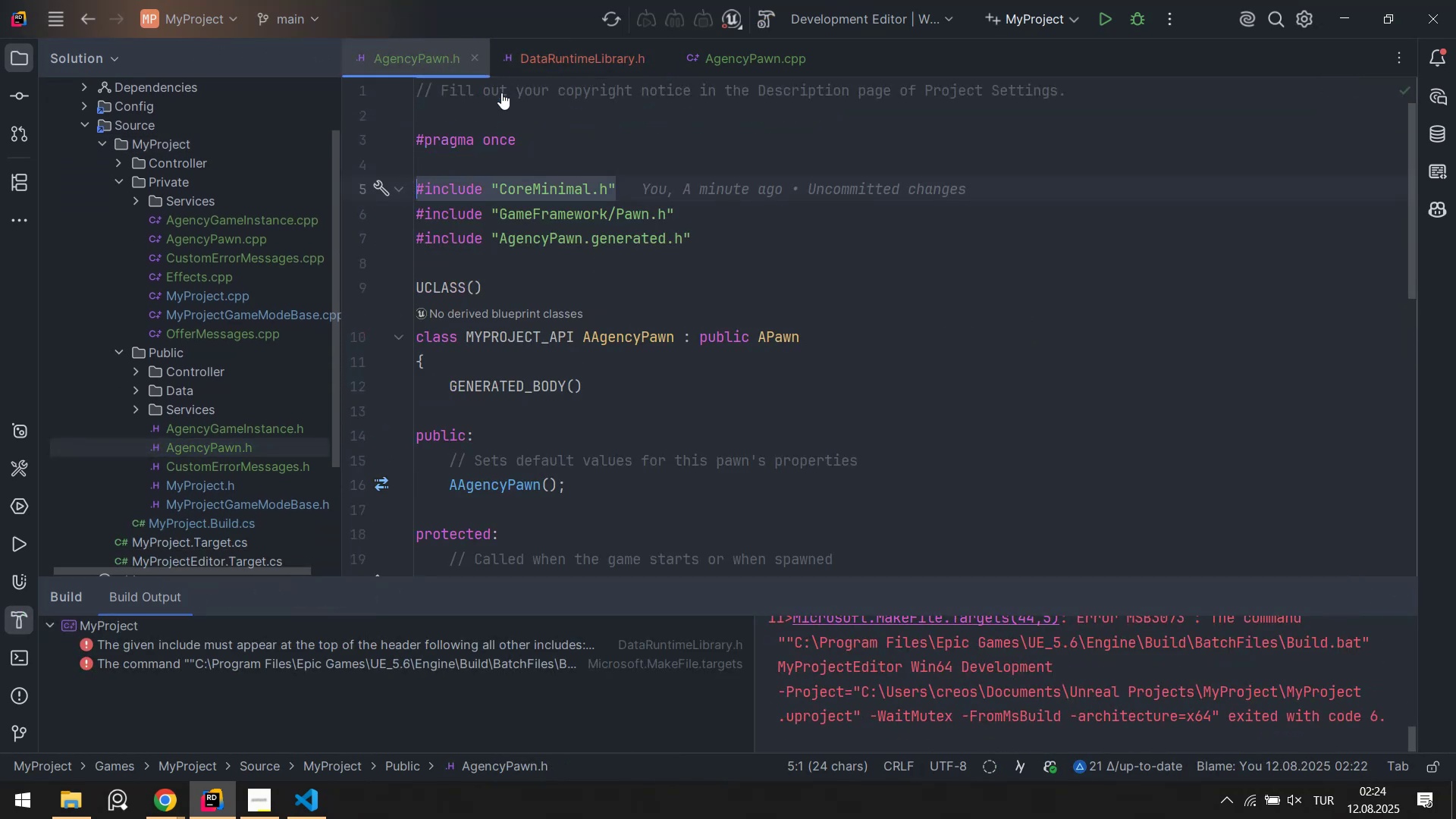 
key(Control+C)
 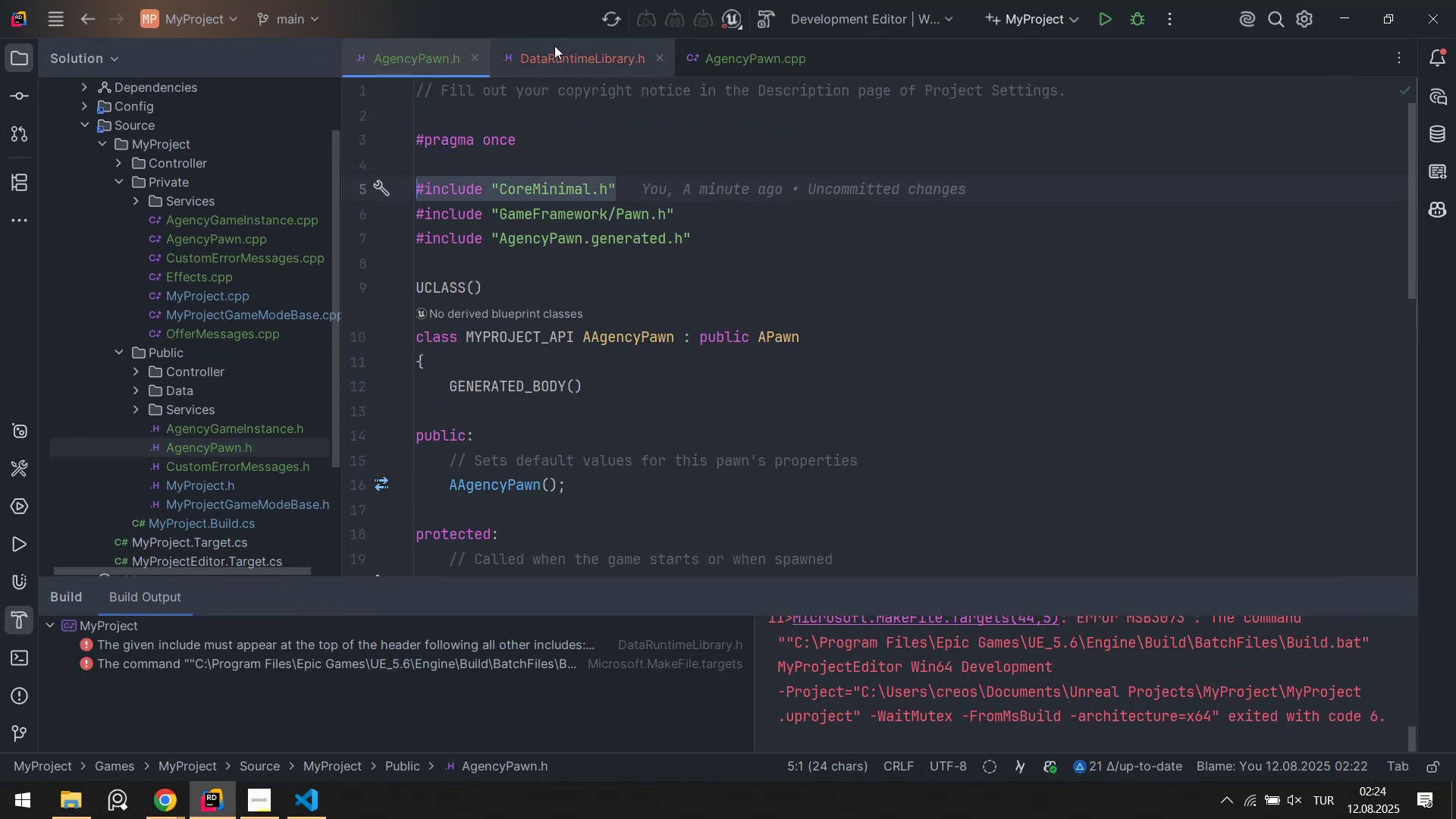 
left_click([554, 46])
 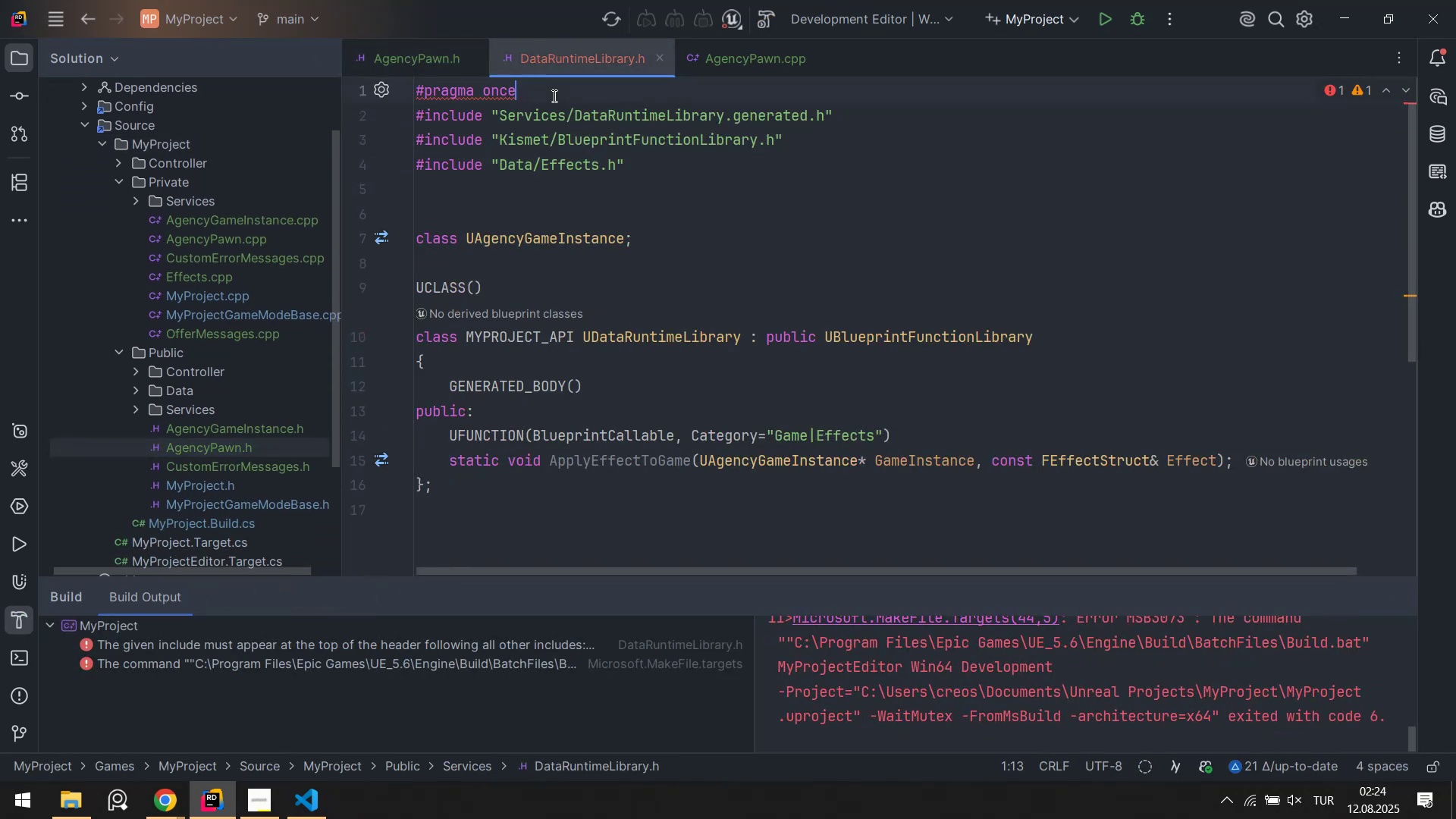 
key(Enter)
 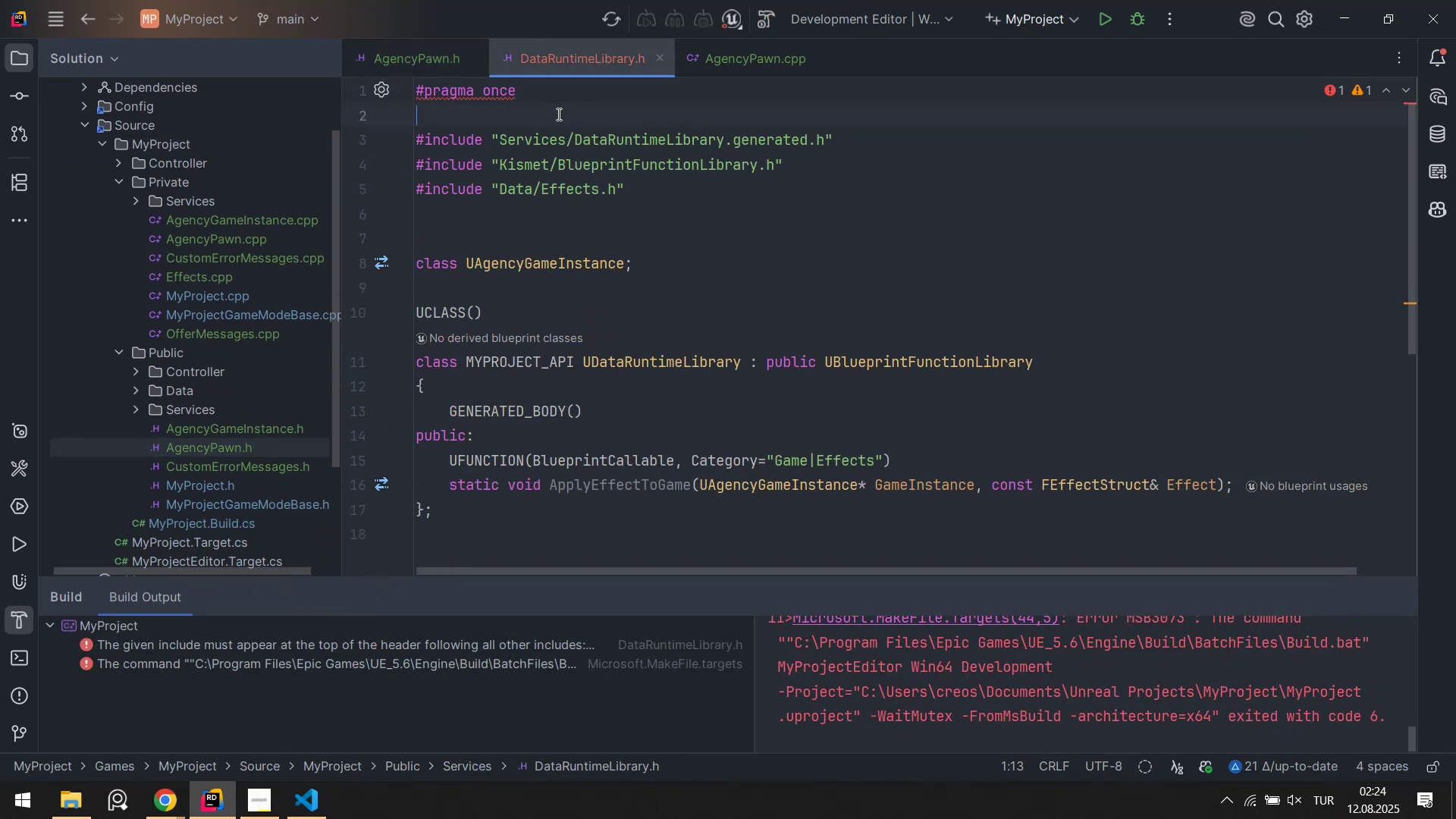 
key(Enter)
 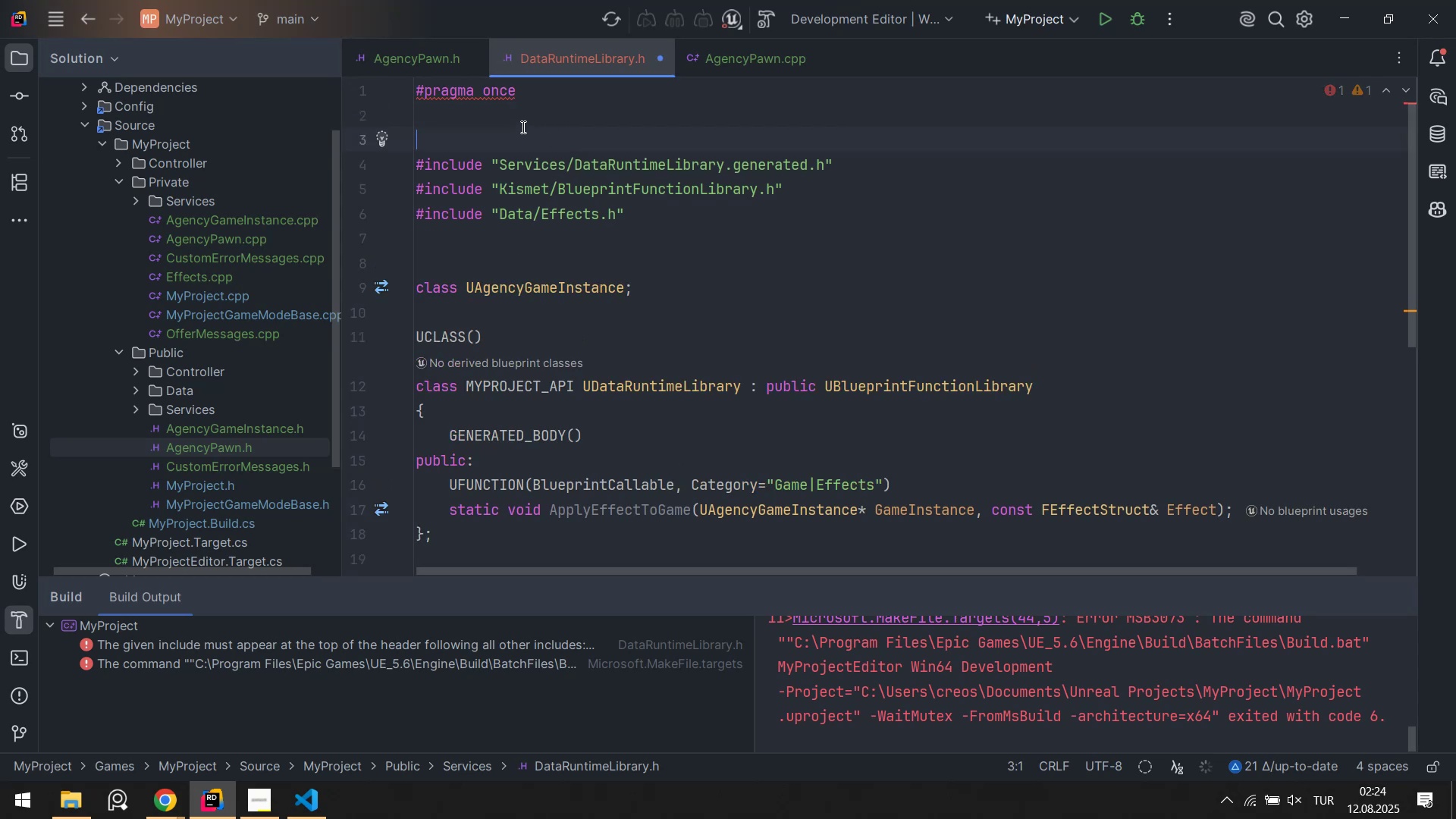 
left_click([522, 127])
 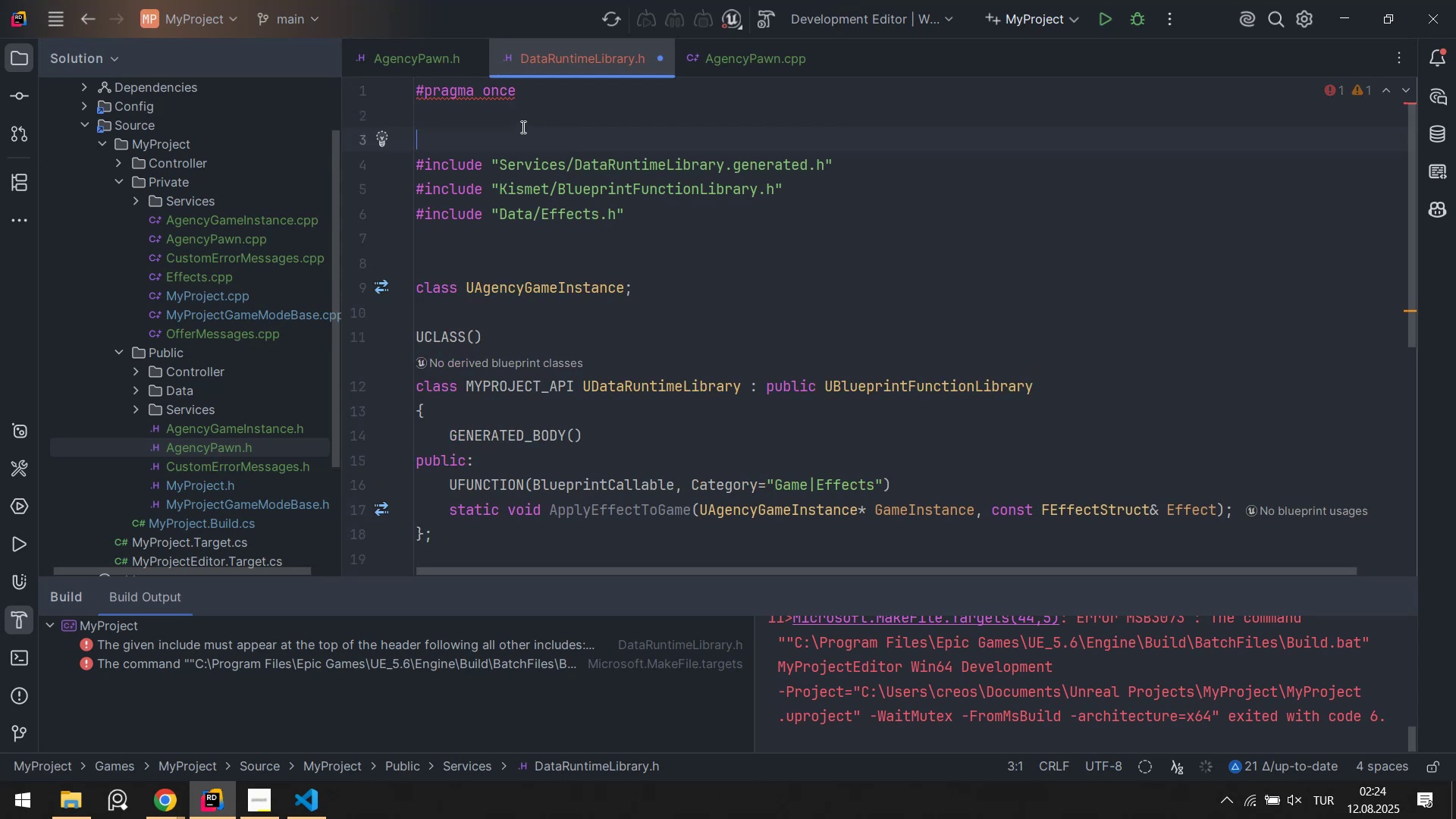 
key(Control+V)
 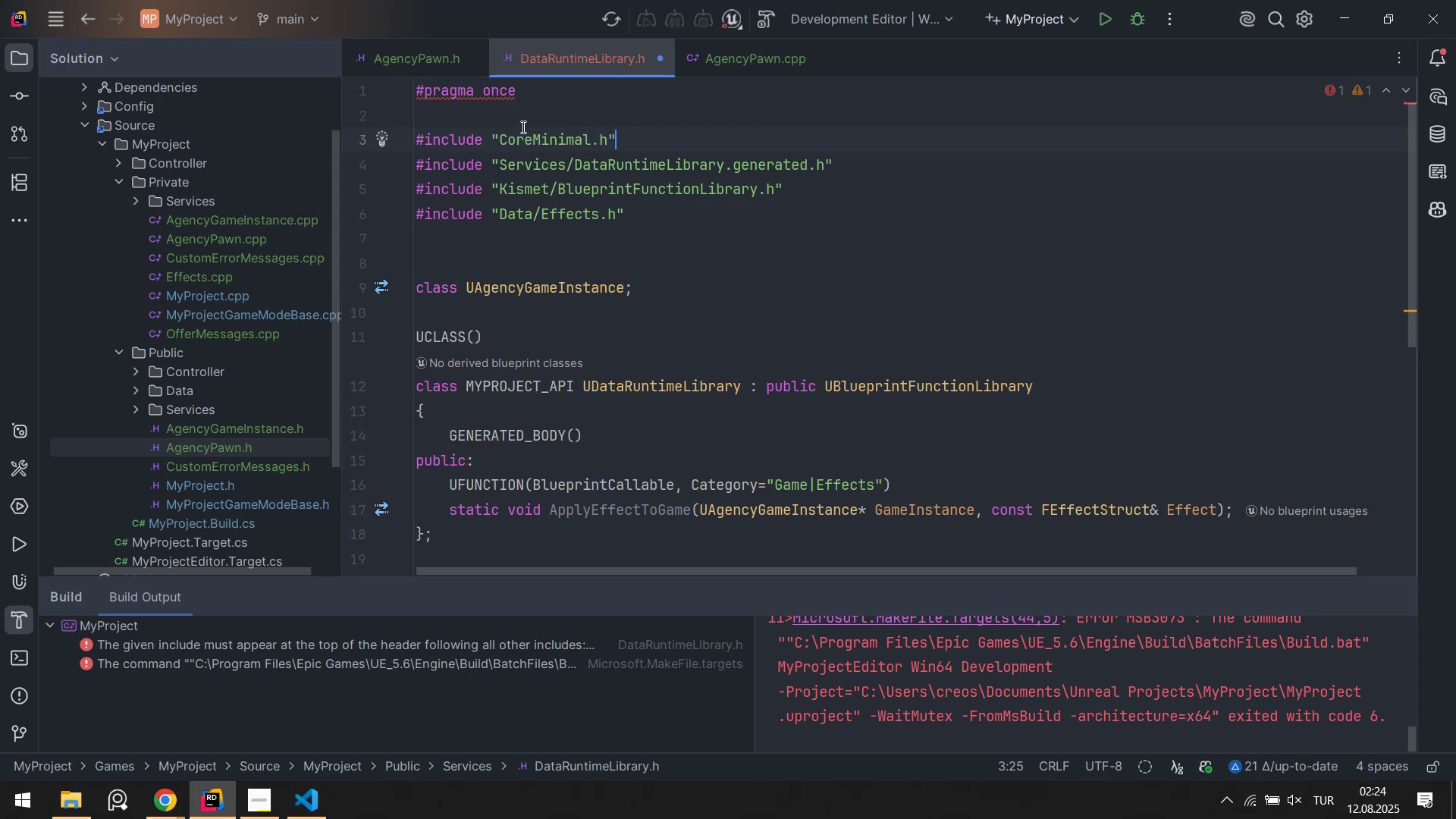 
key(Control+S)
 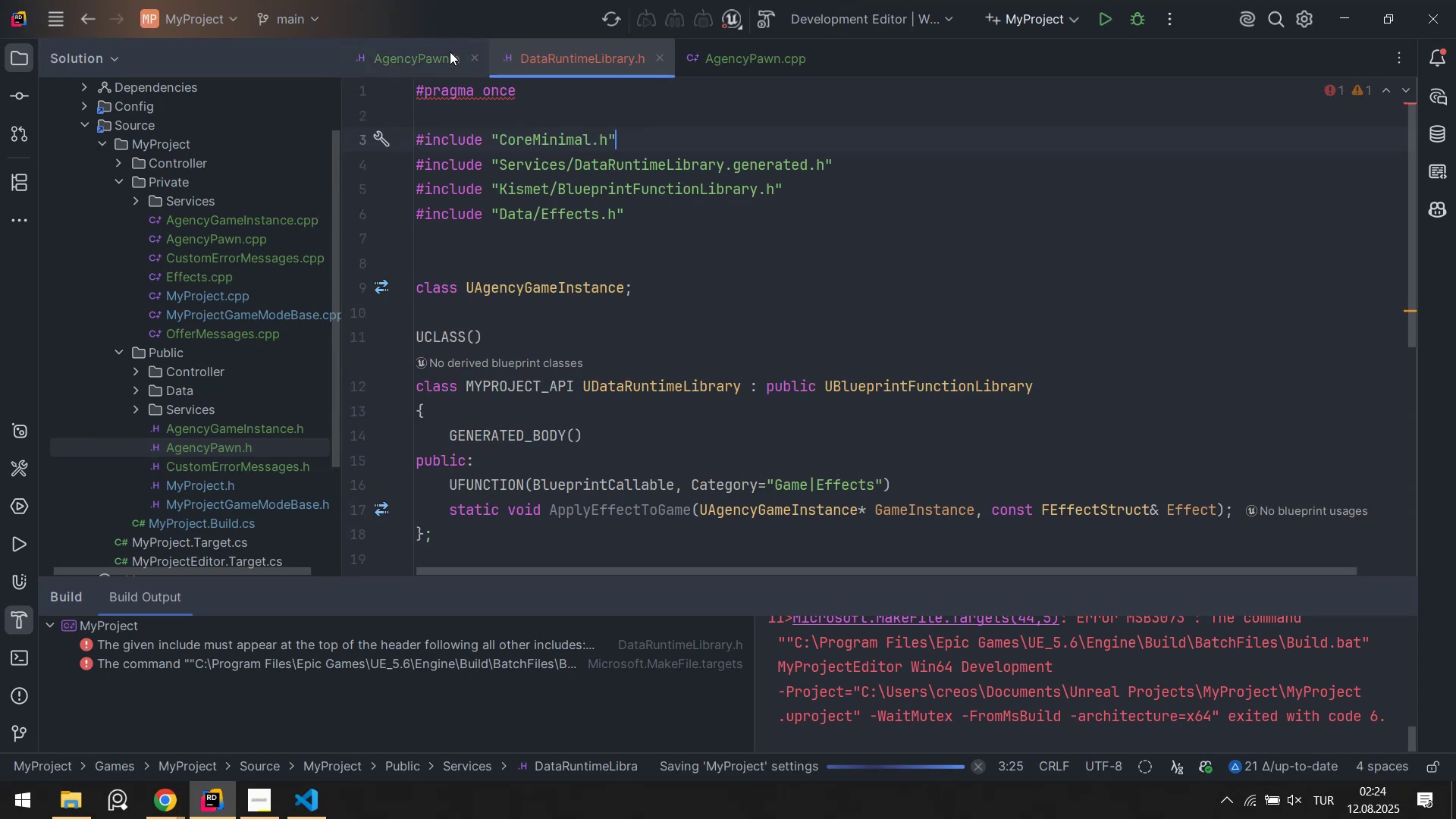 
left_click([450, 52])
 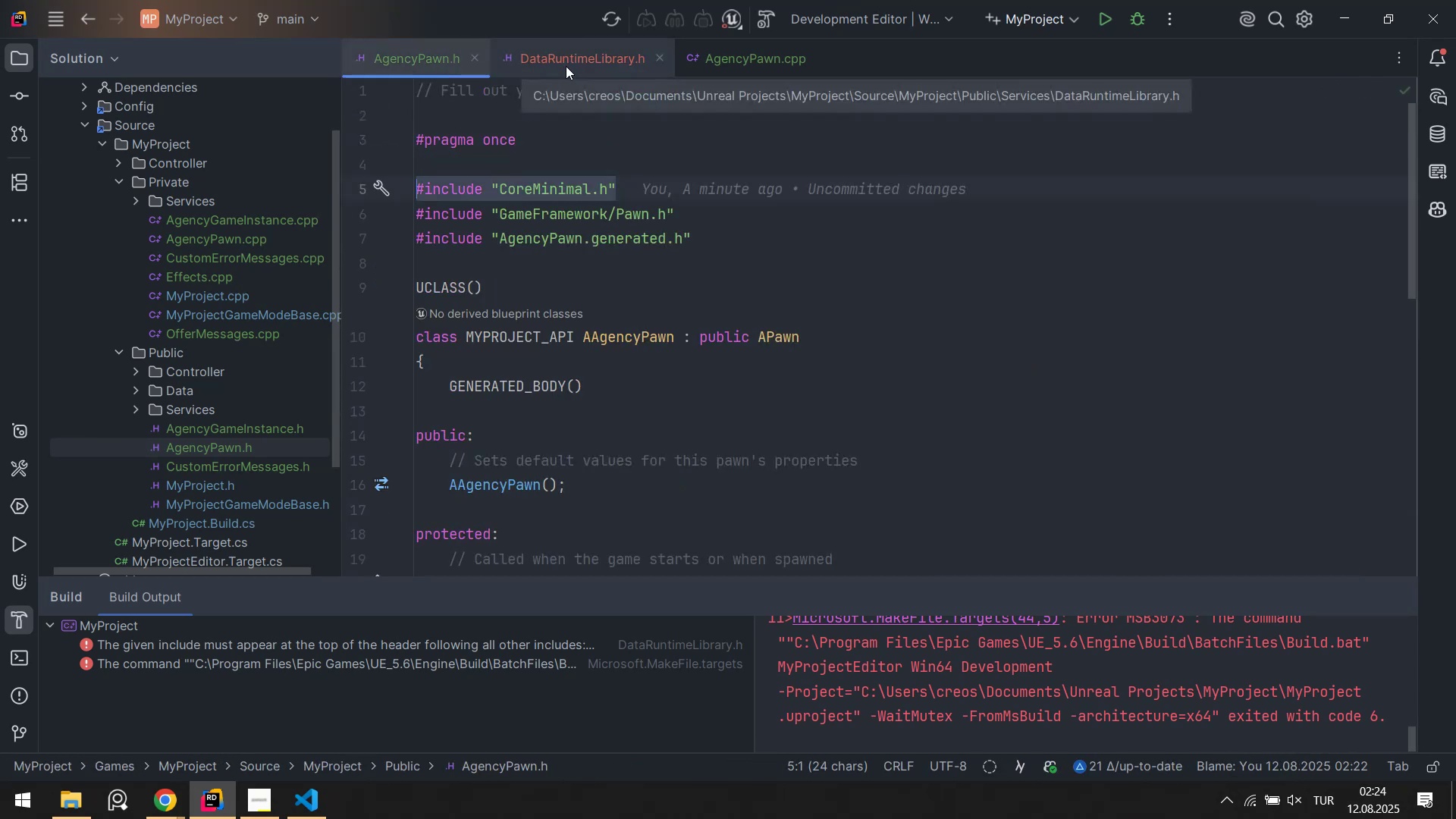 
left_click([566, 66])
 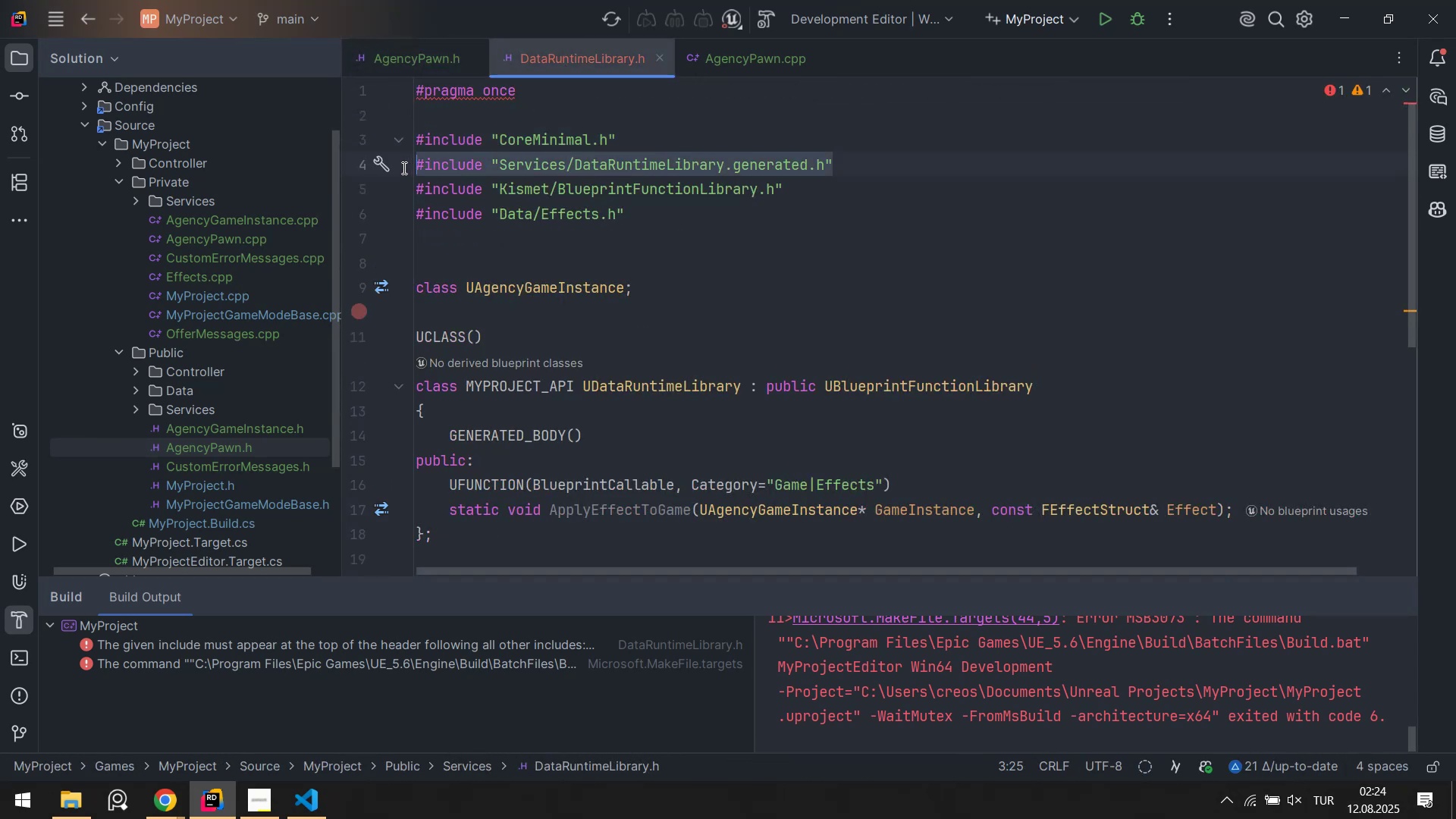 
key(Control+ControlLeft)
 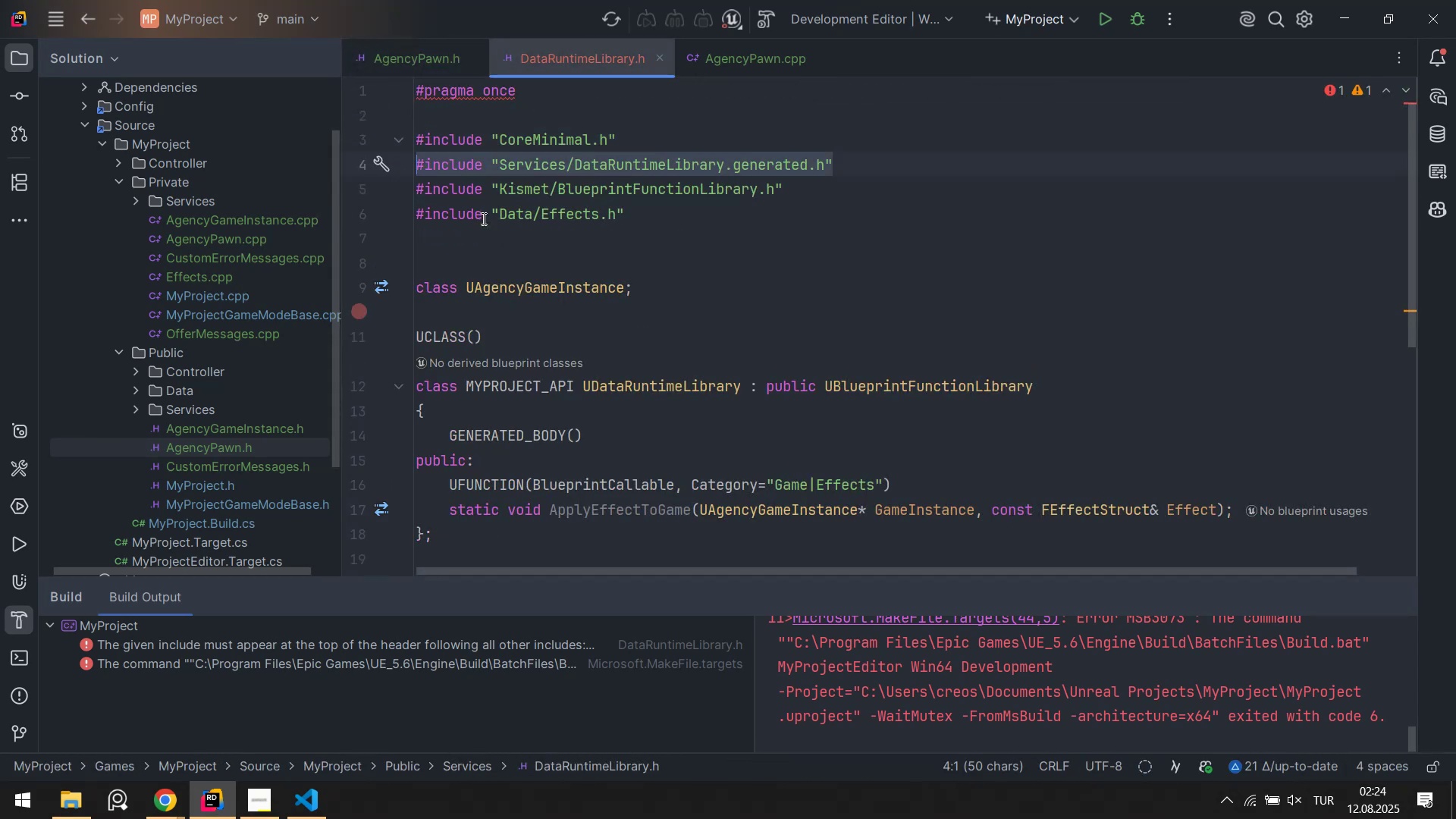 
key(Control+X)
 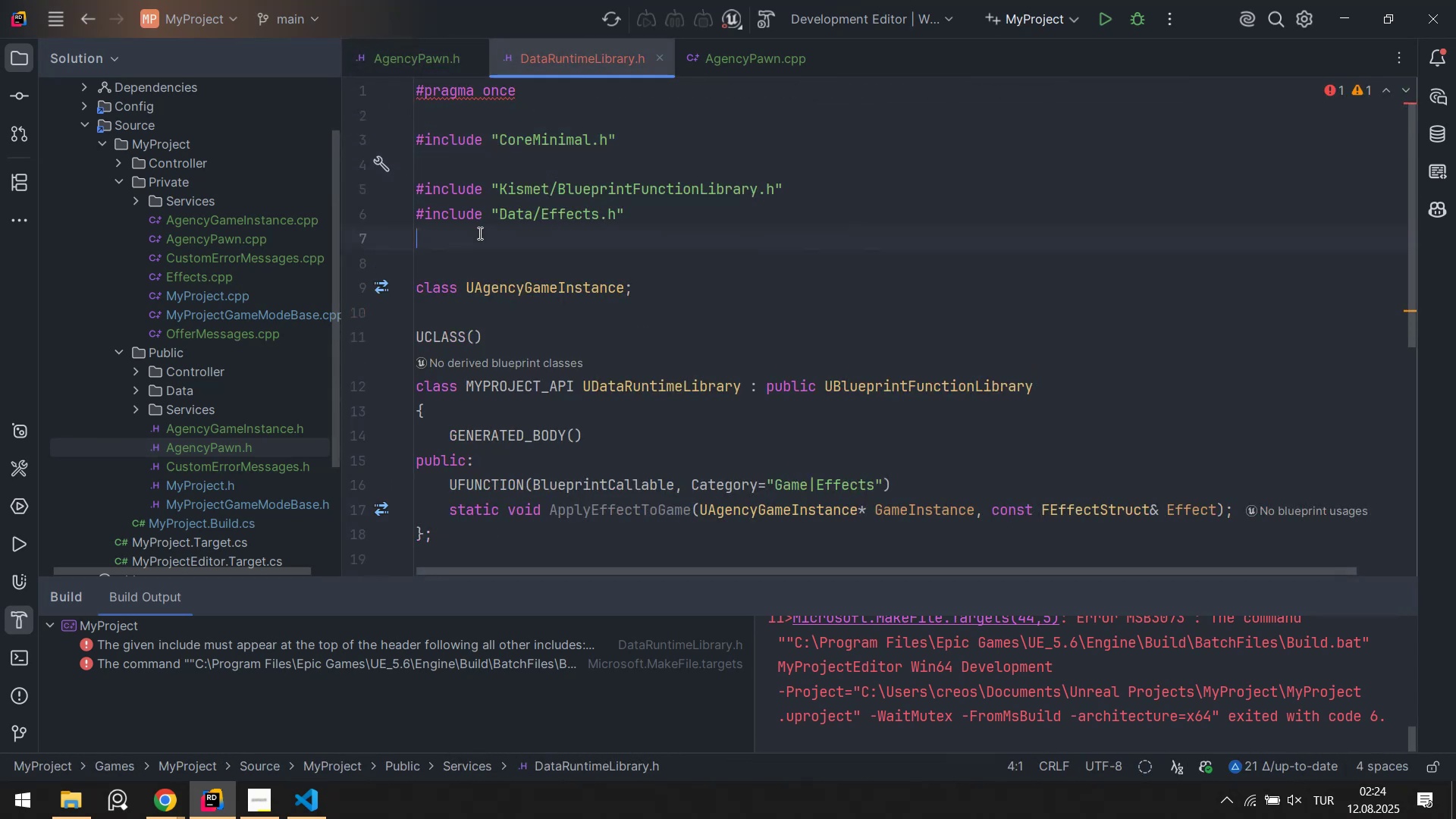 
left_click([479, 233])
 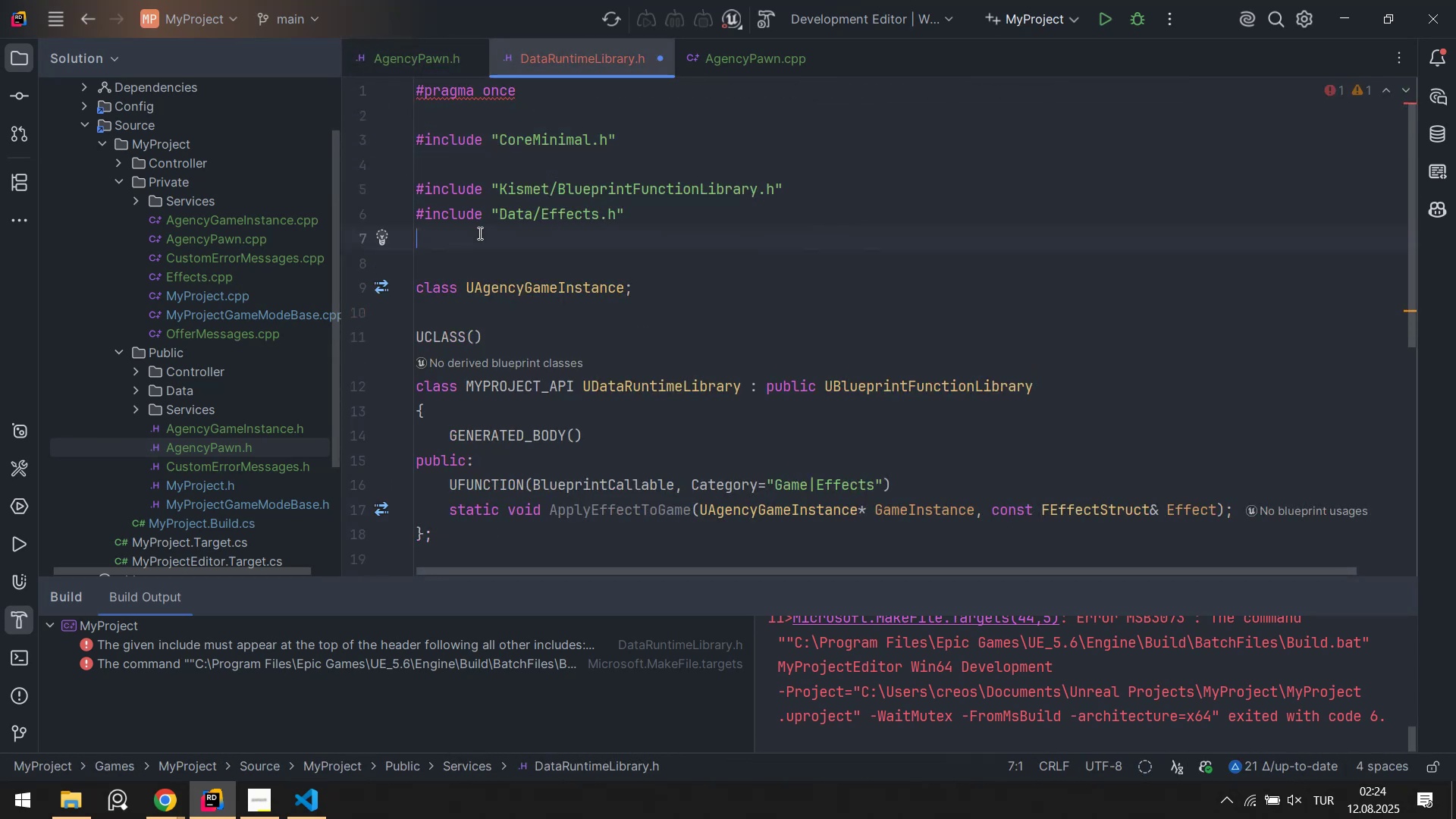 
key(Control+V)
 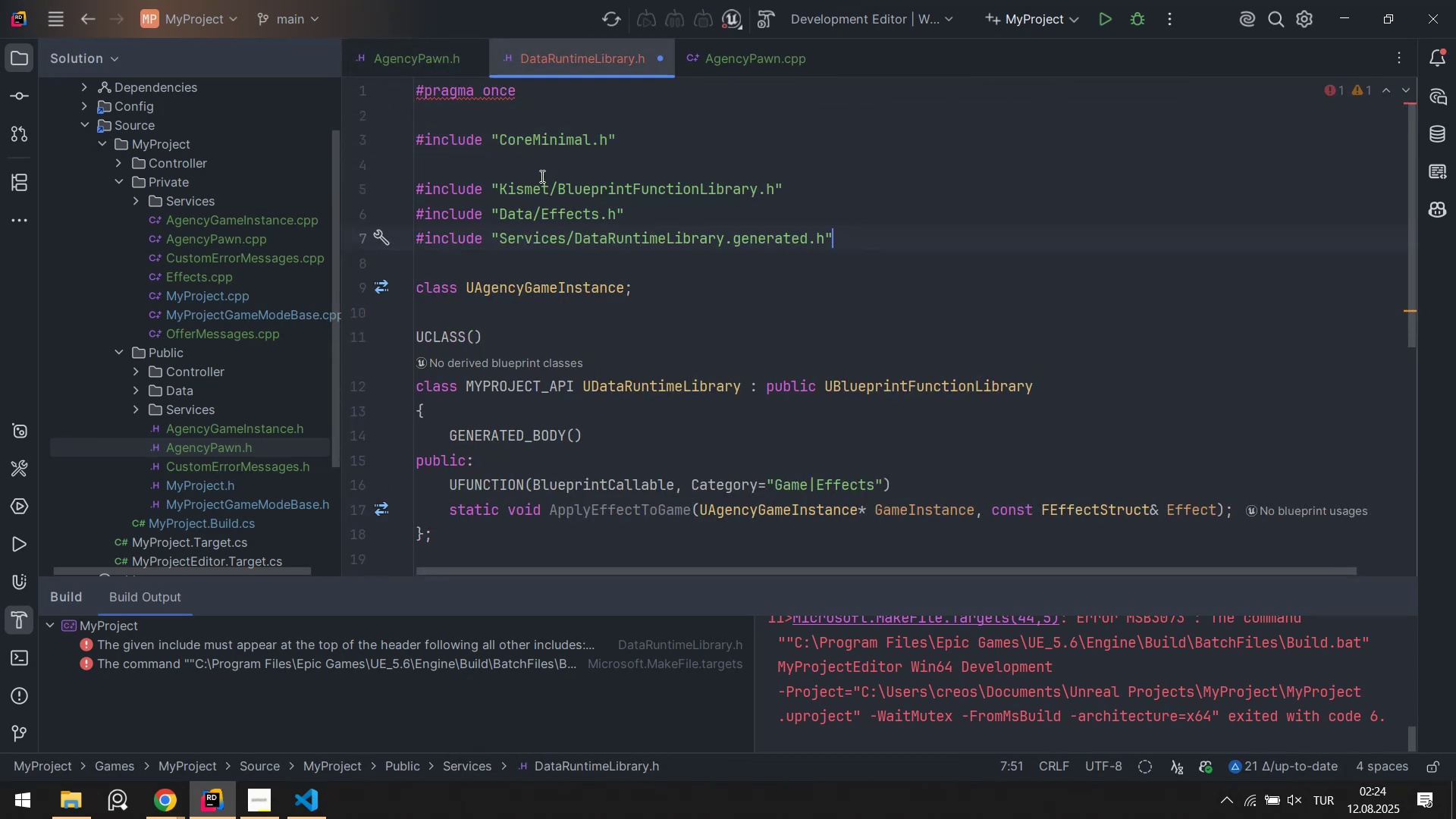 
left_click([541, 175])
 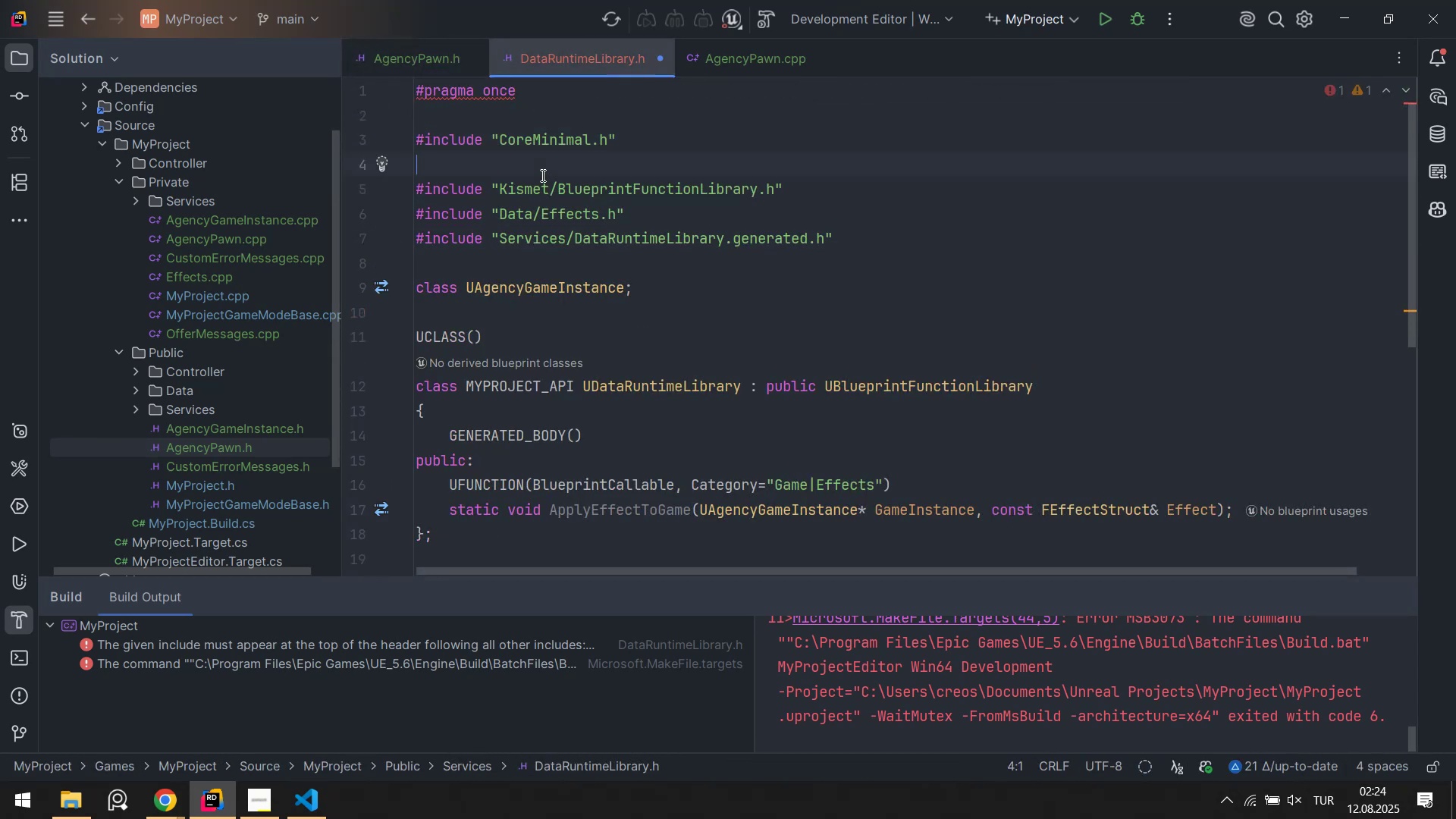 
key(Backspace)
 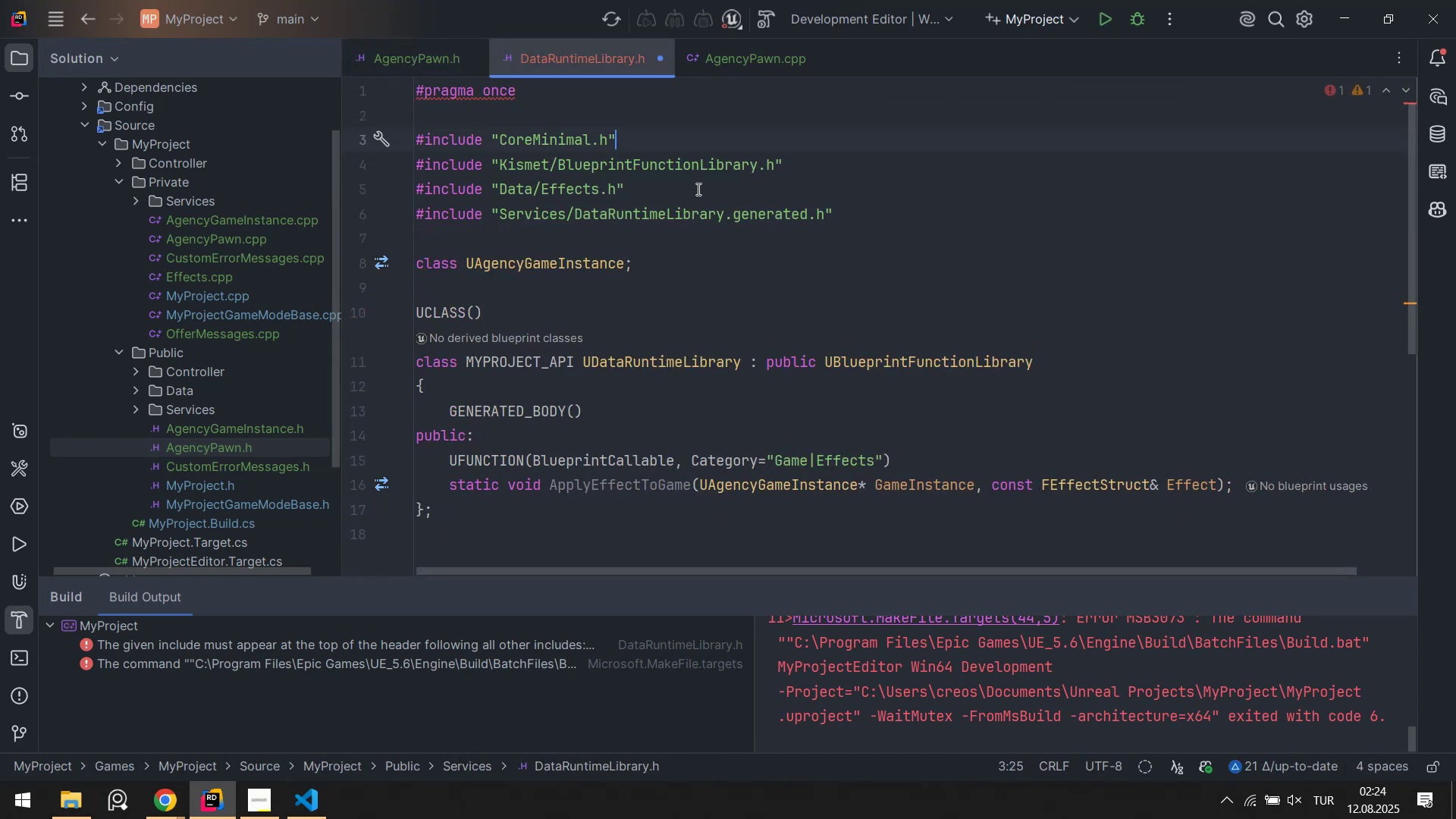 
left_click([697, 189])
 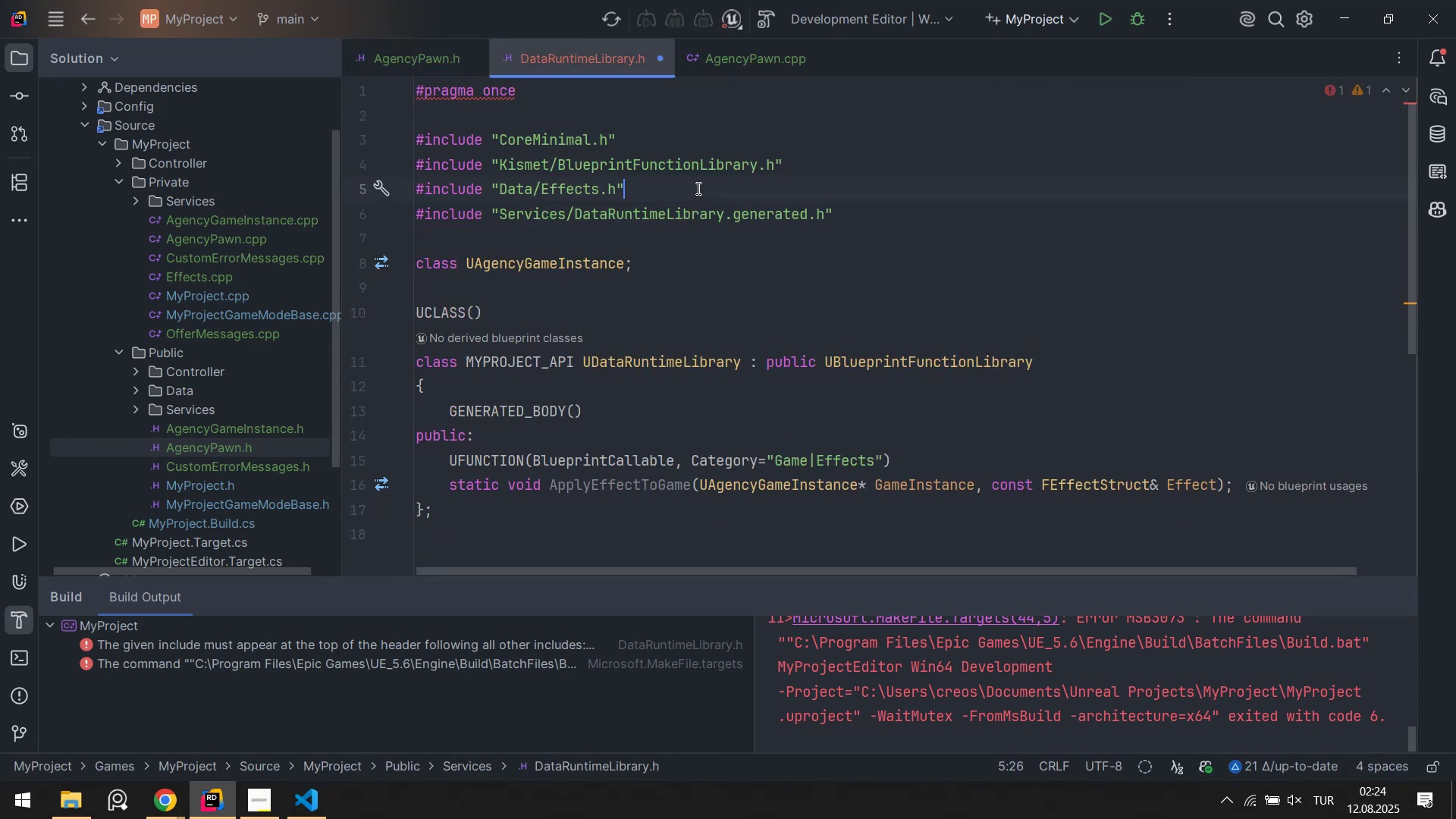 
key(Control+ControlLeft)
 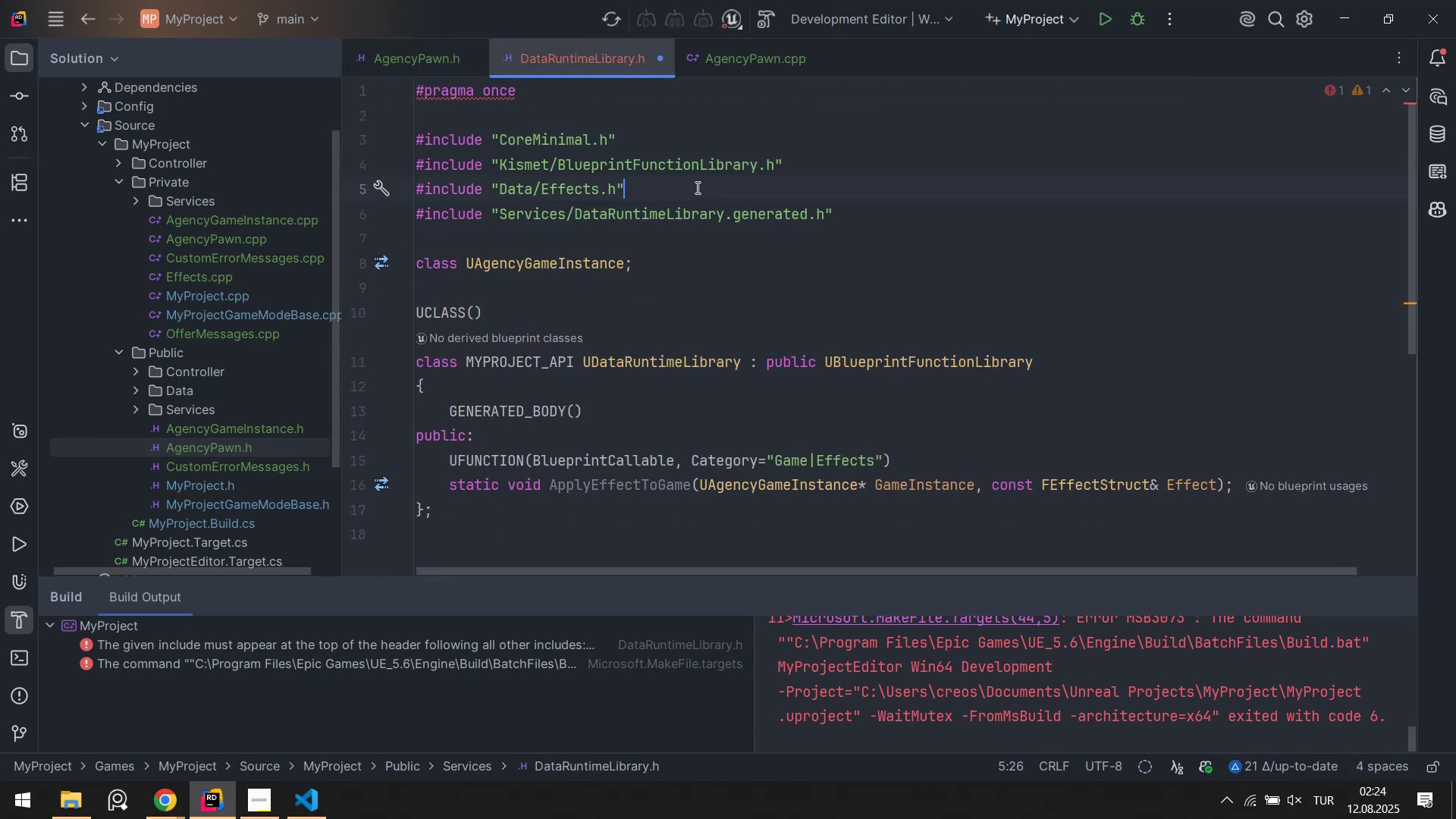 
key(Control+S)
 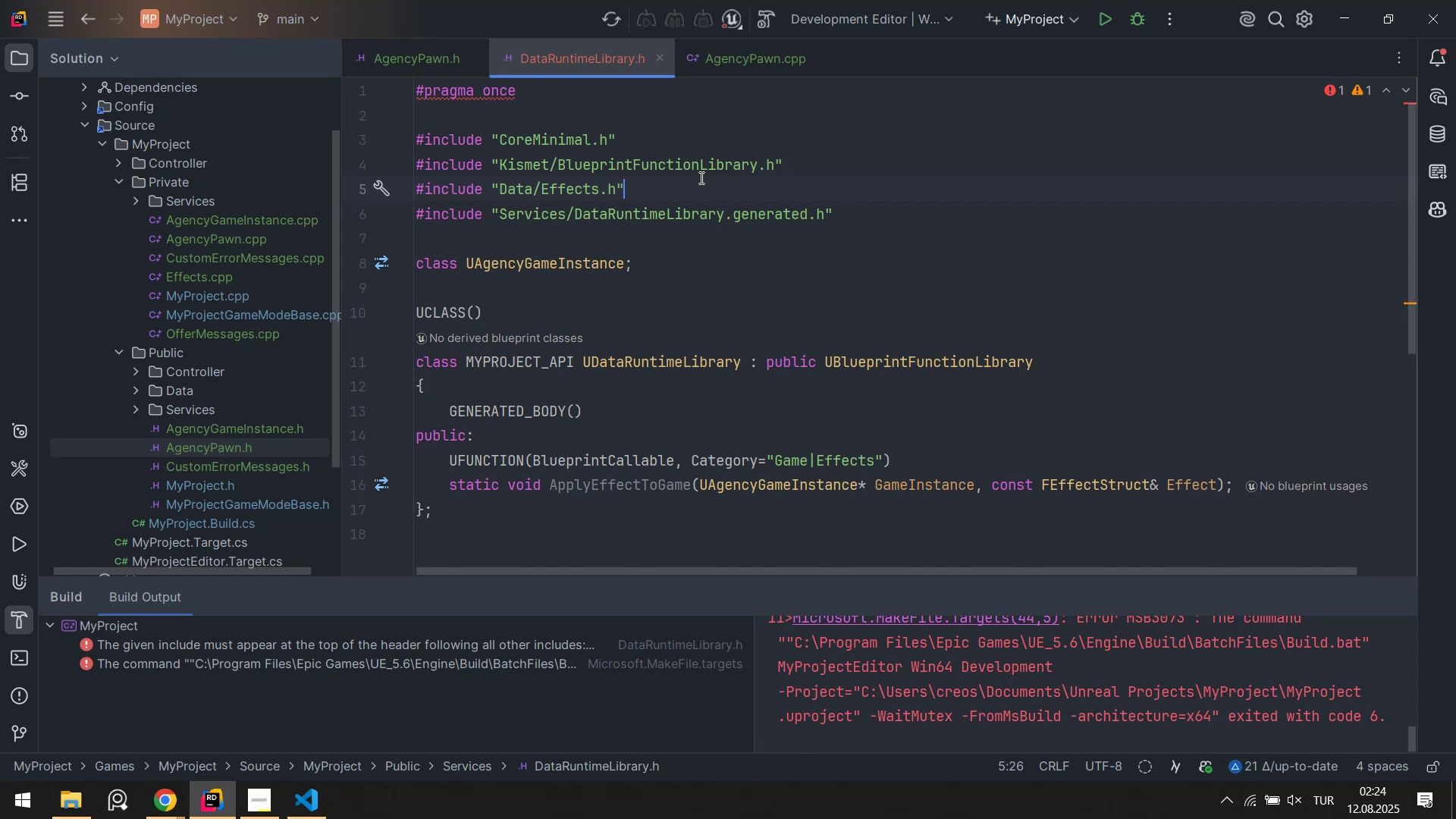 
wait(5.01)
 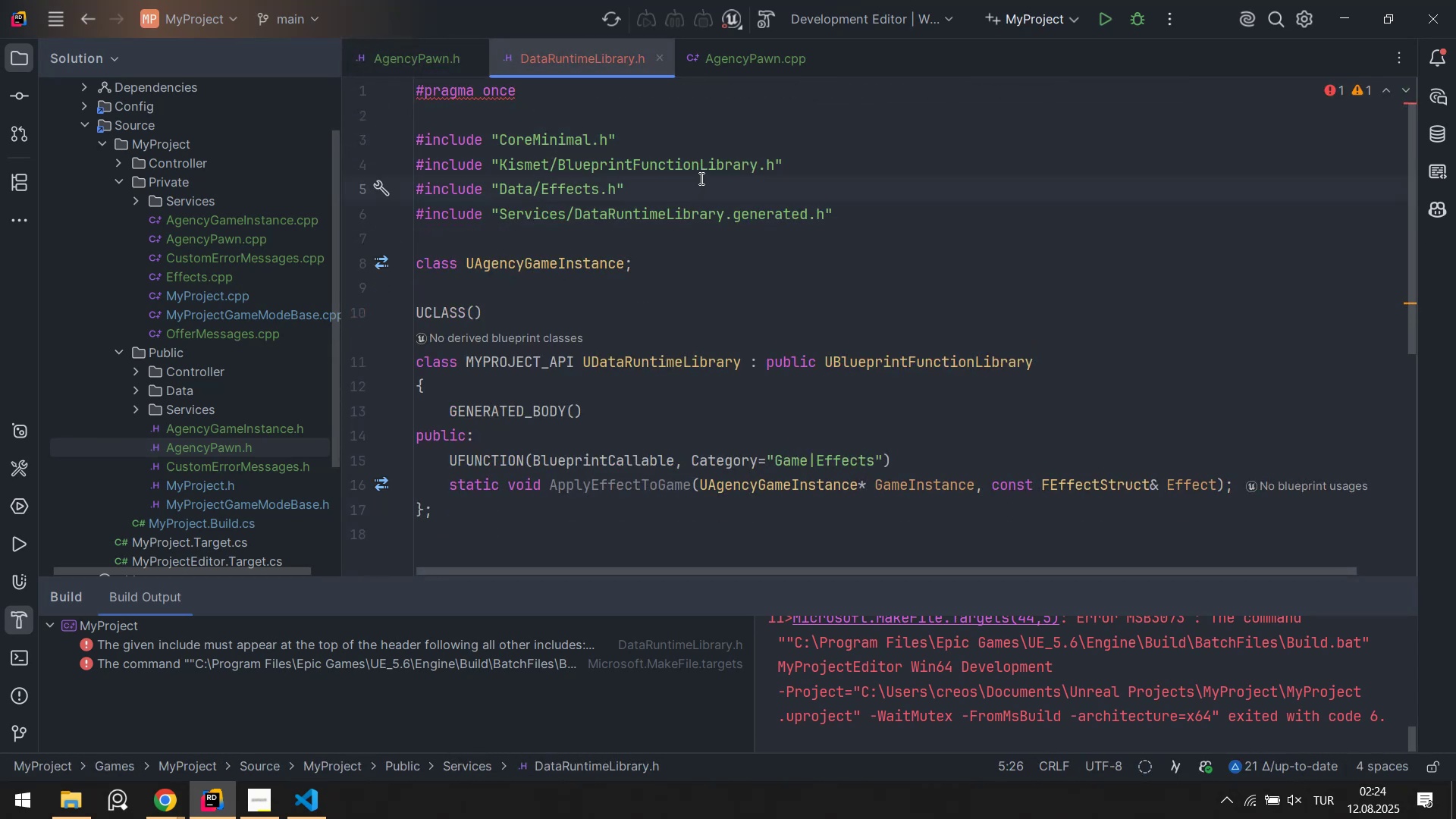 
left_click([776, 26])
 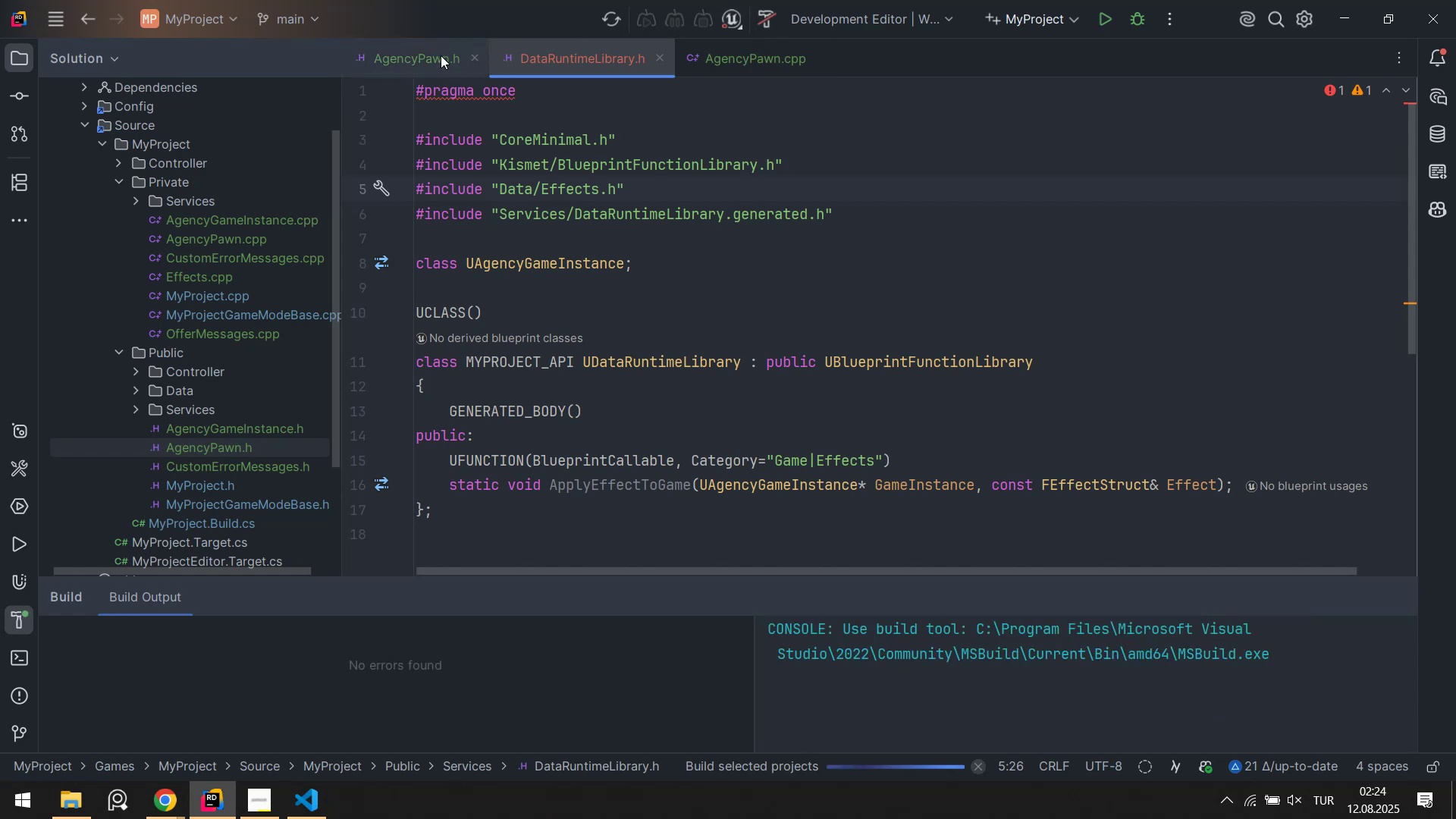 
left_click([416, 63])
 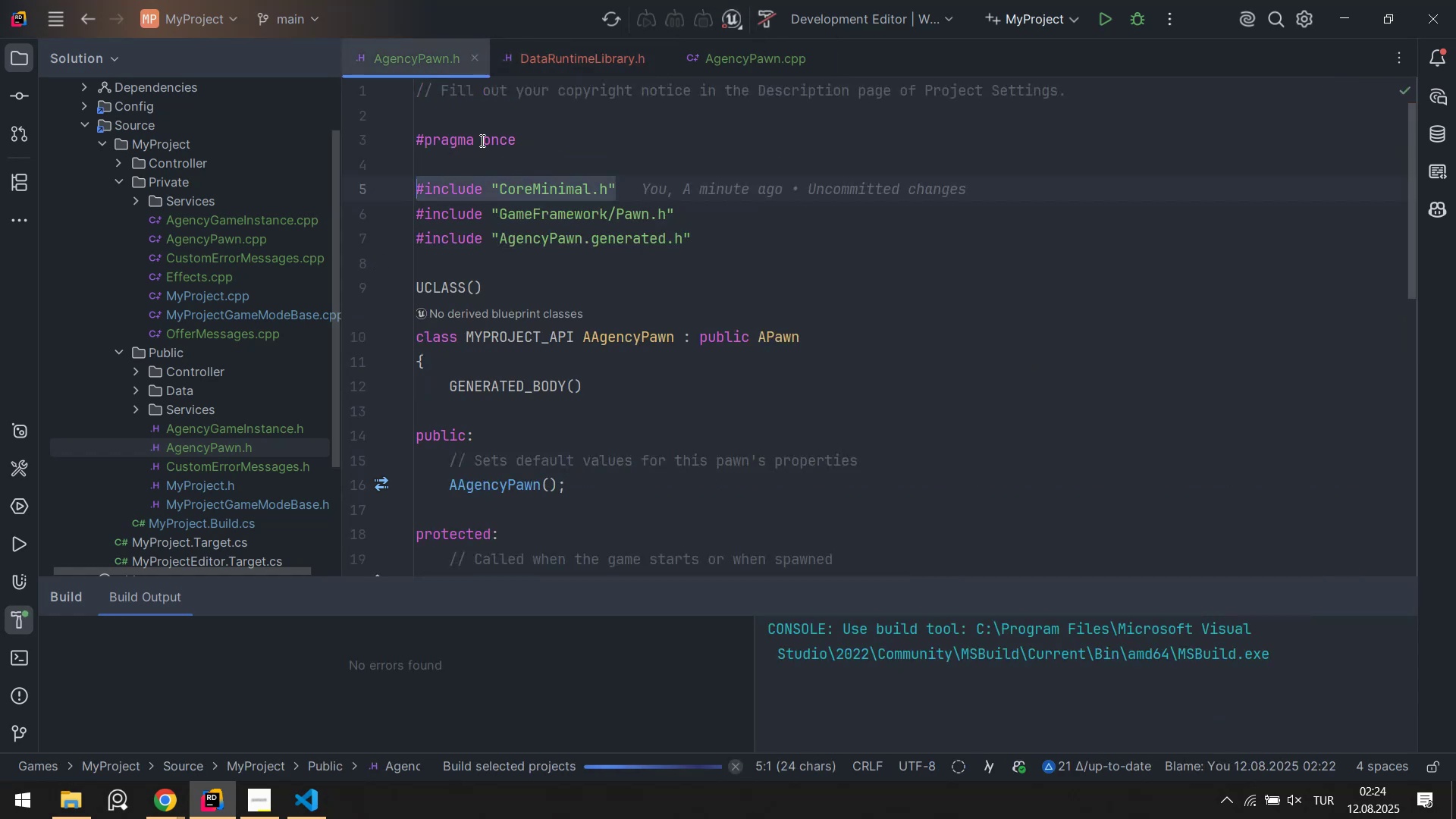 
scroll: coordinate [543, 189], scroll_direction: up, amount: 4.0
 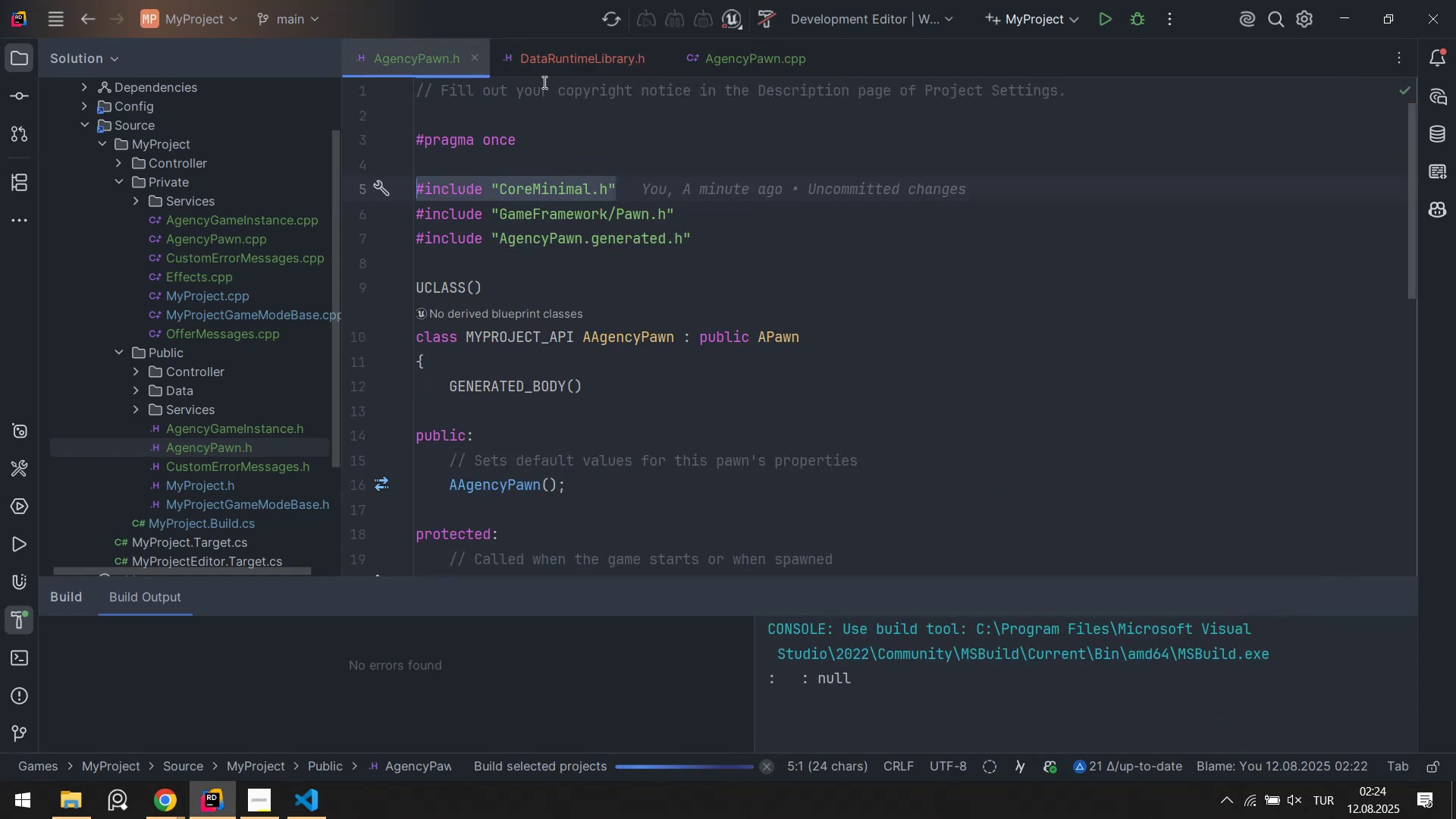 
left_click([562, 61])
 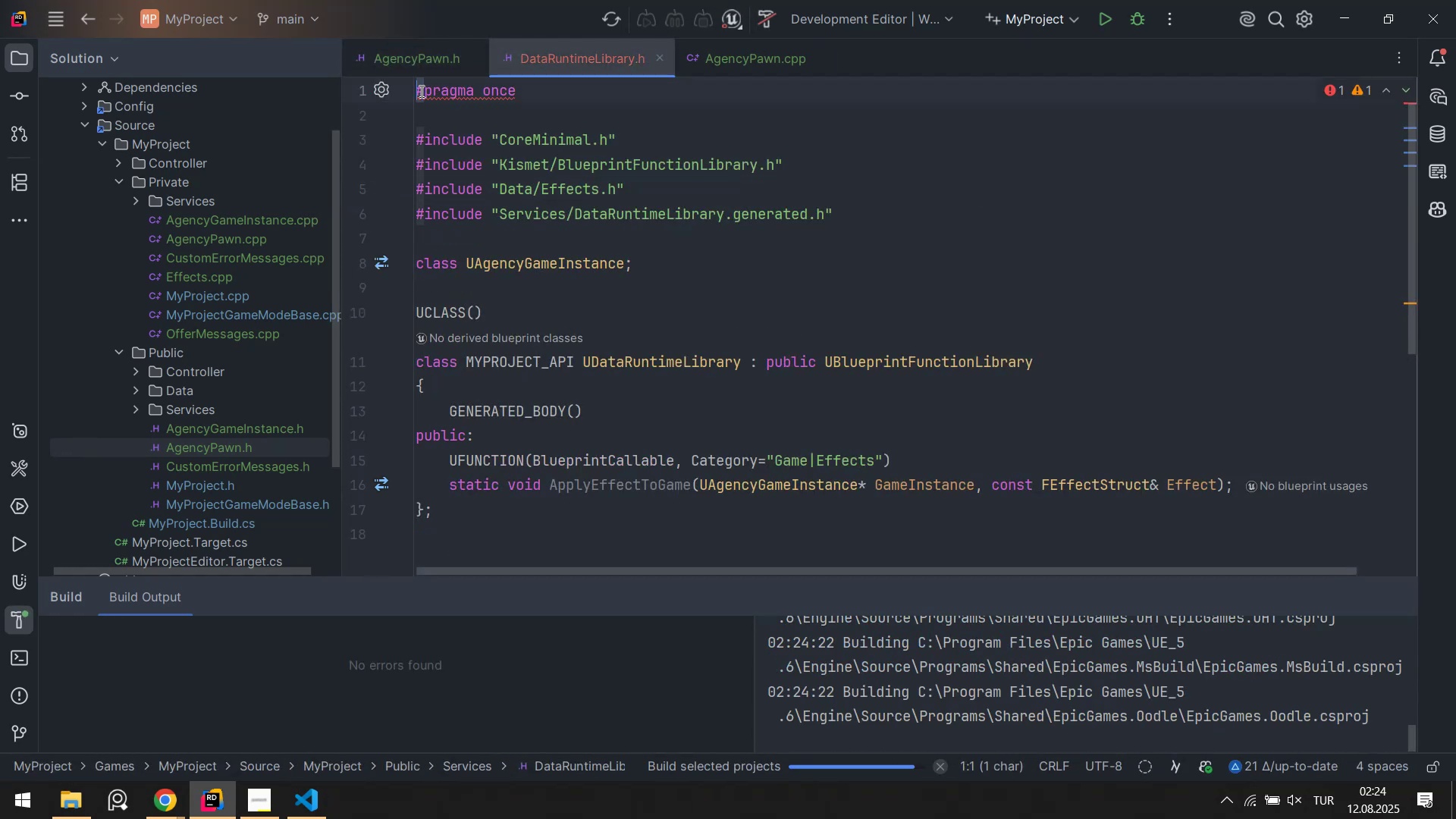 
left_click([416, 90])
 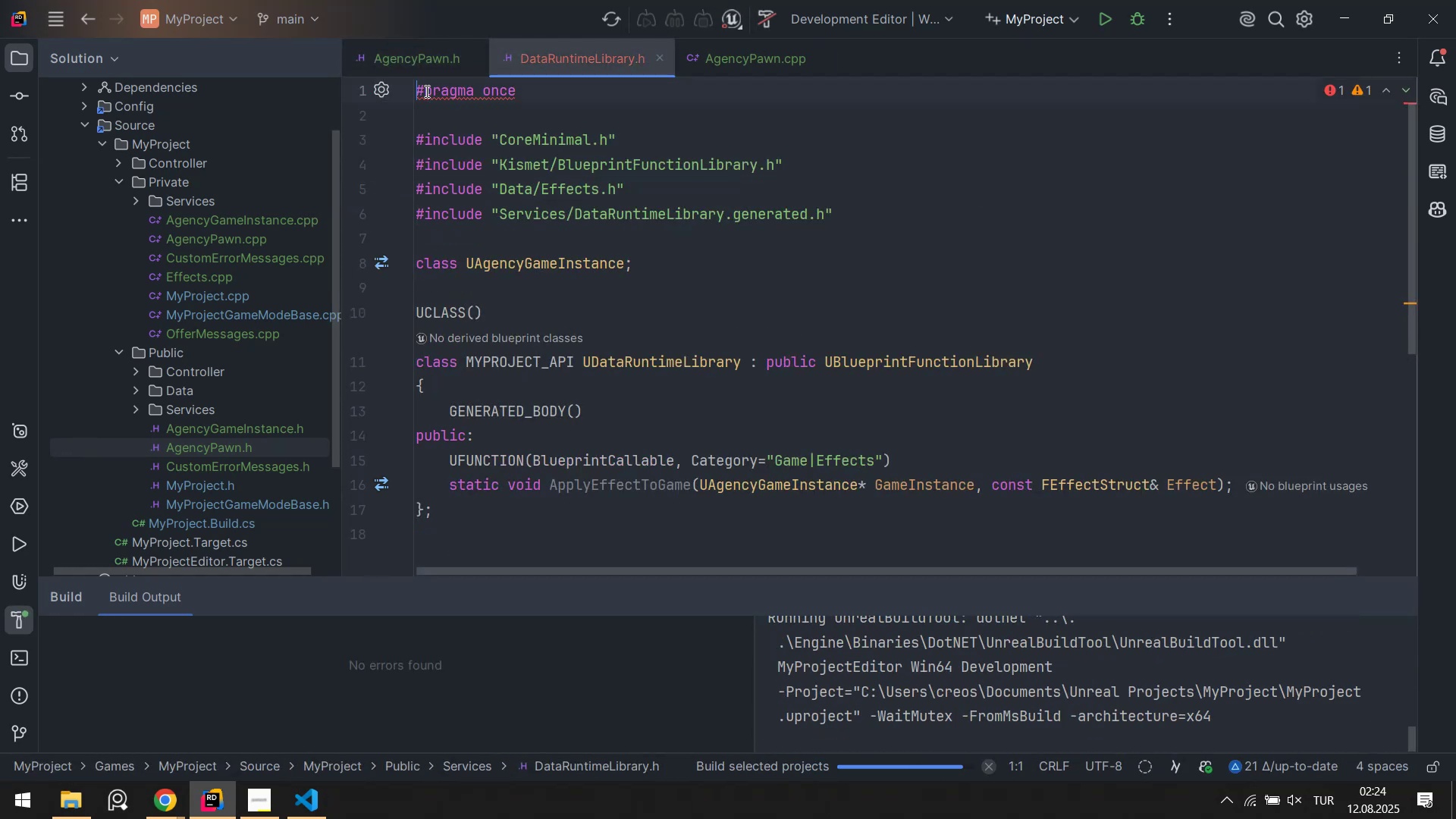 
key(Enter)
 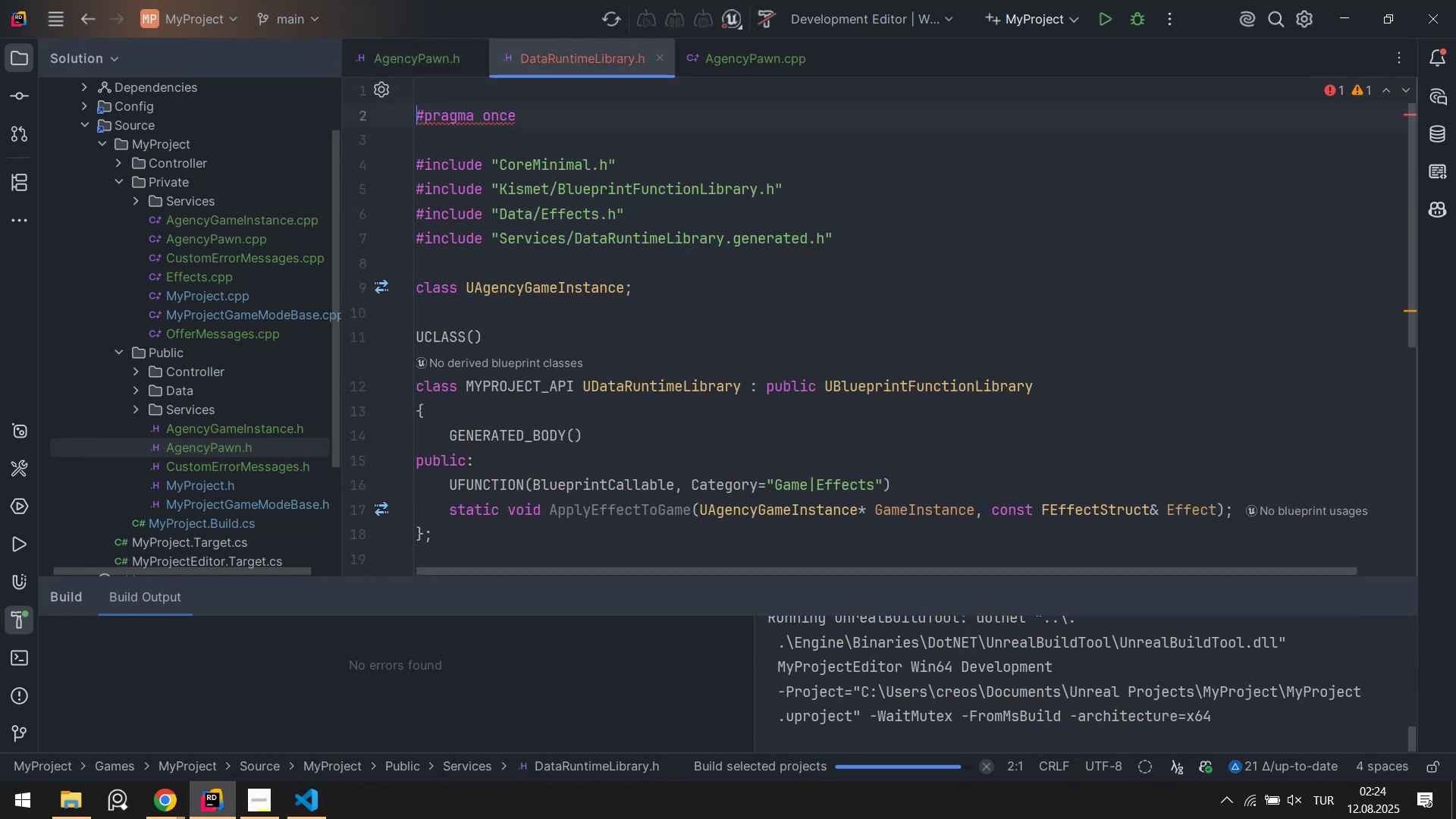 
key(Enter)
 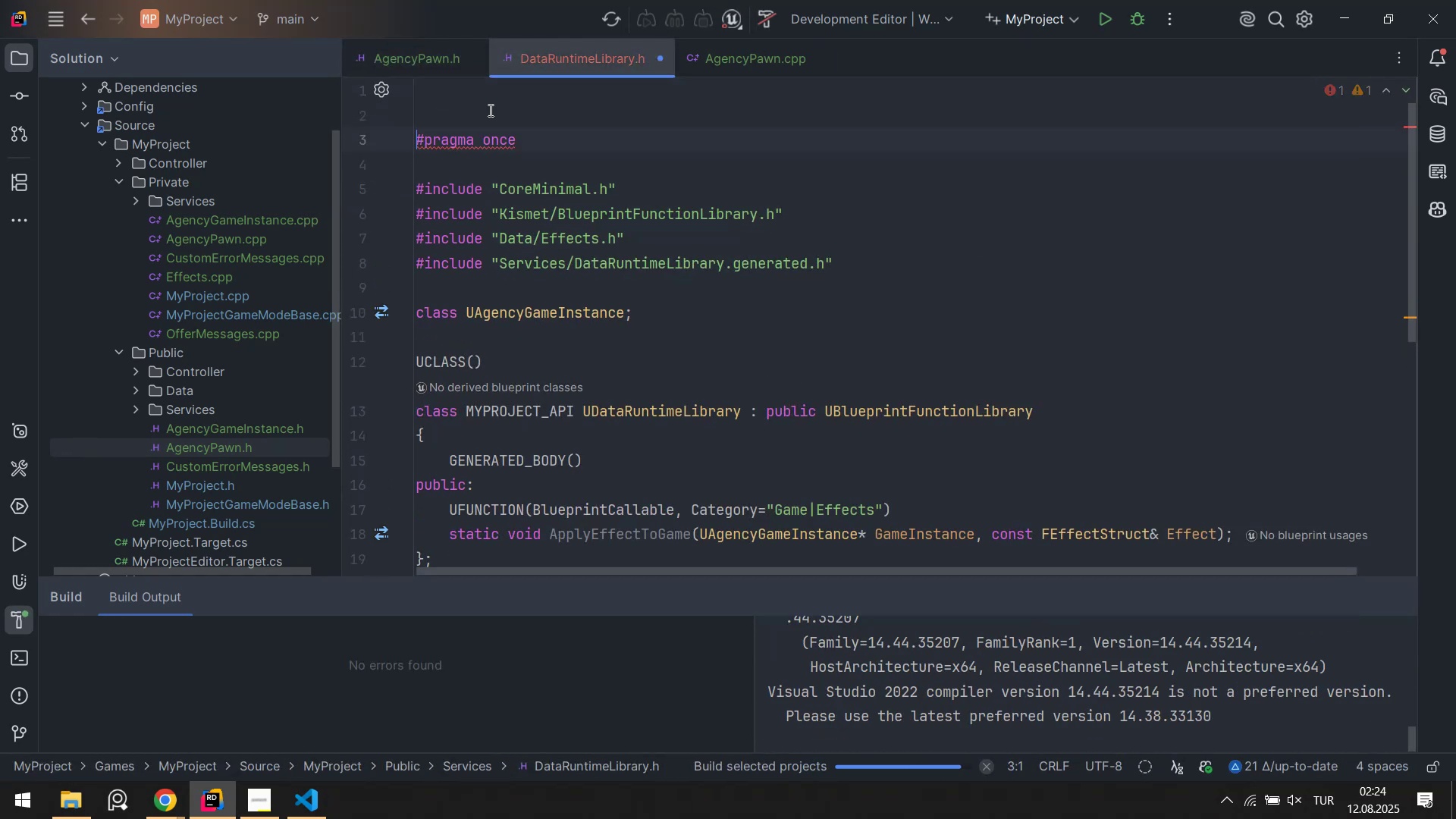 
left_click([489, 110])
 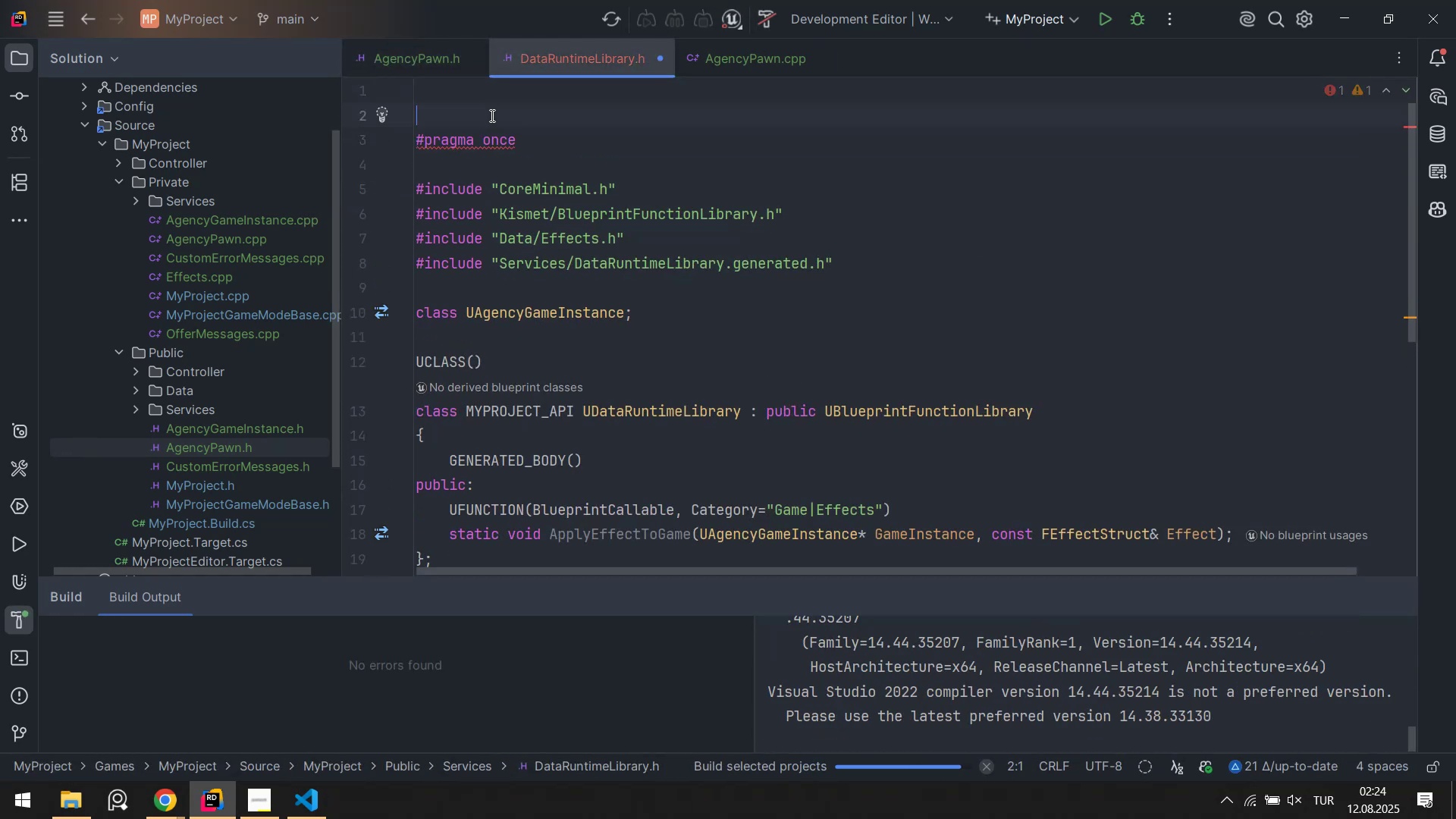 
key(Backspace)
 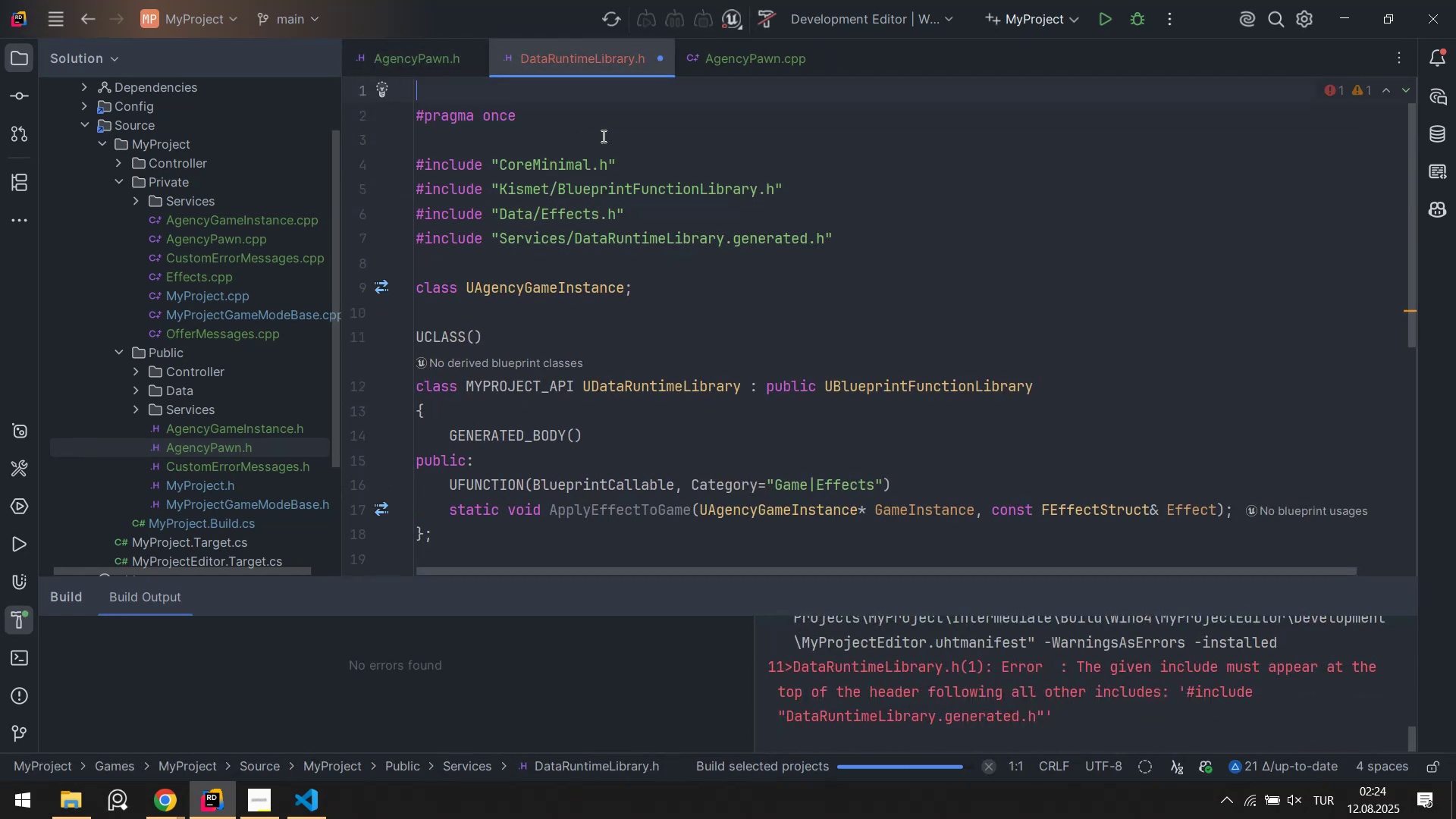 
key(Control+ControlLeft)
 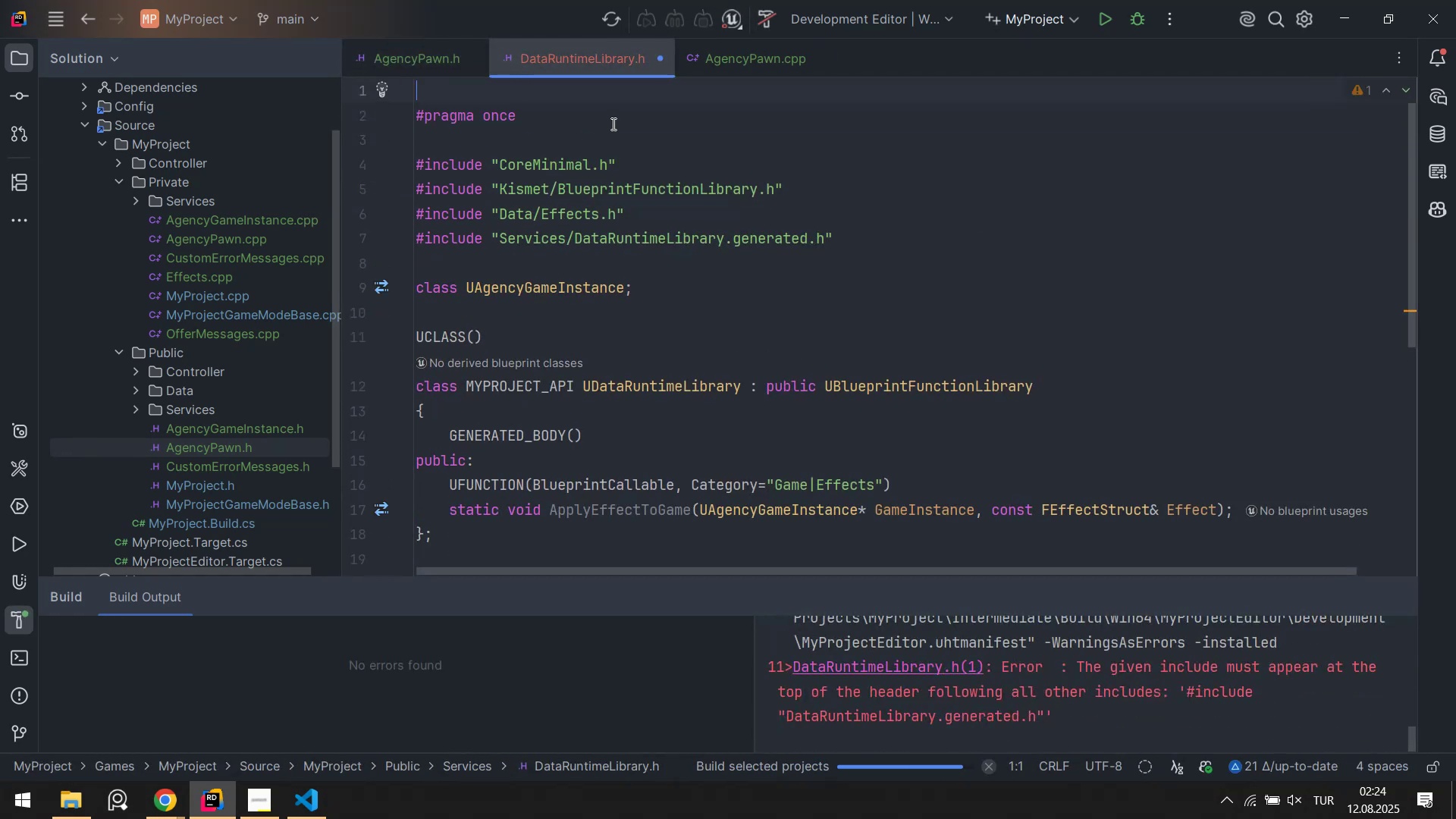 
key(Control+S)
 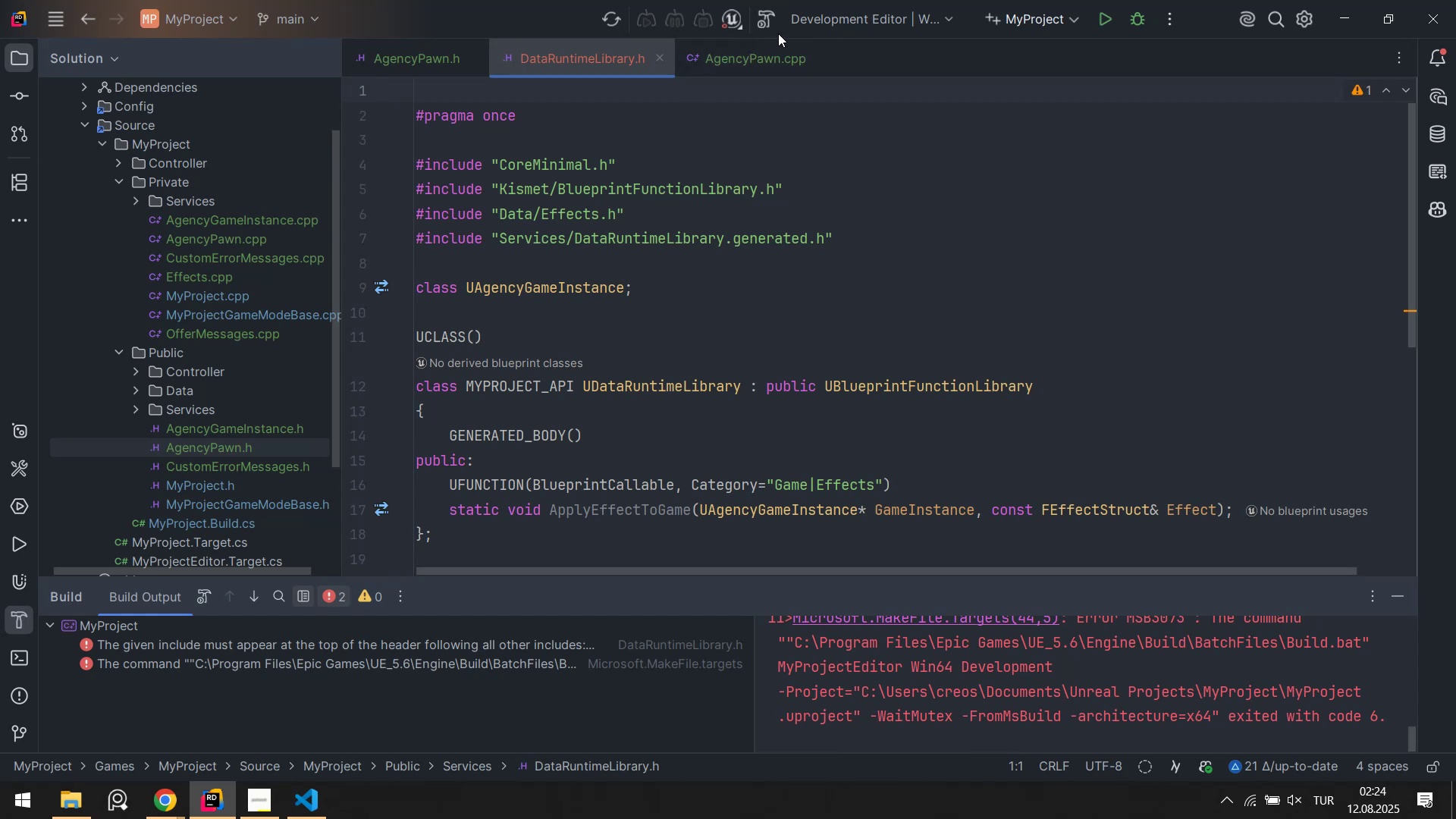 
left_click([762, 27])
 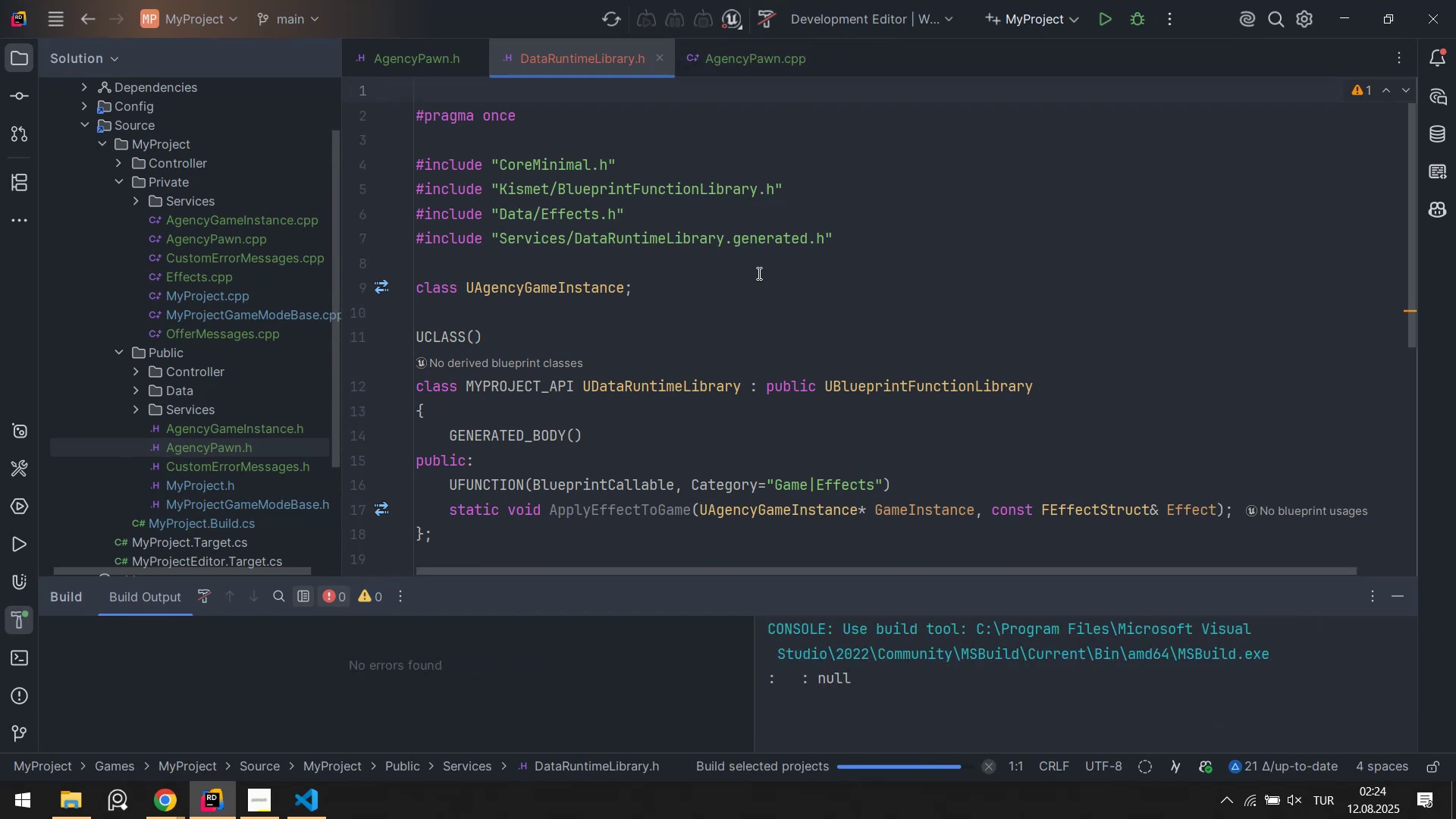 
scroll: coordinate [758, 273], scroll_direction: none, amount: 0.0
 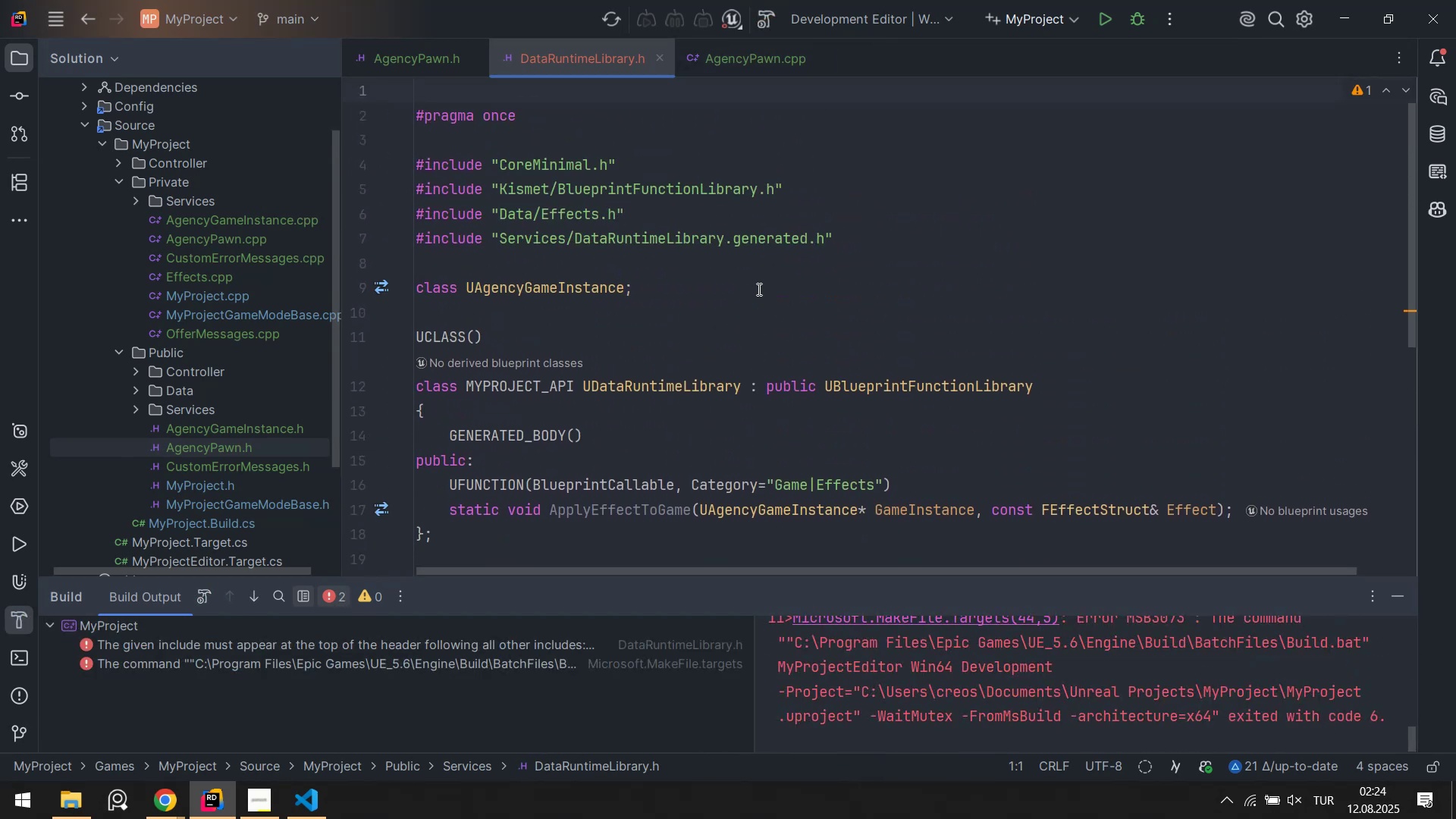 
left_click([444, 651])
 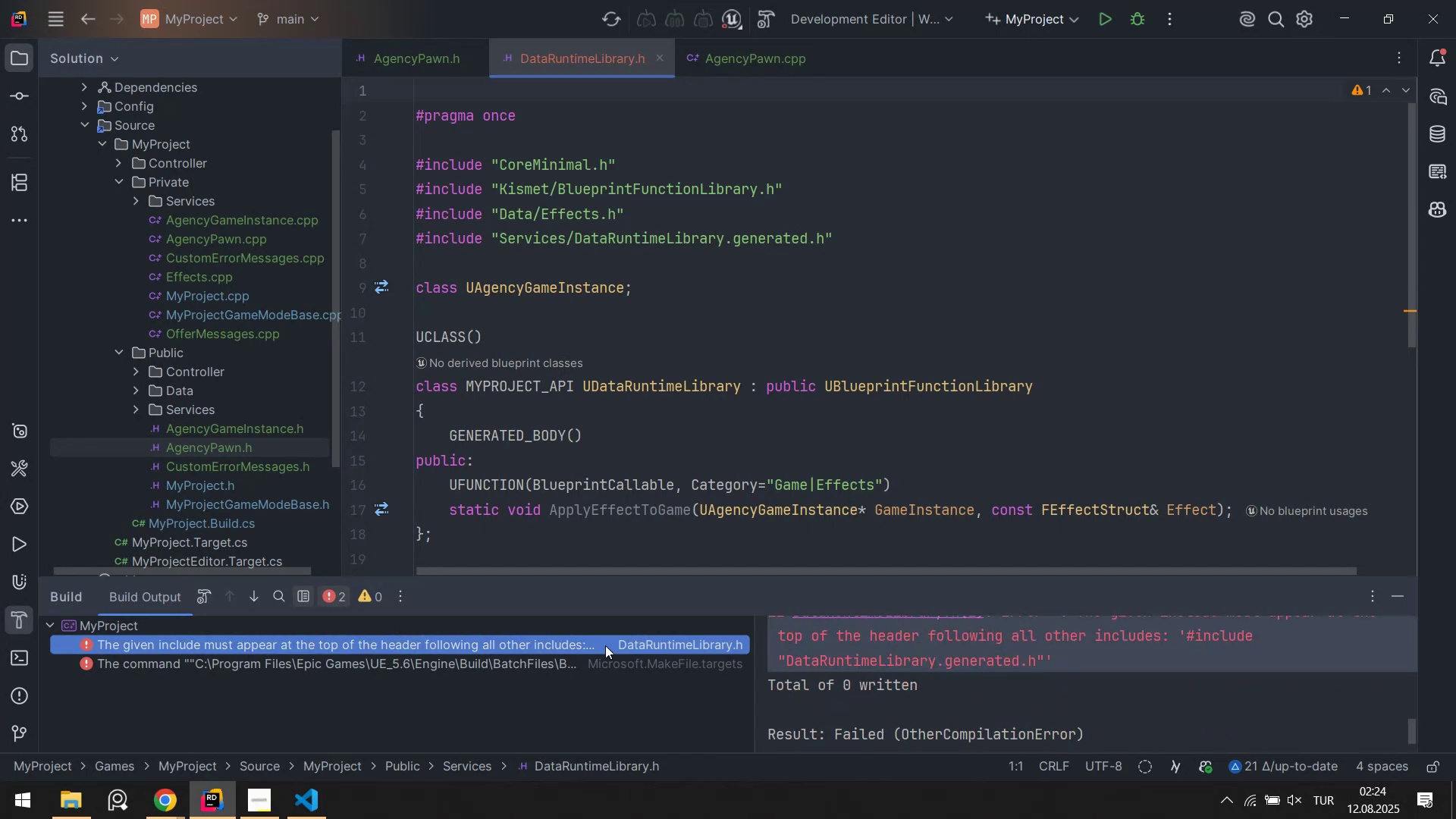 
scroll: coordinate [855, 652], scroll_direction: up, amount: 1.0
 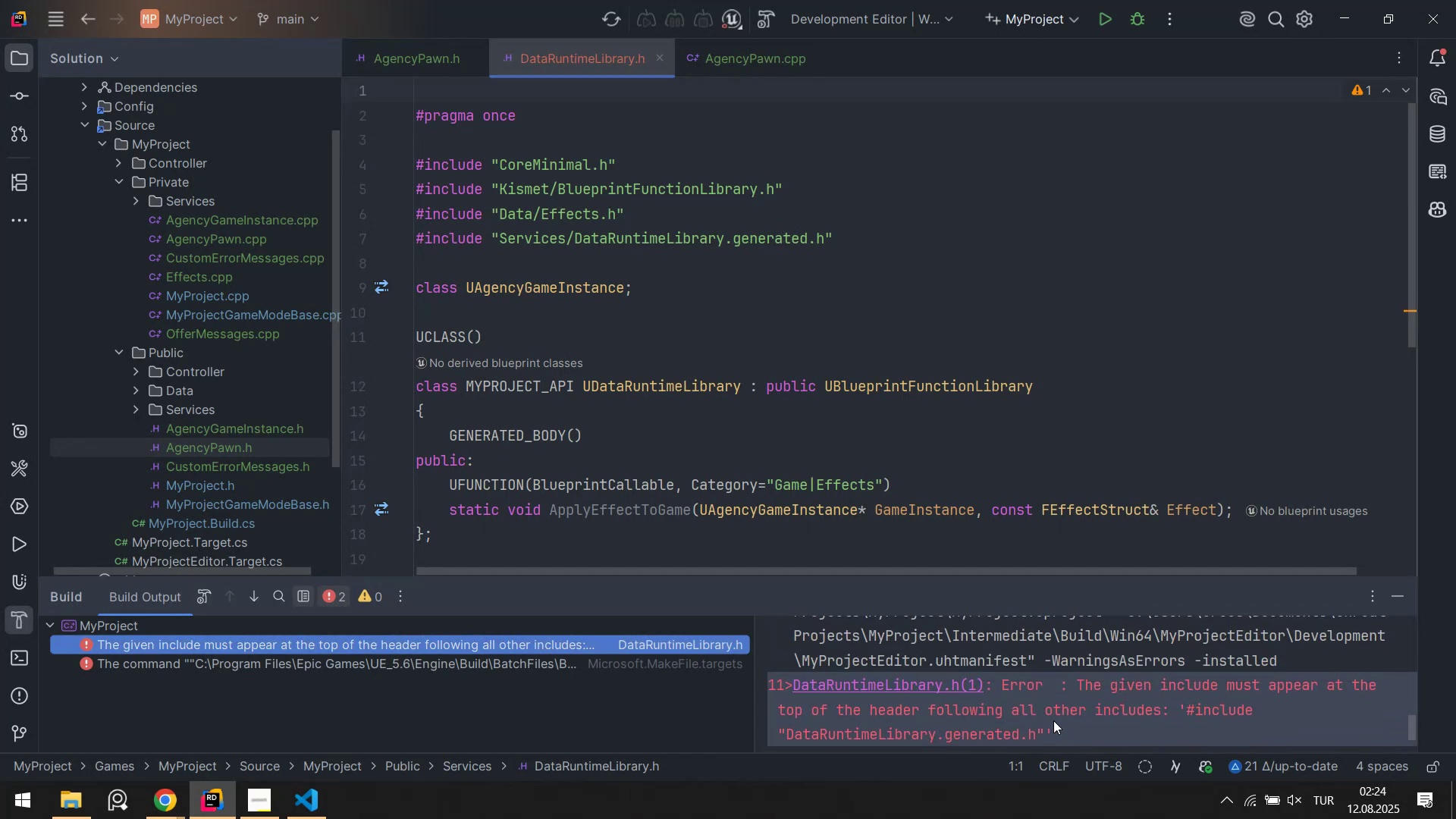 
scroll: coordinate [1059, 711], scroll_direction: none, amount: 0.0
 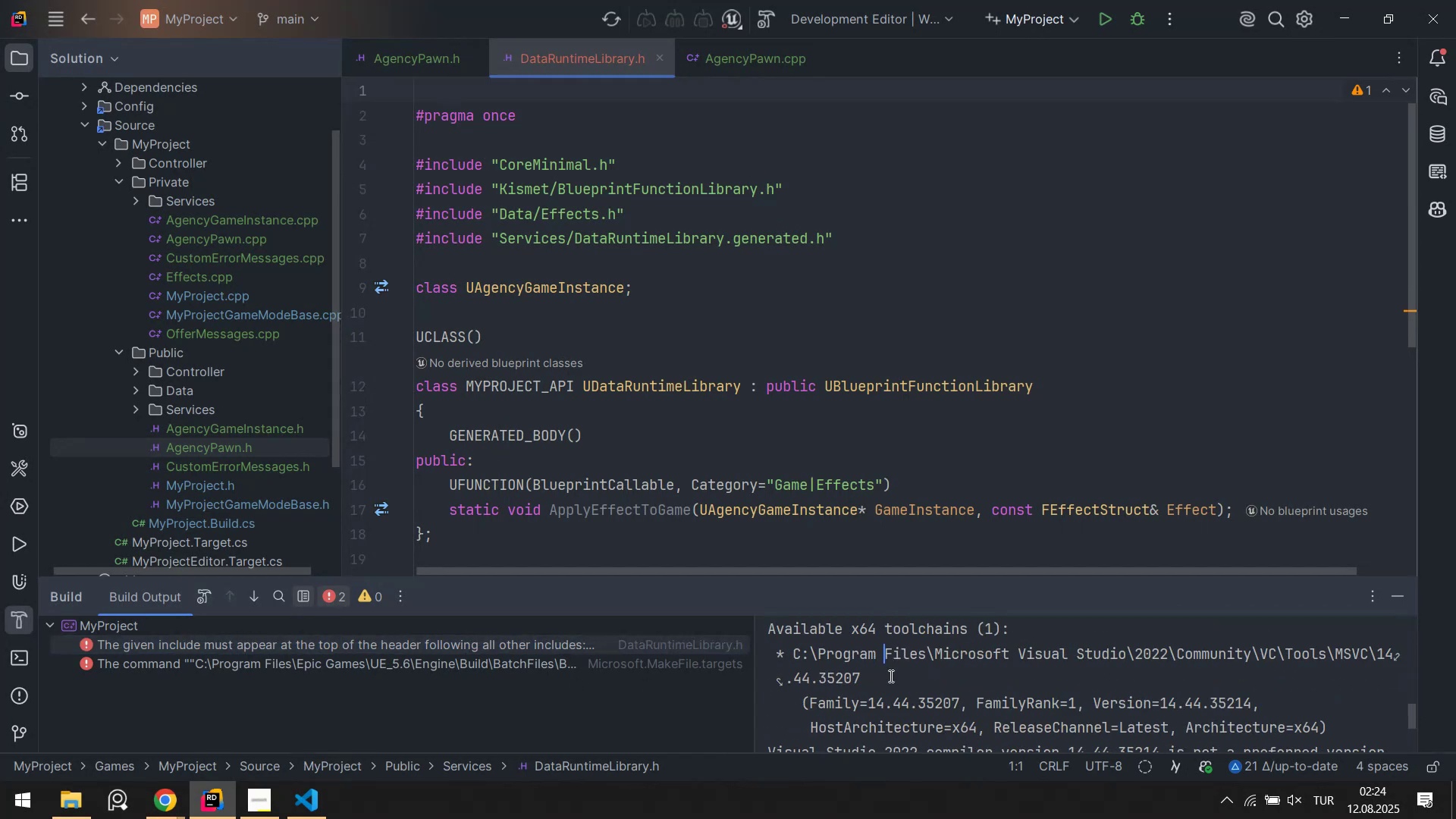 
right_click([452, 645])
 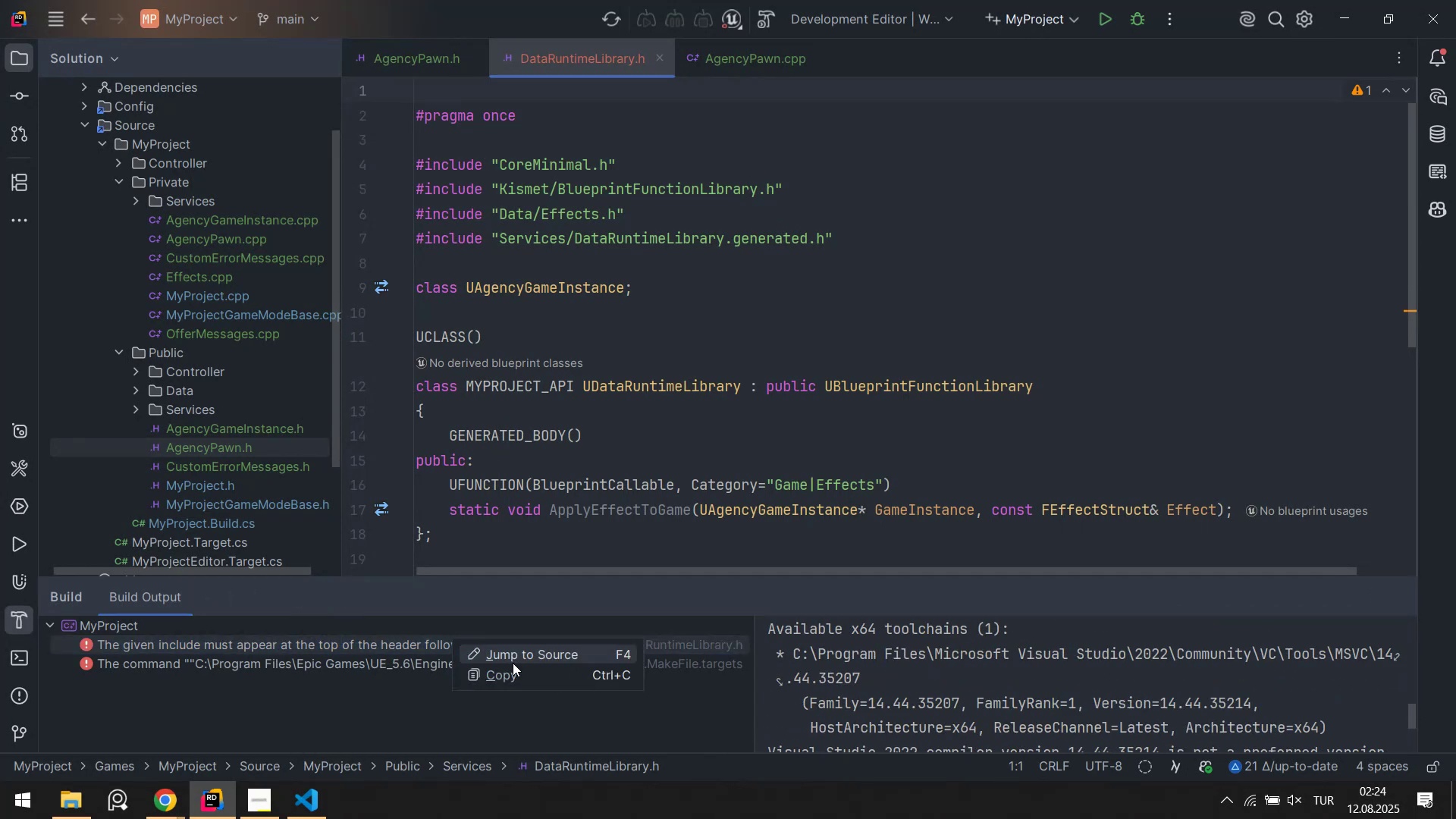 
left_click([510, 679])
 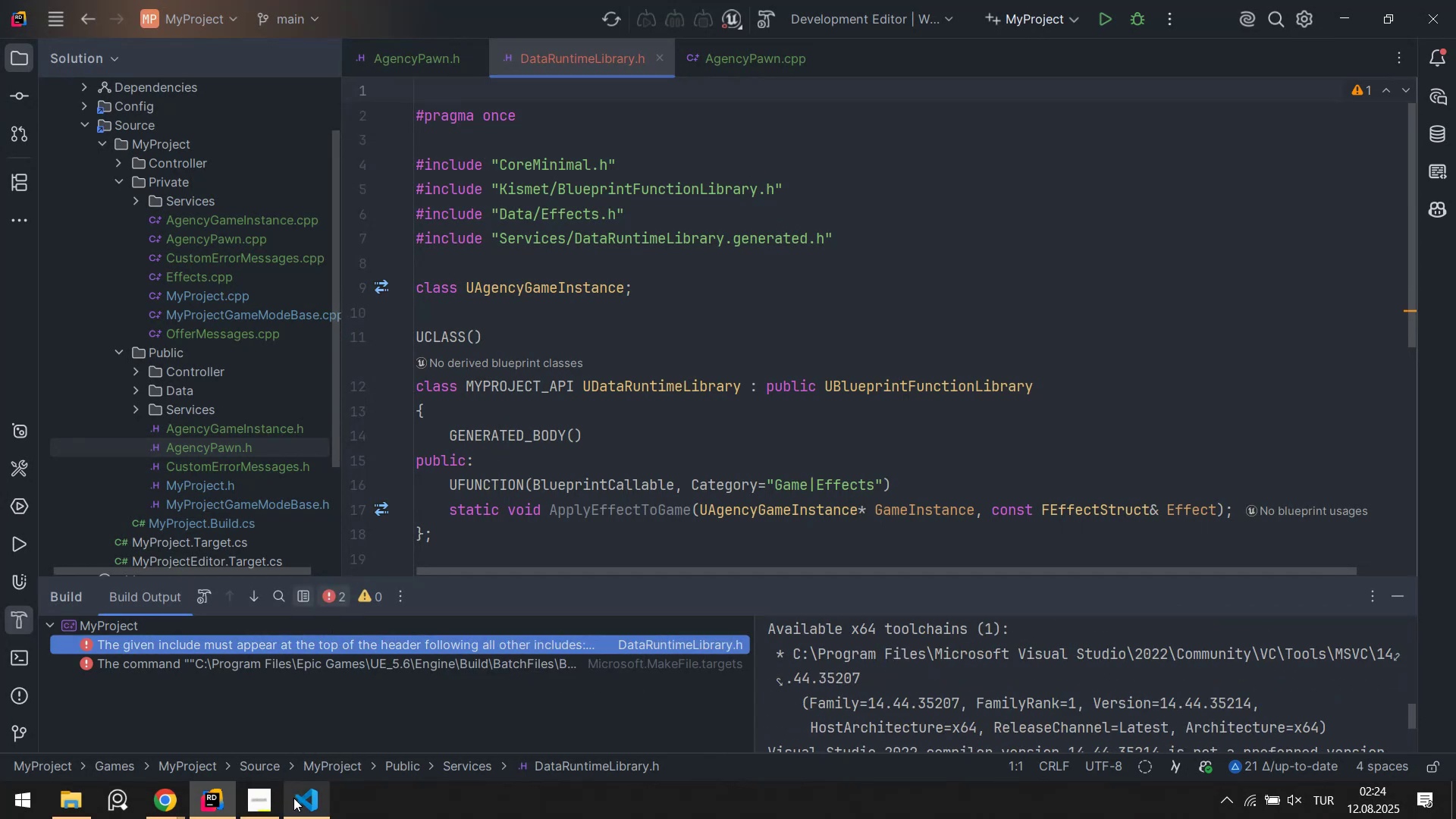 
left_click([294, 798])
 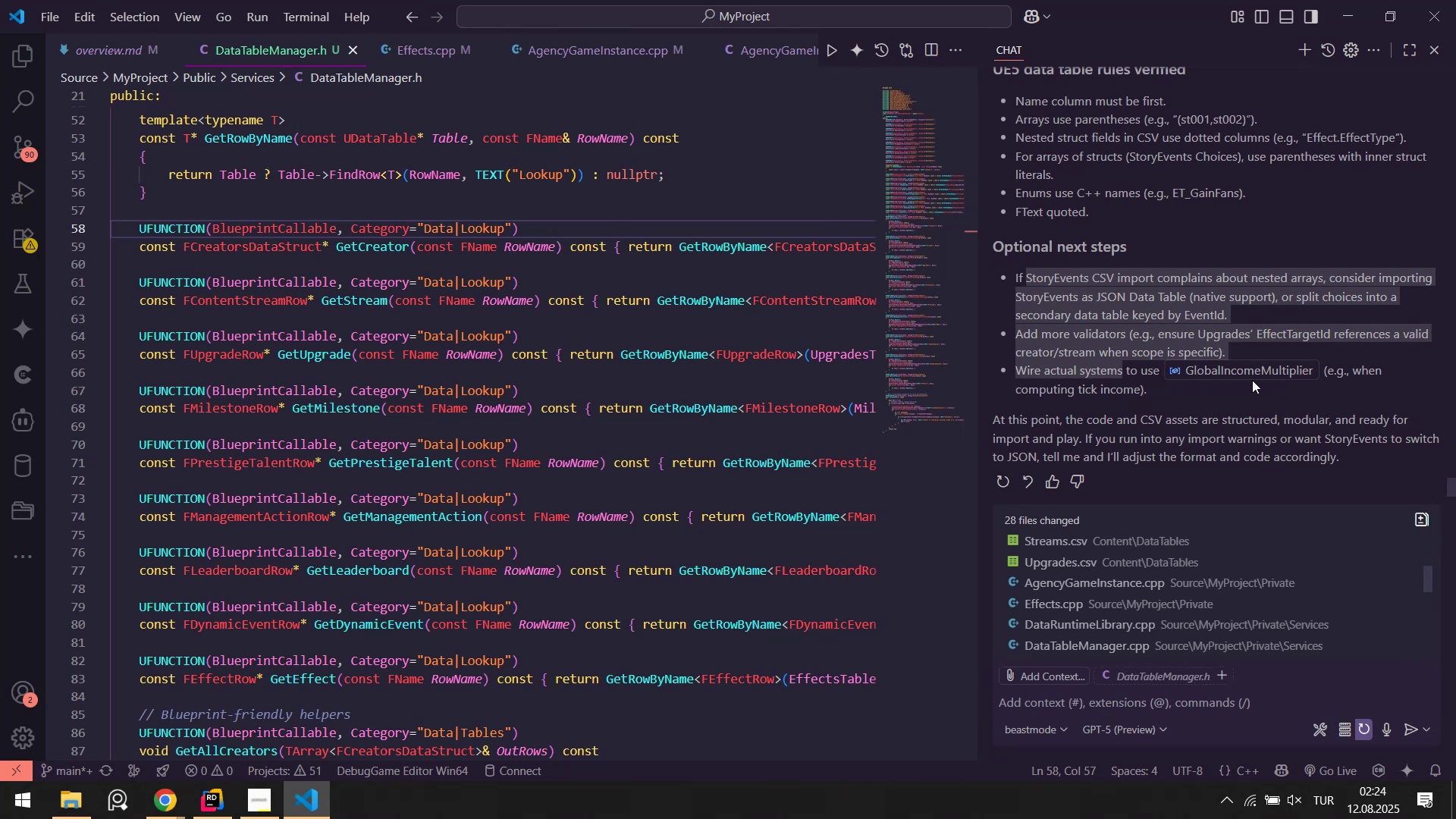 
wait(19.47)
 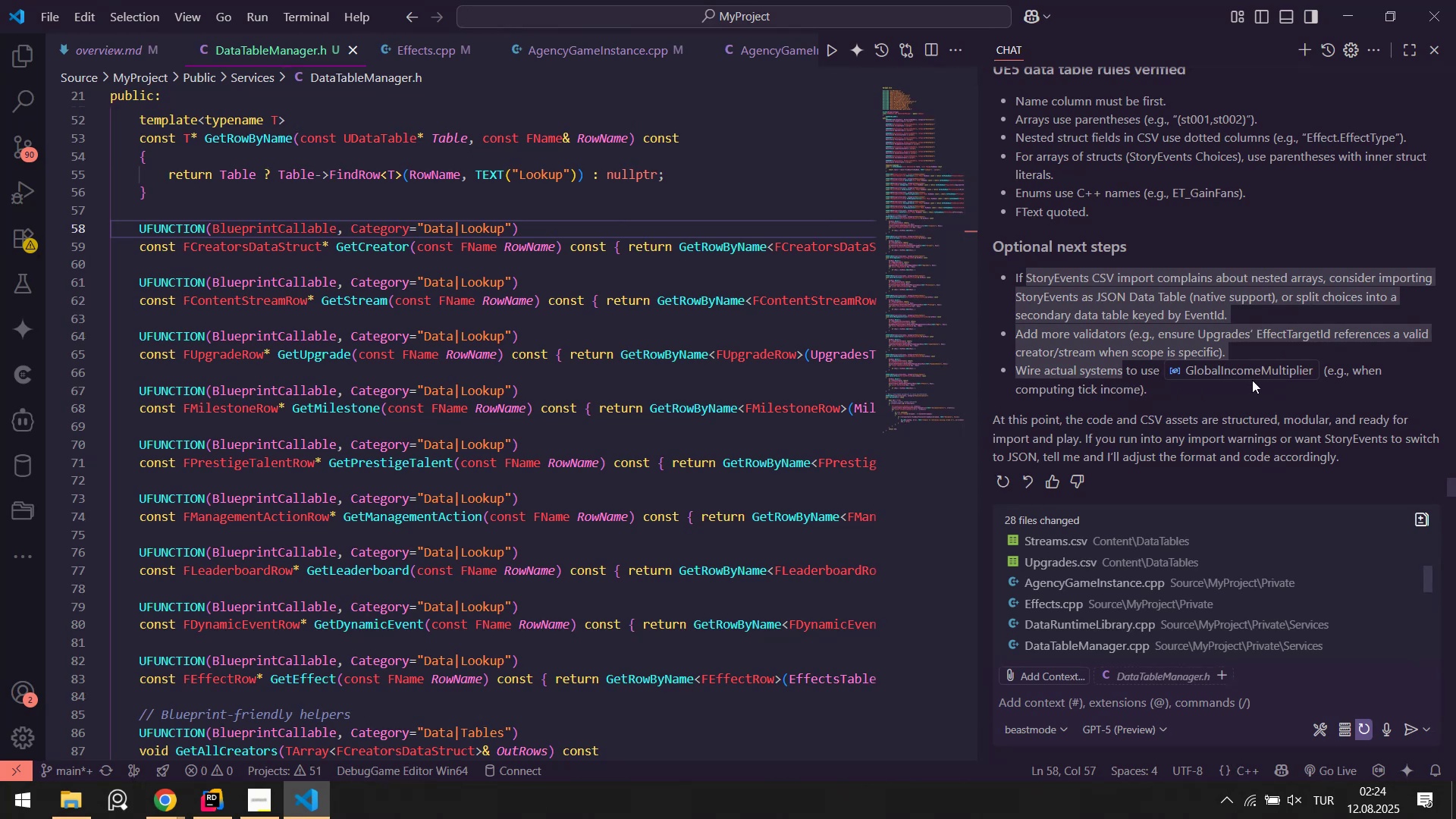 
left_click([1119, 453])
 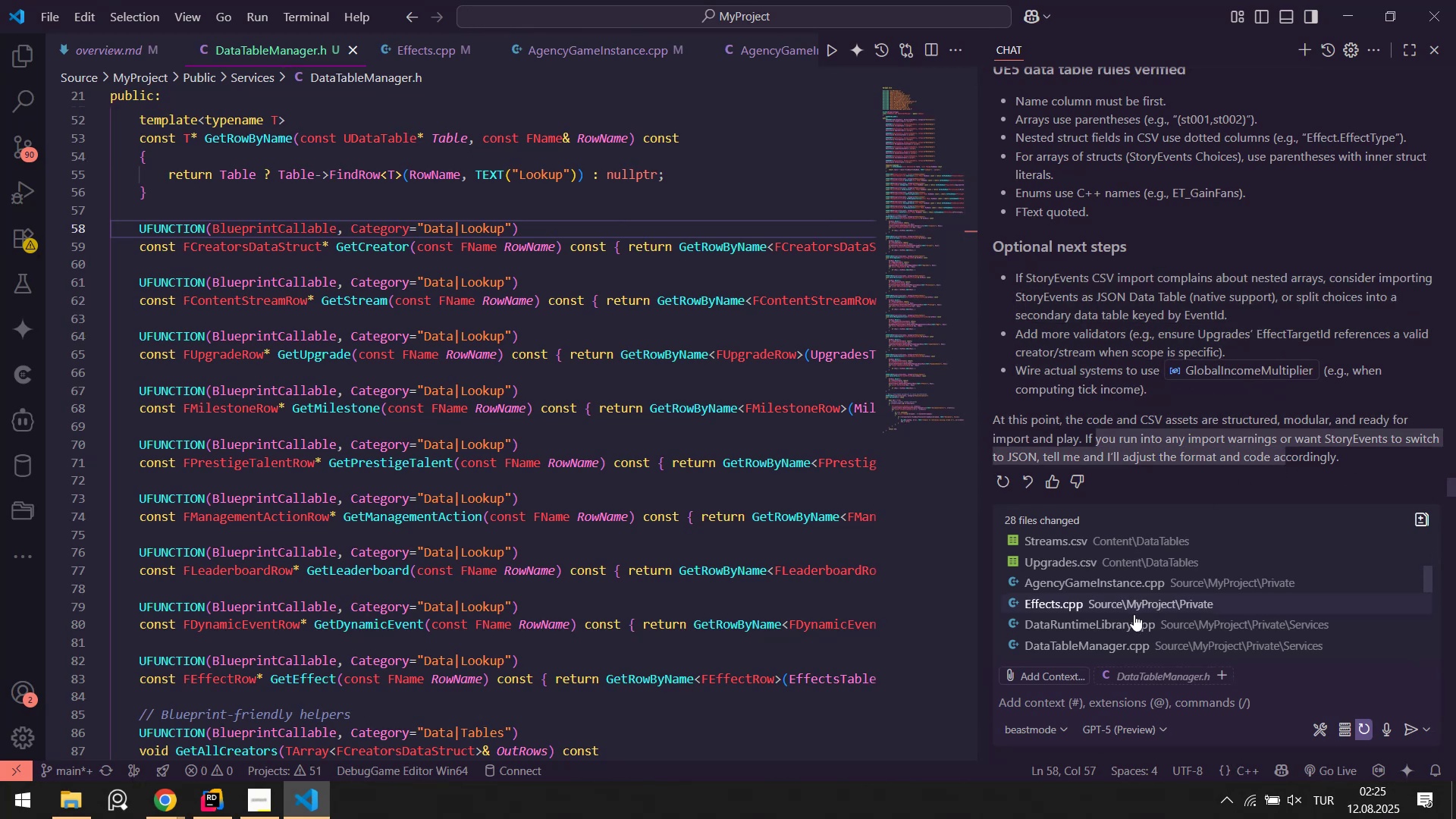 
left_click([1091, 698])
 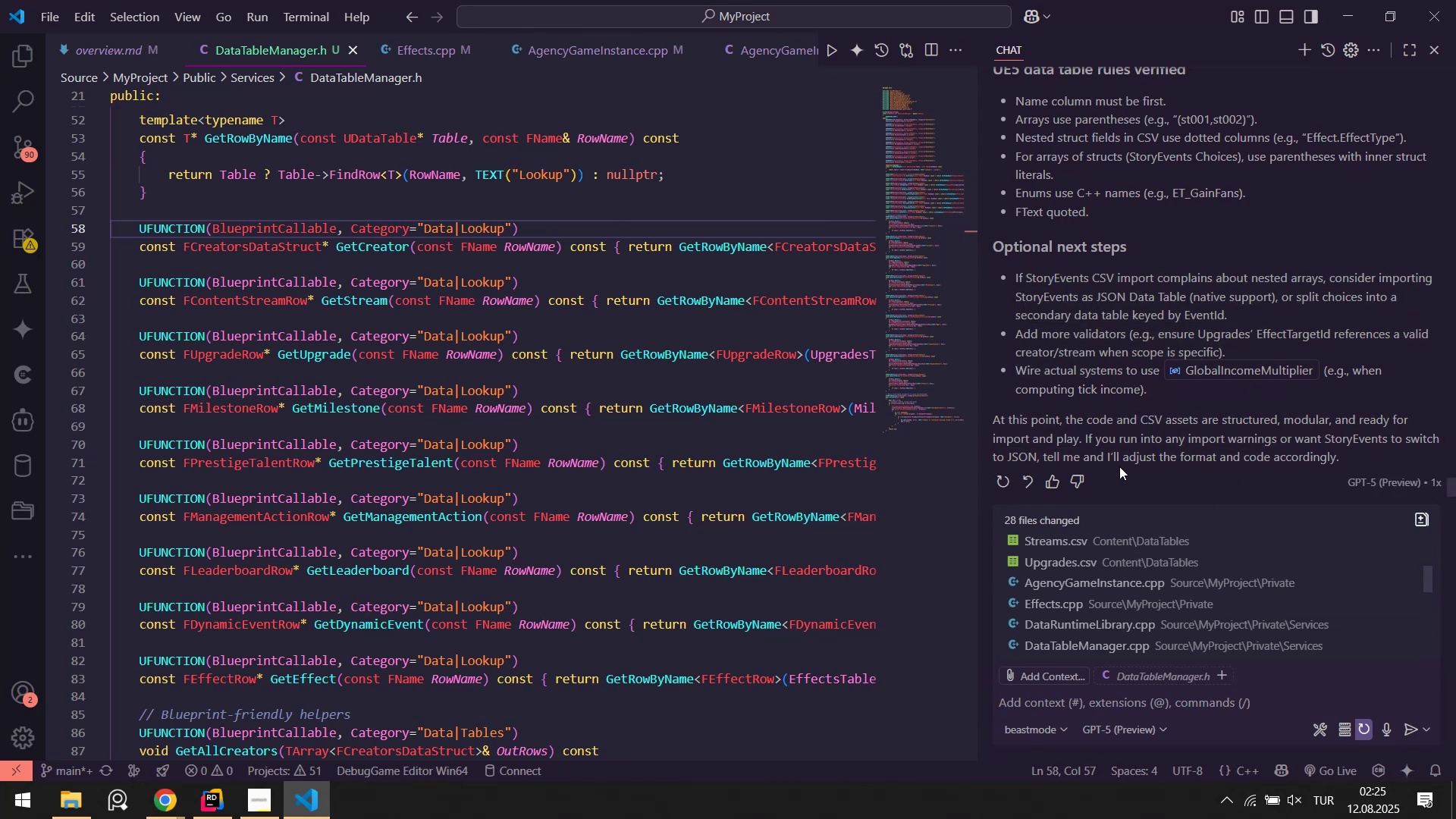 
type(can you f'x th' ee)
key(Backspace)
key(Backspace)
key(Backspace)
type(s error>)
 